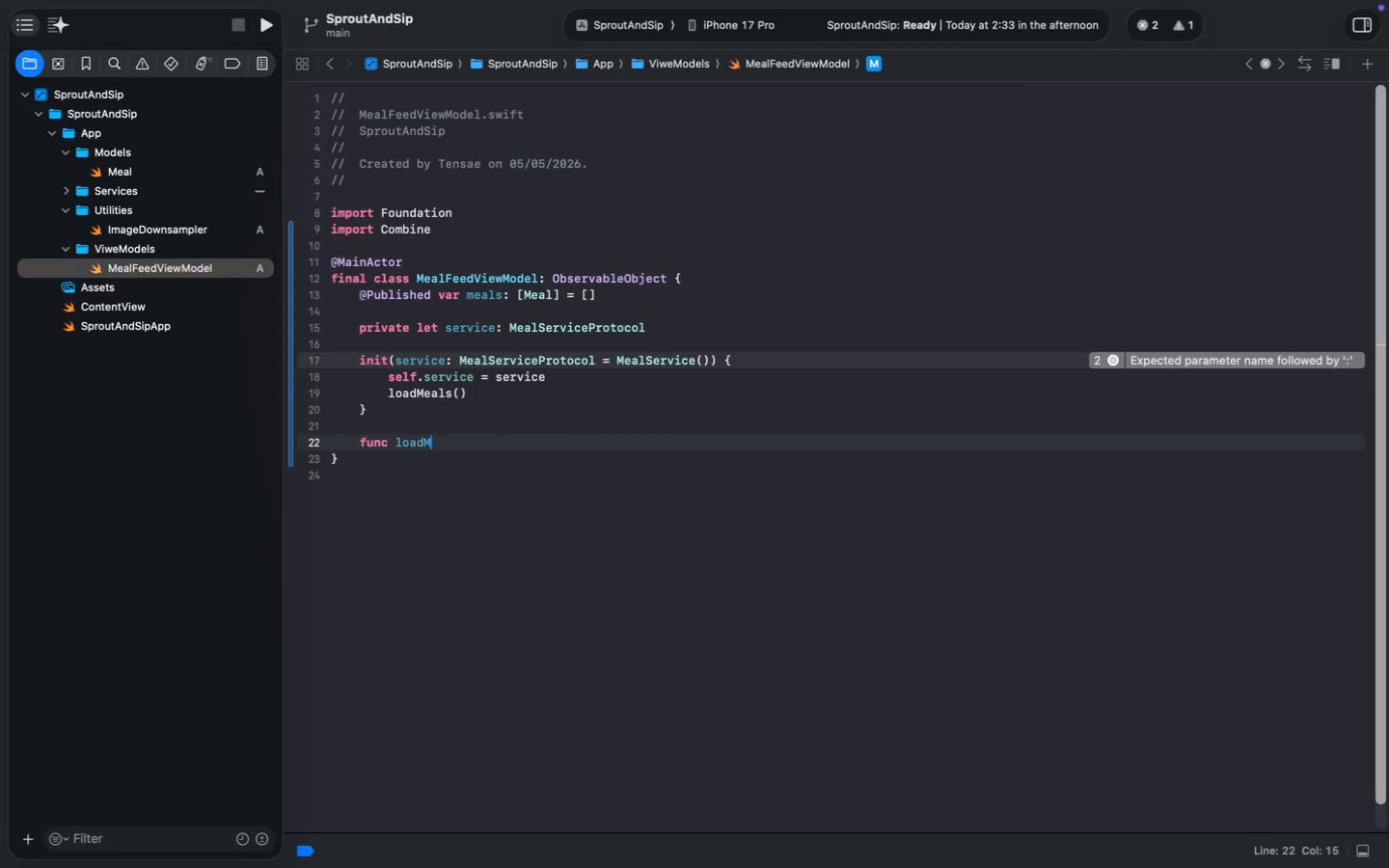 
key(Enter)
 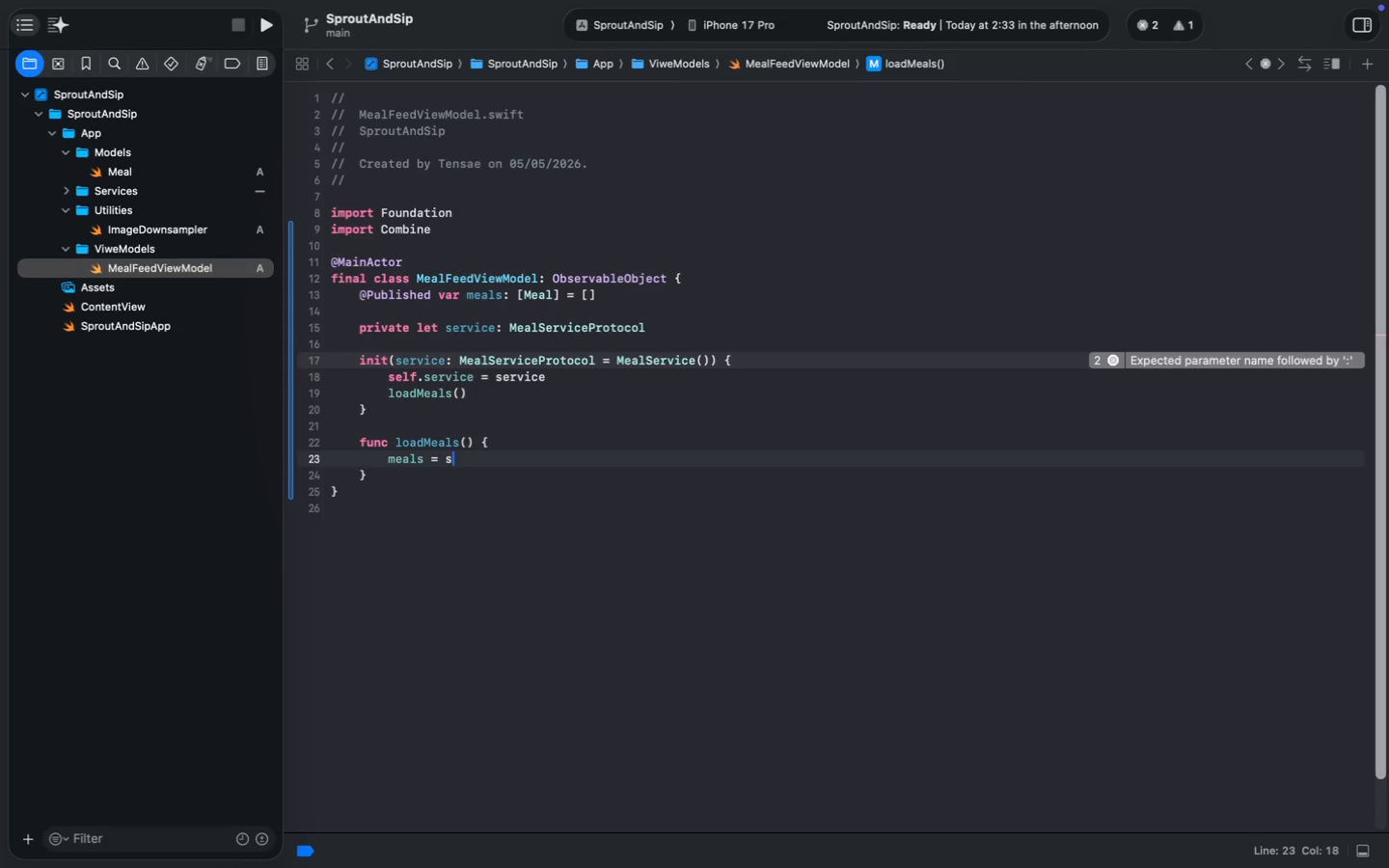 
type(meals = service.f)
 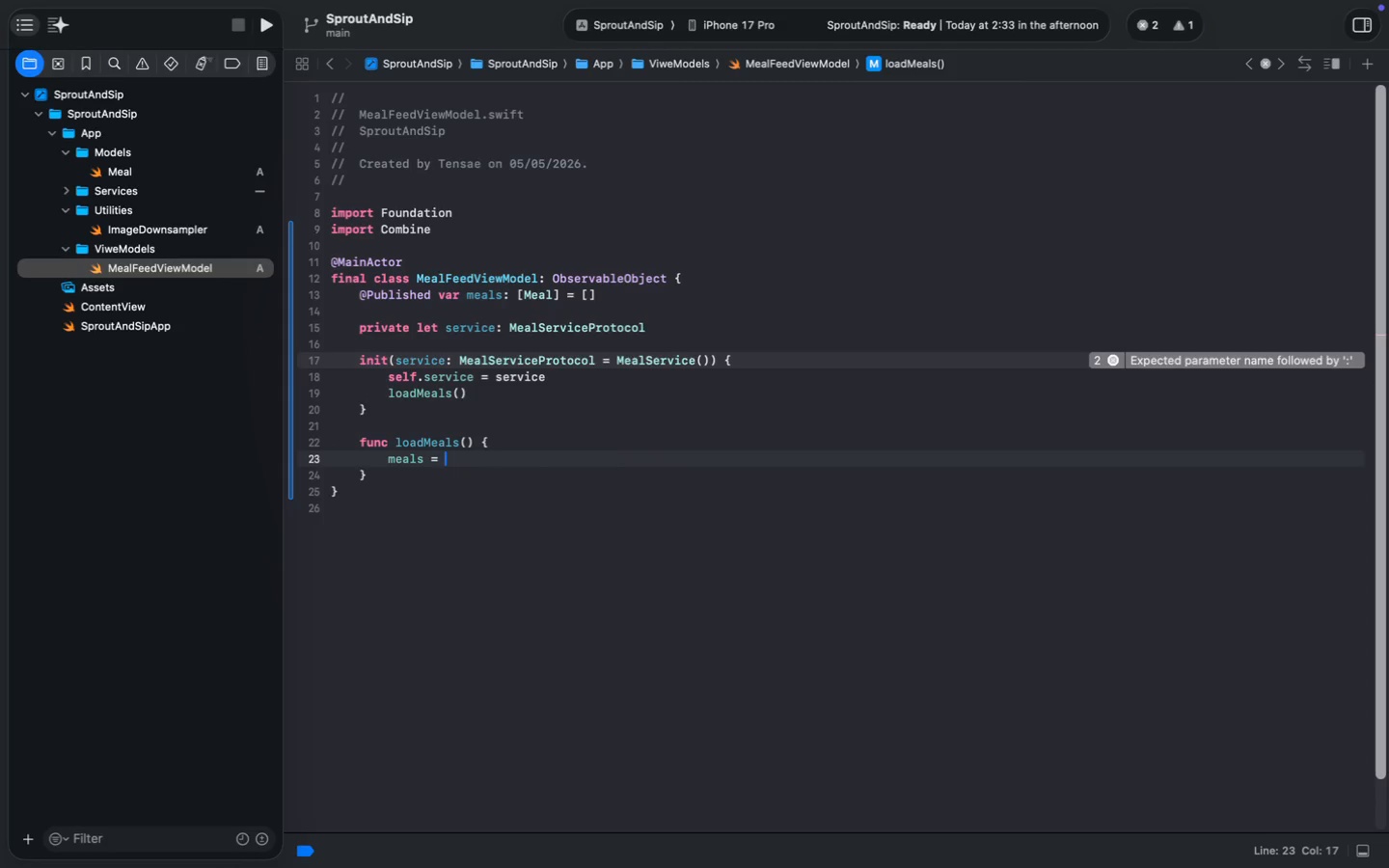 
key(Enter)
 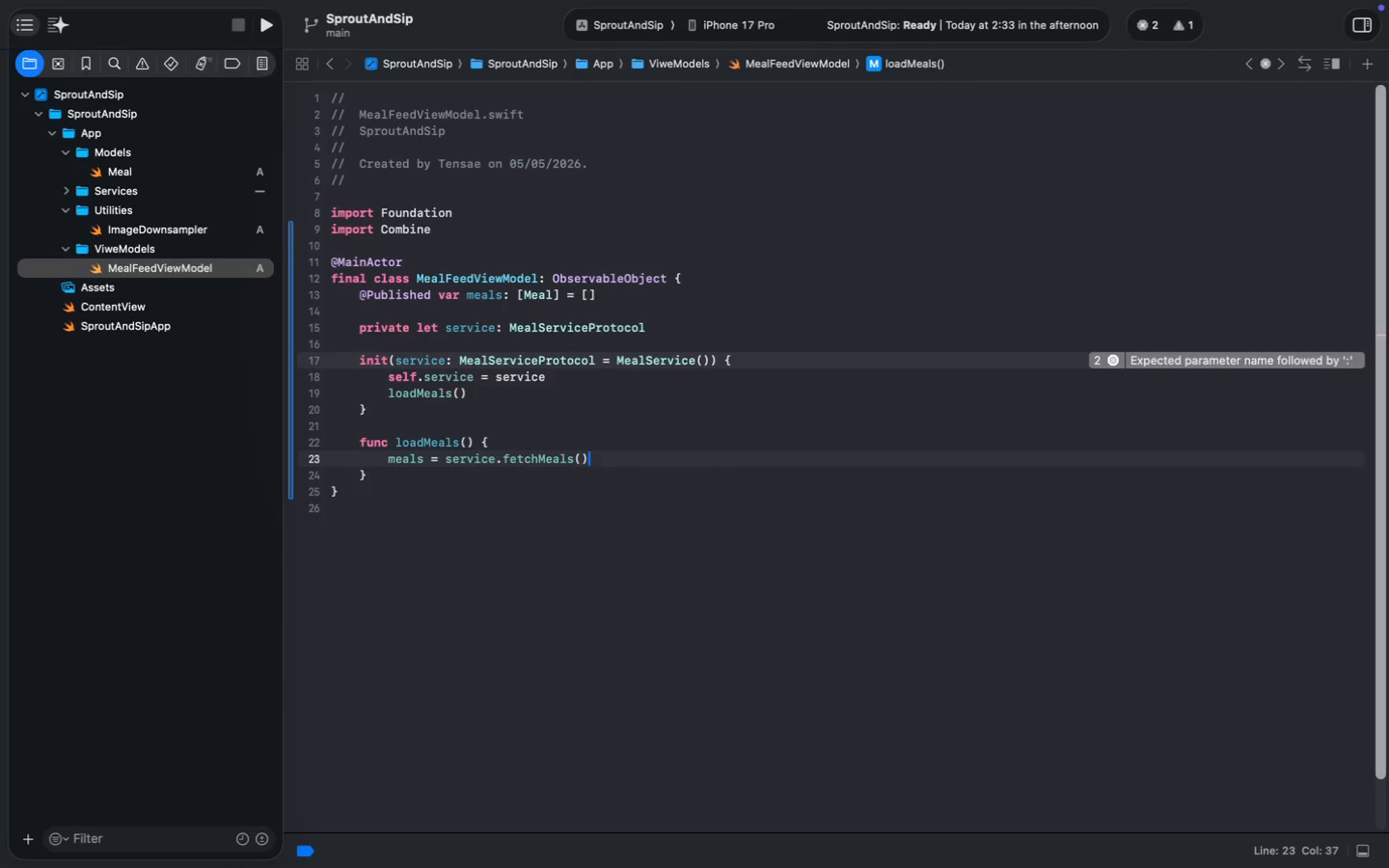 
key(Meta+S)
 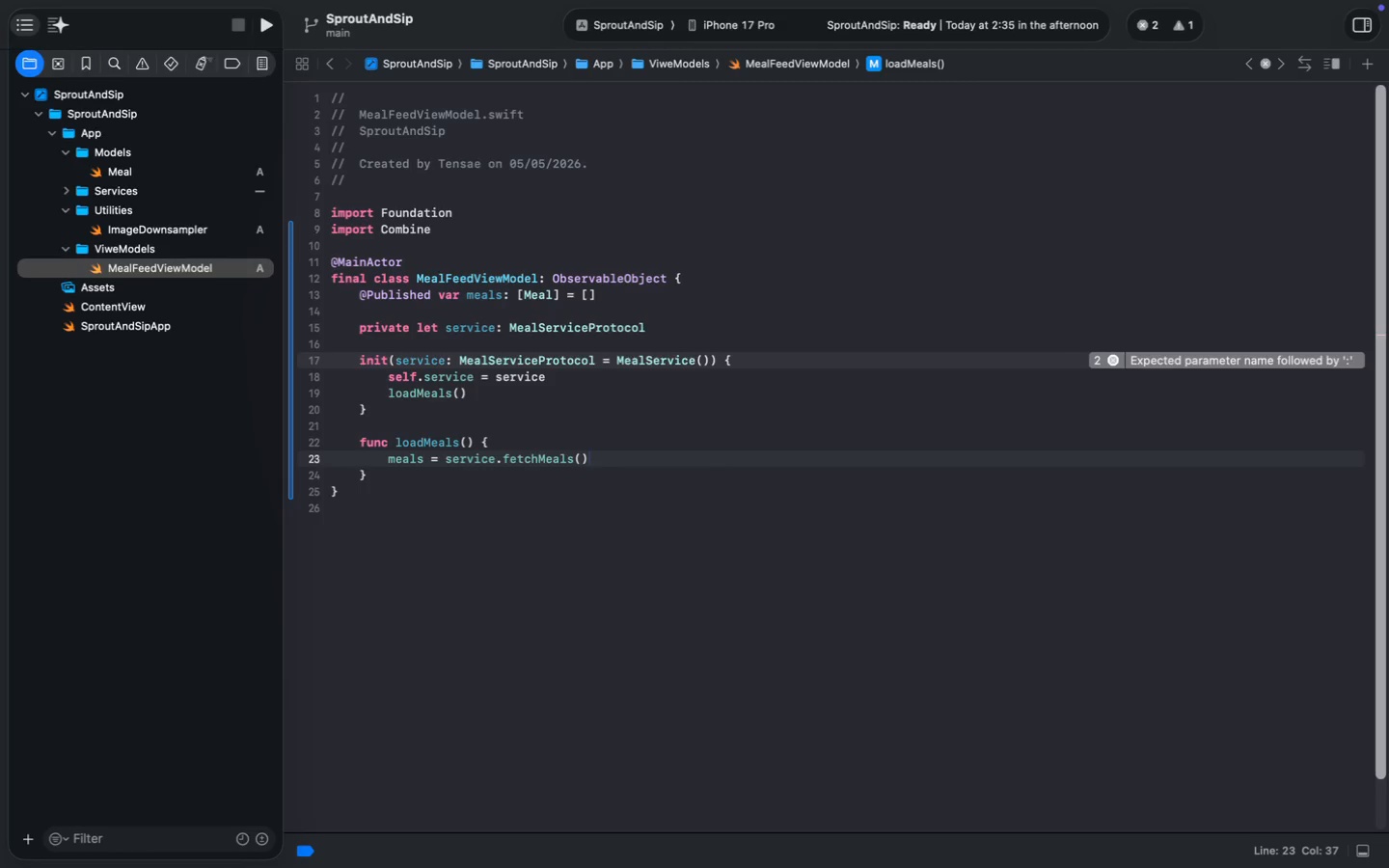 
key(Meta+S)
 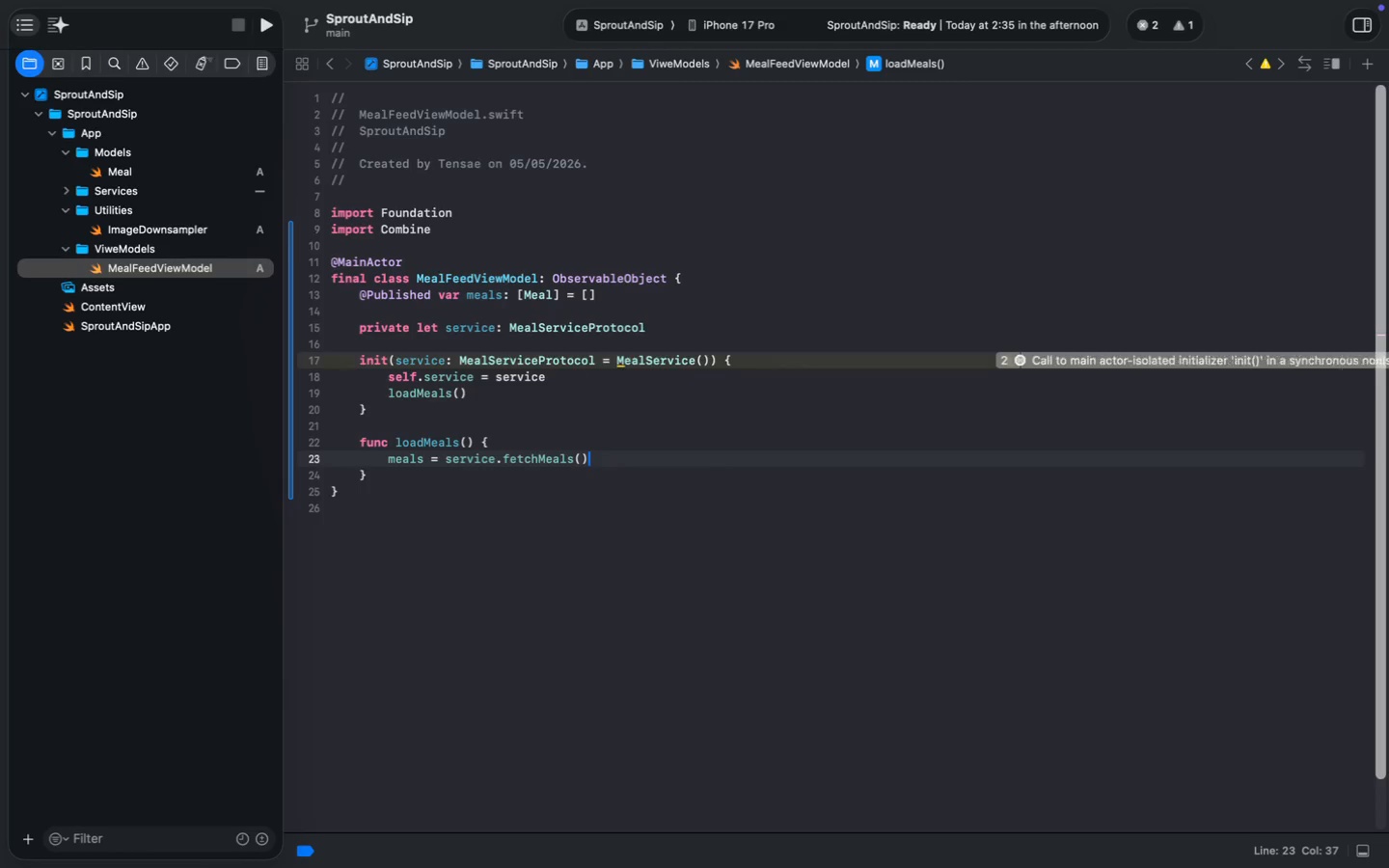 
key(Meta+S)
 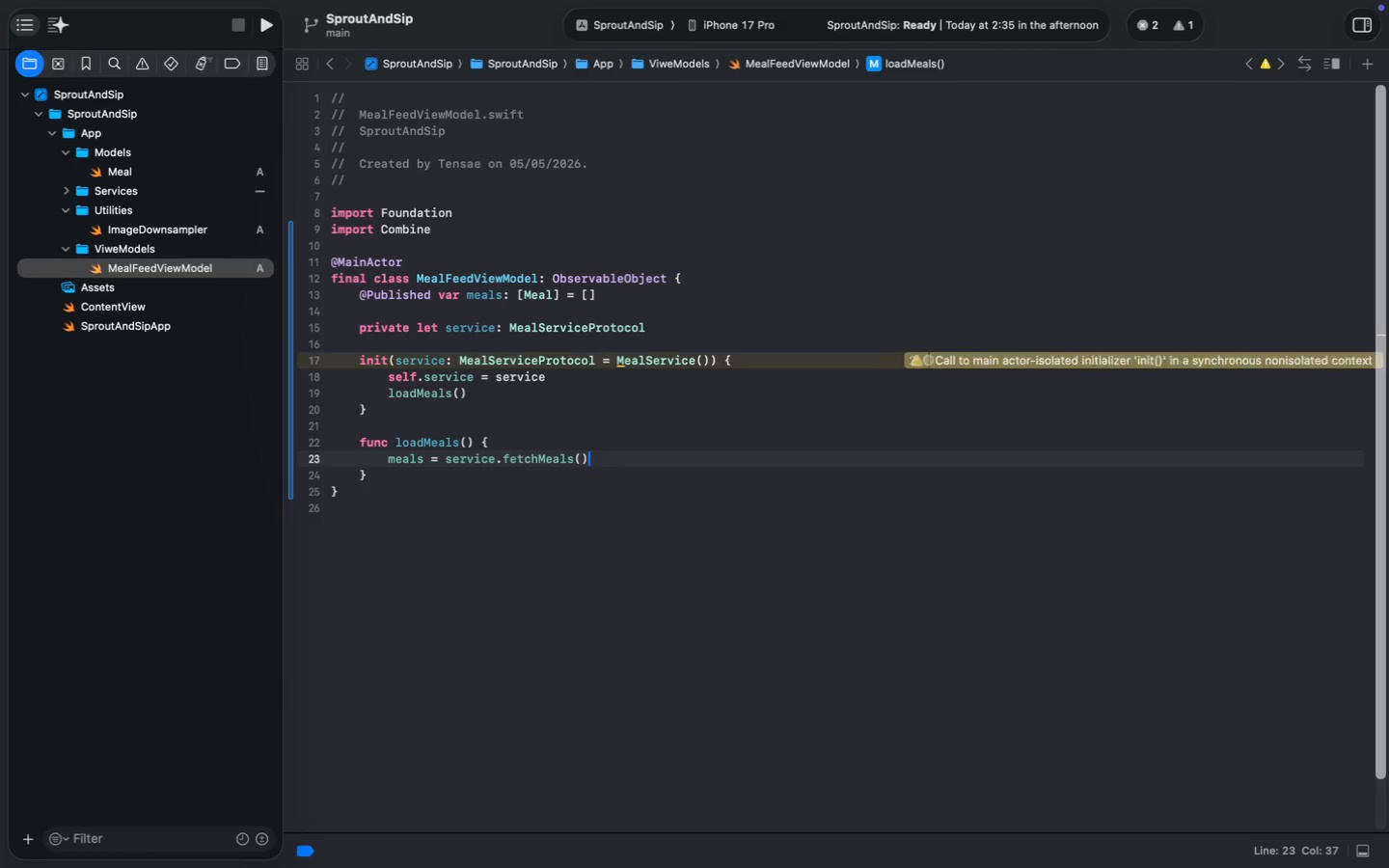 
key(Meta+S)
 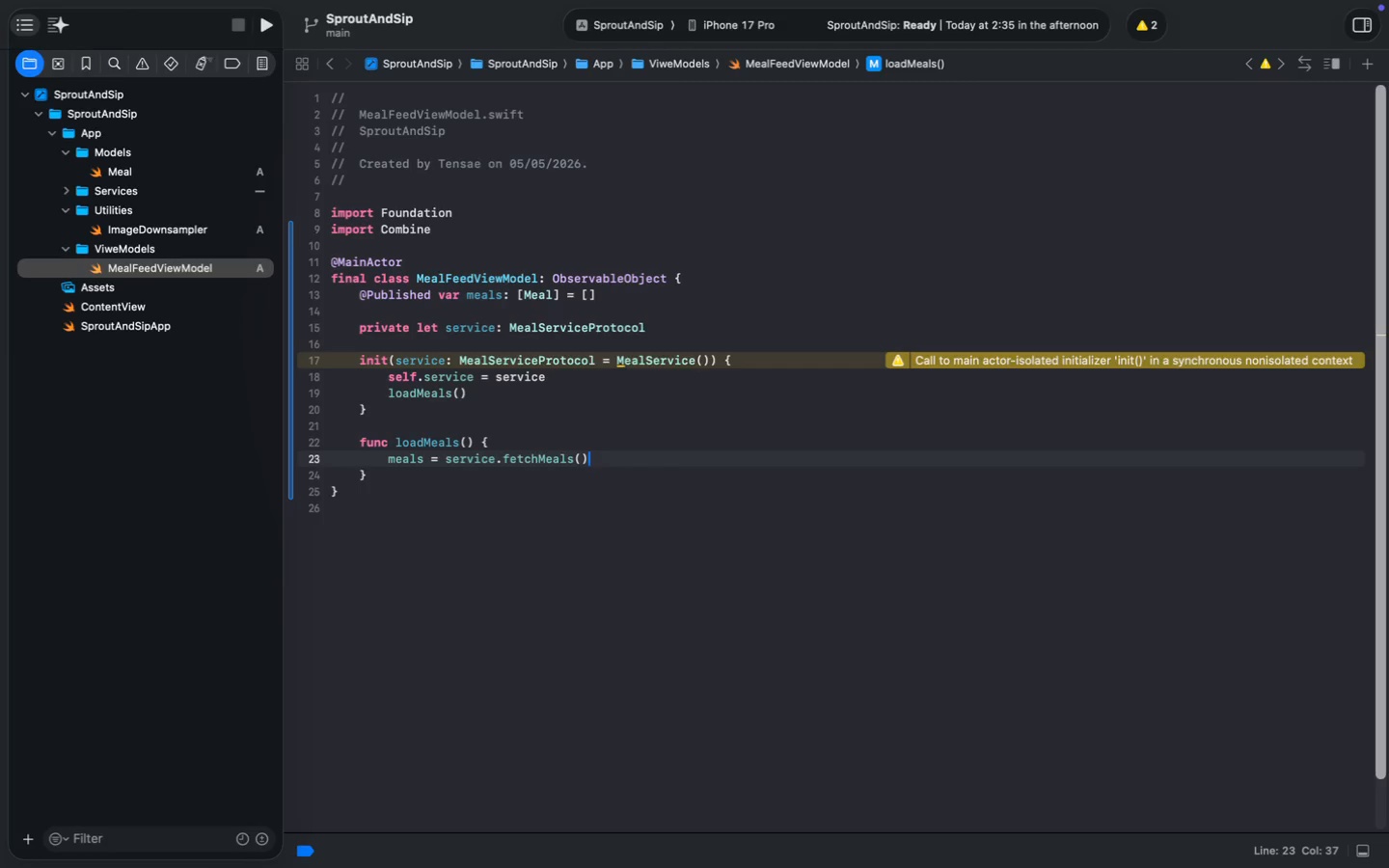 
wait(14.2)
 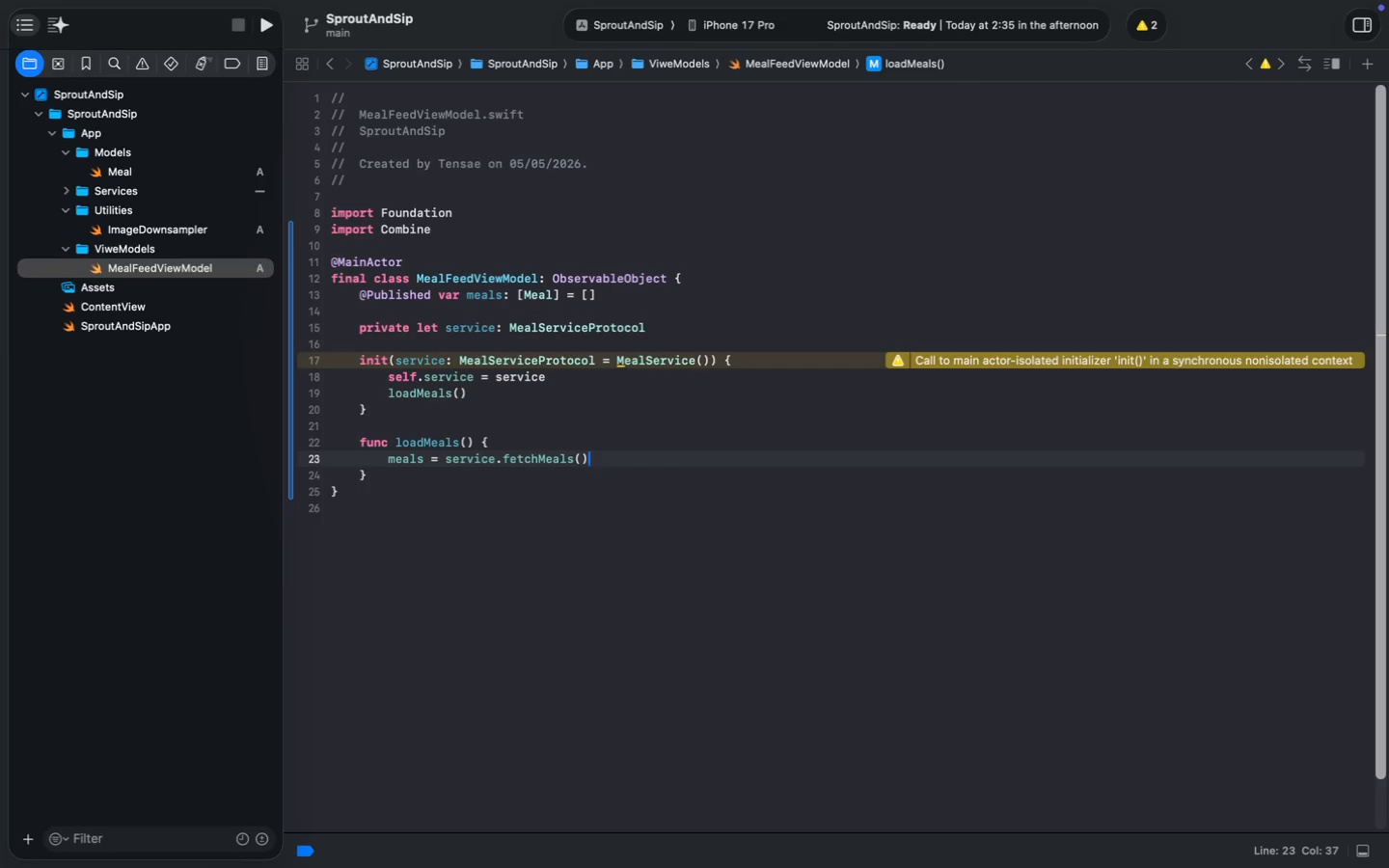 
left_click([56, 53])
 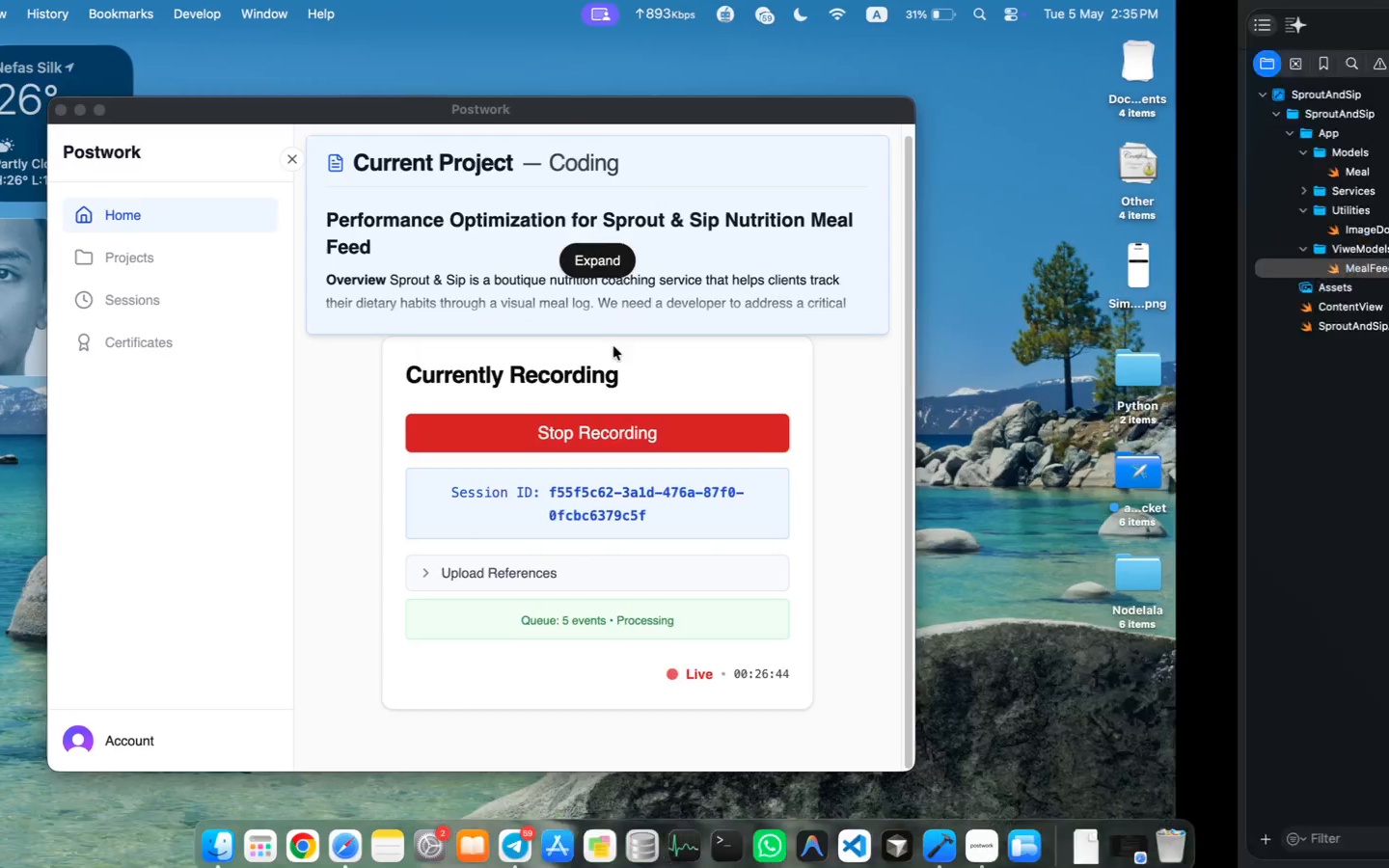 
wait(16.52)
 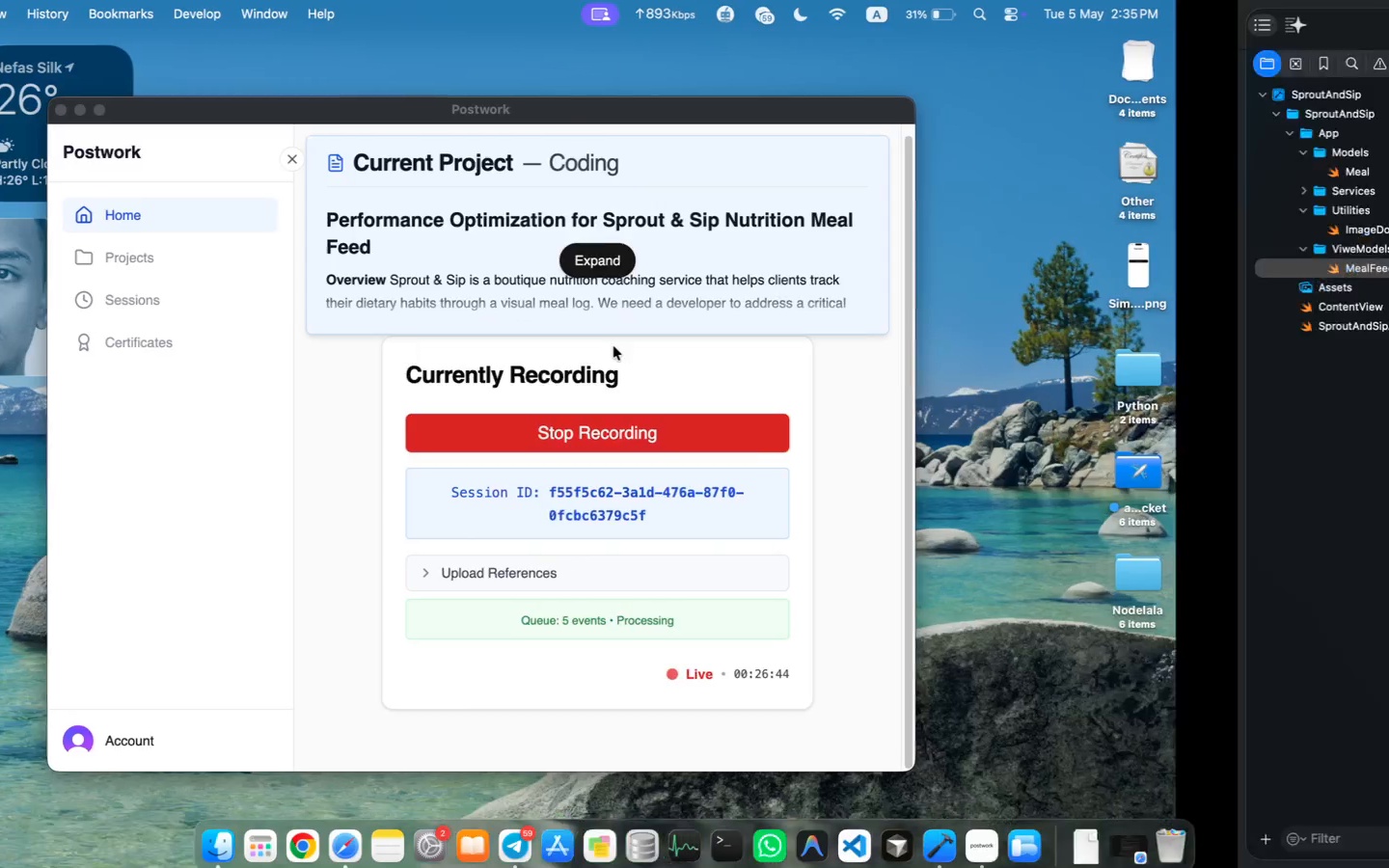 
left_click([66, 212])
 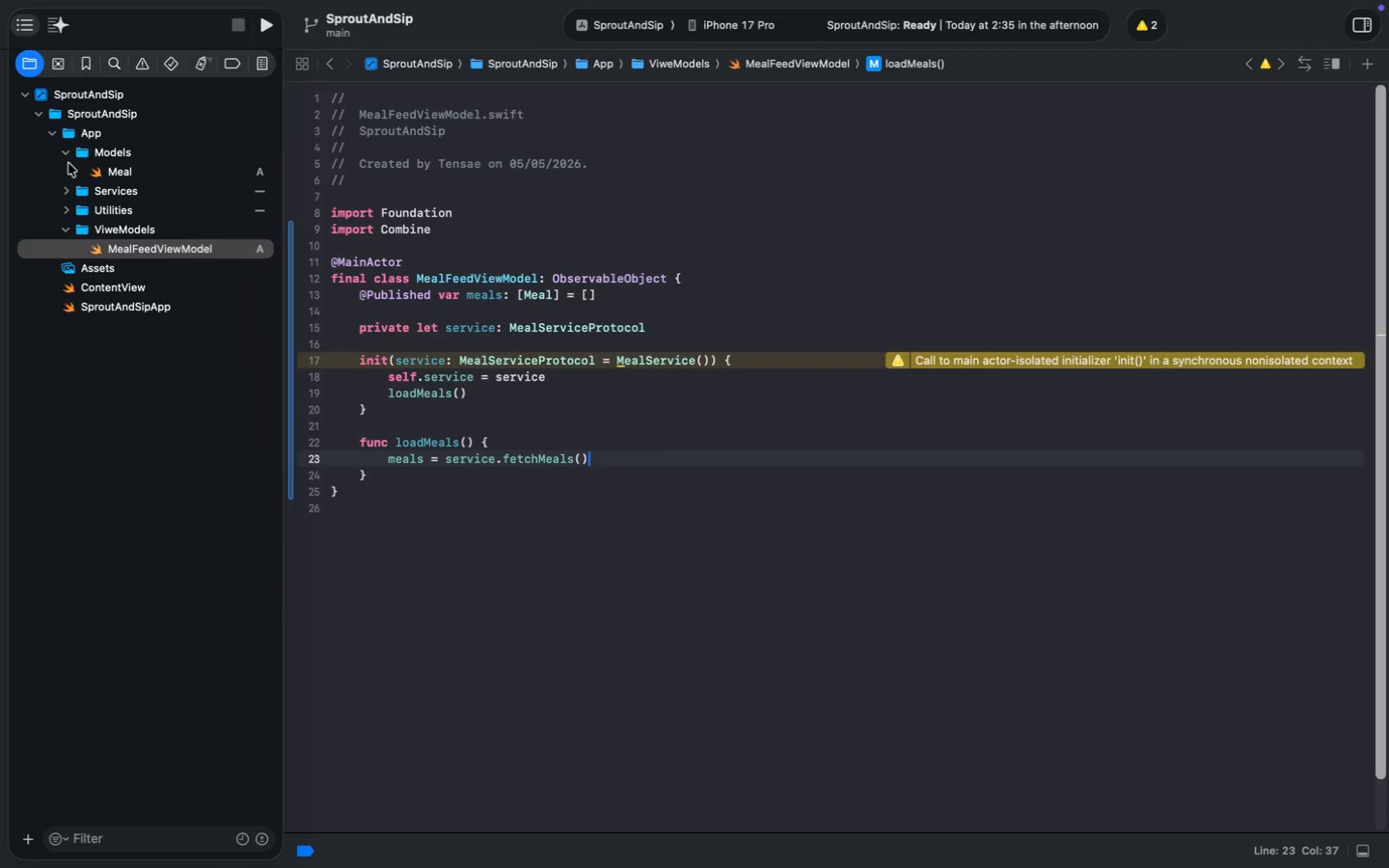 
left_click([68, 157])
 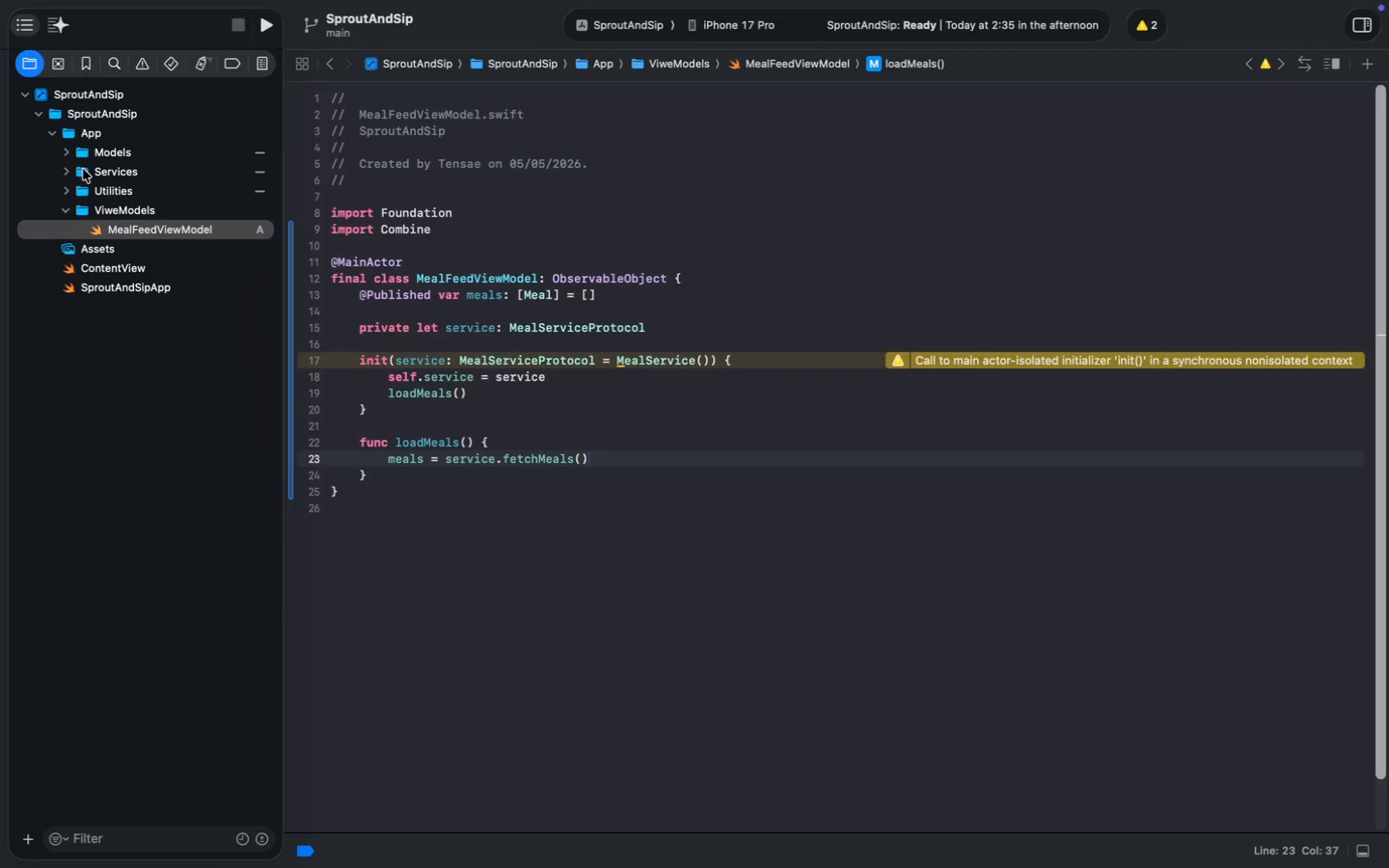 
mouse_move([116, 215])
 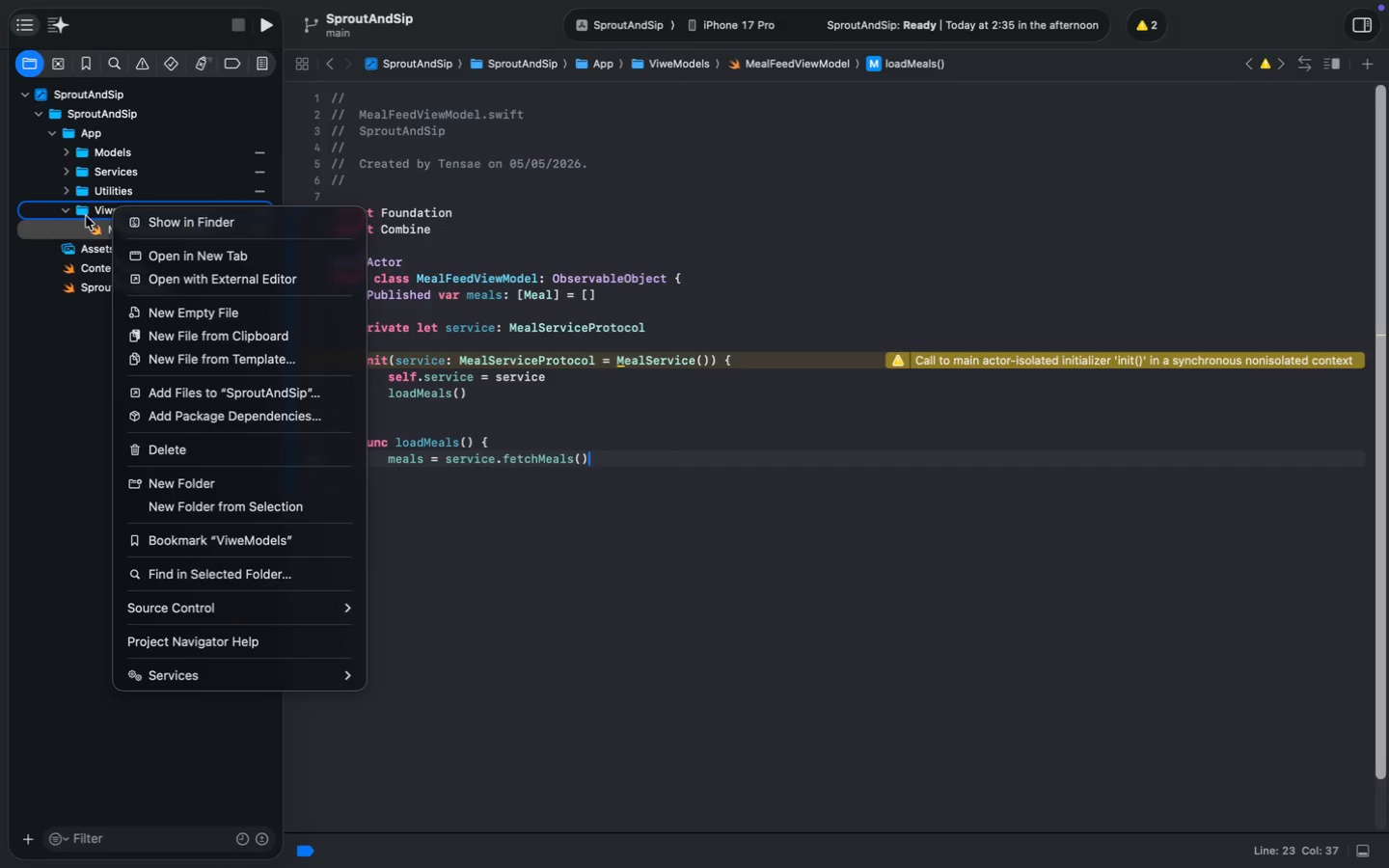 
left_click([104, 206])
 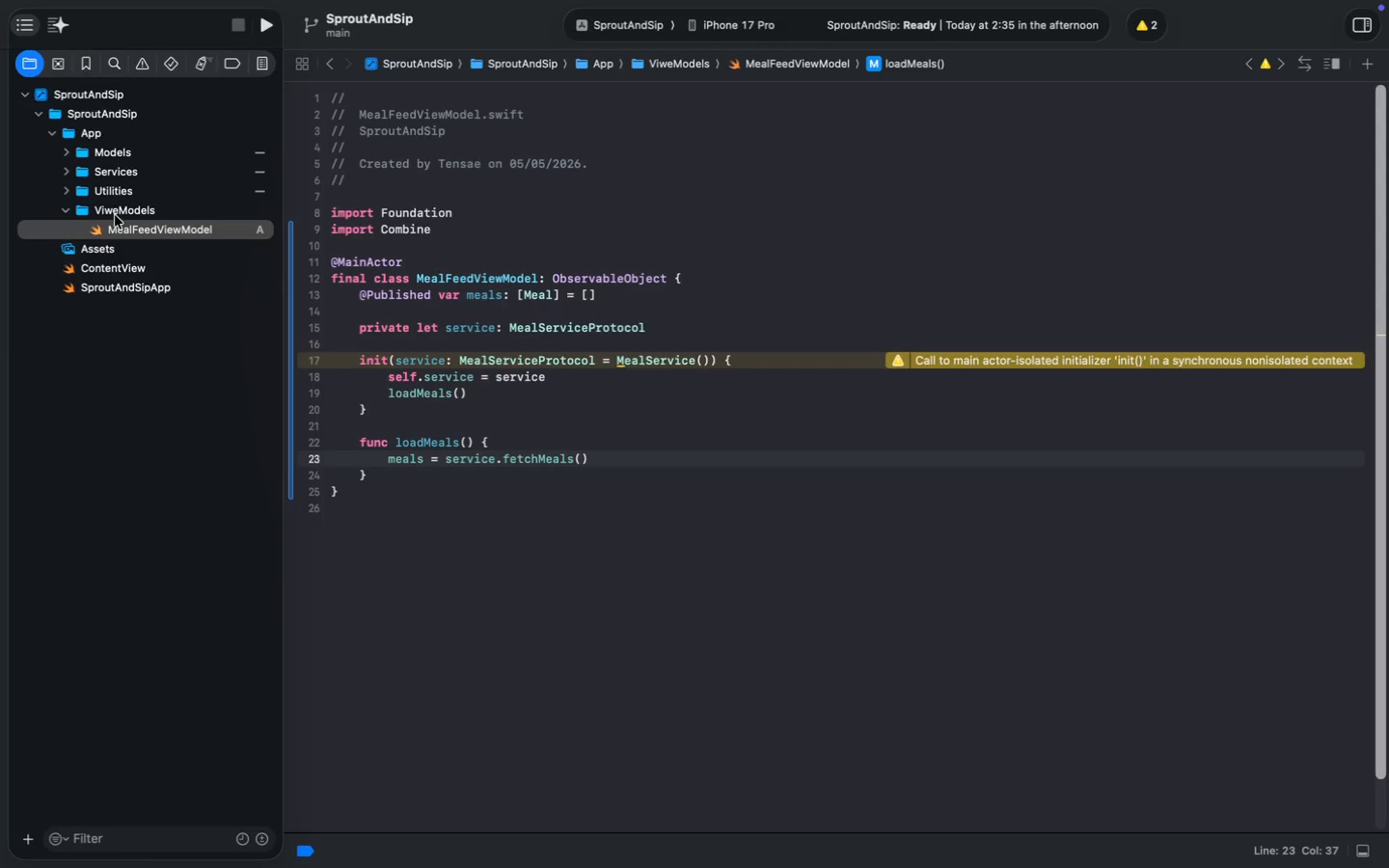 
left_click([119, 207])
 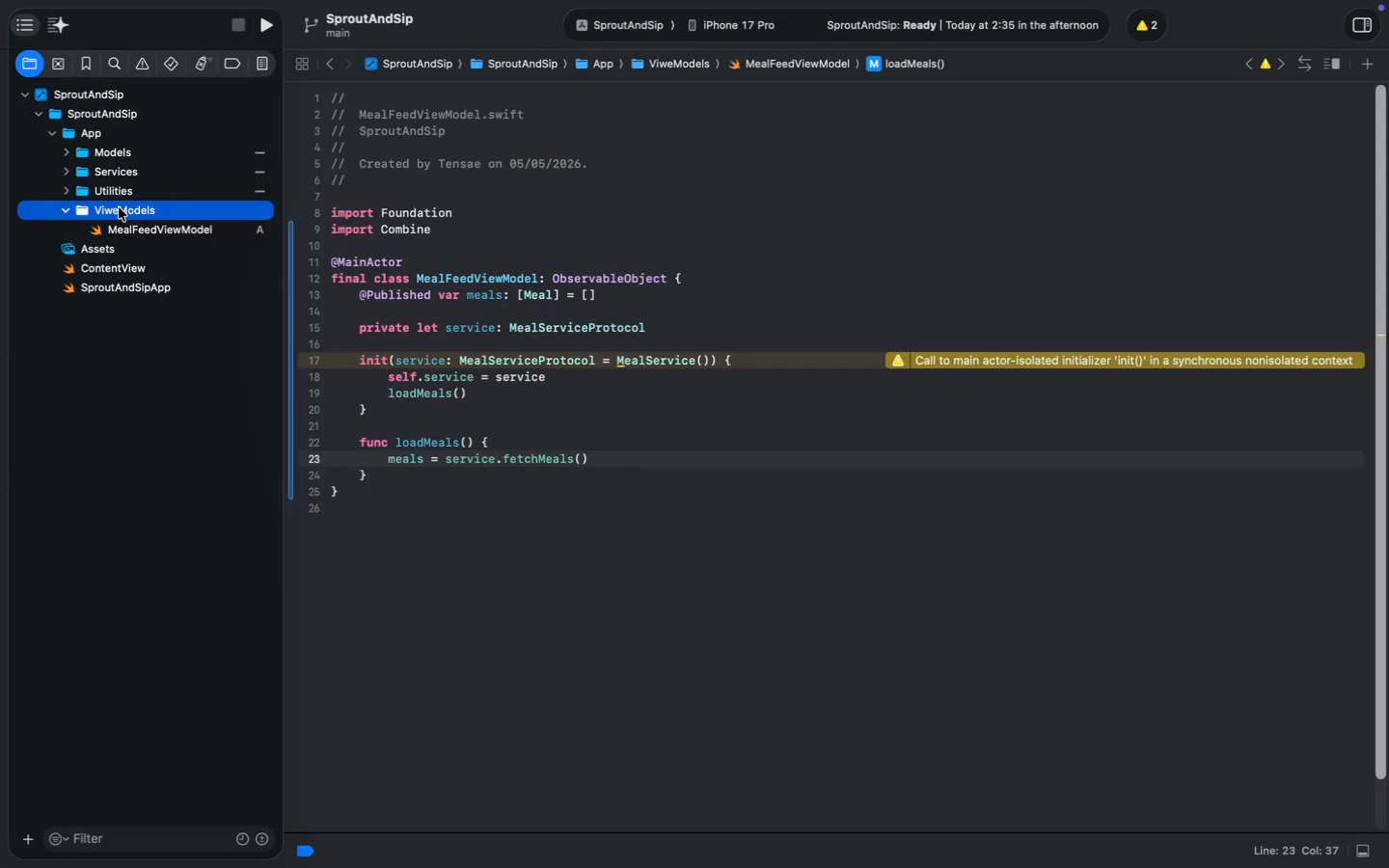 
key(Enter)
 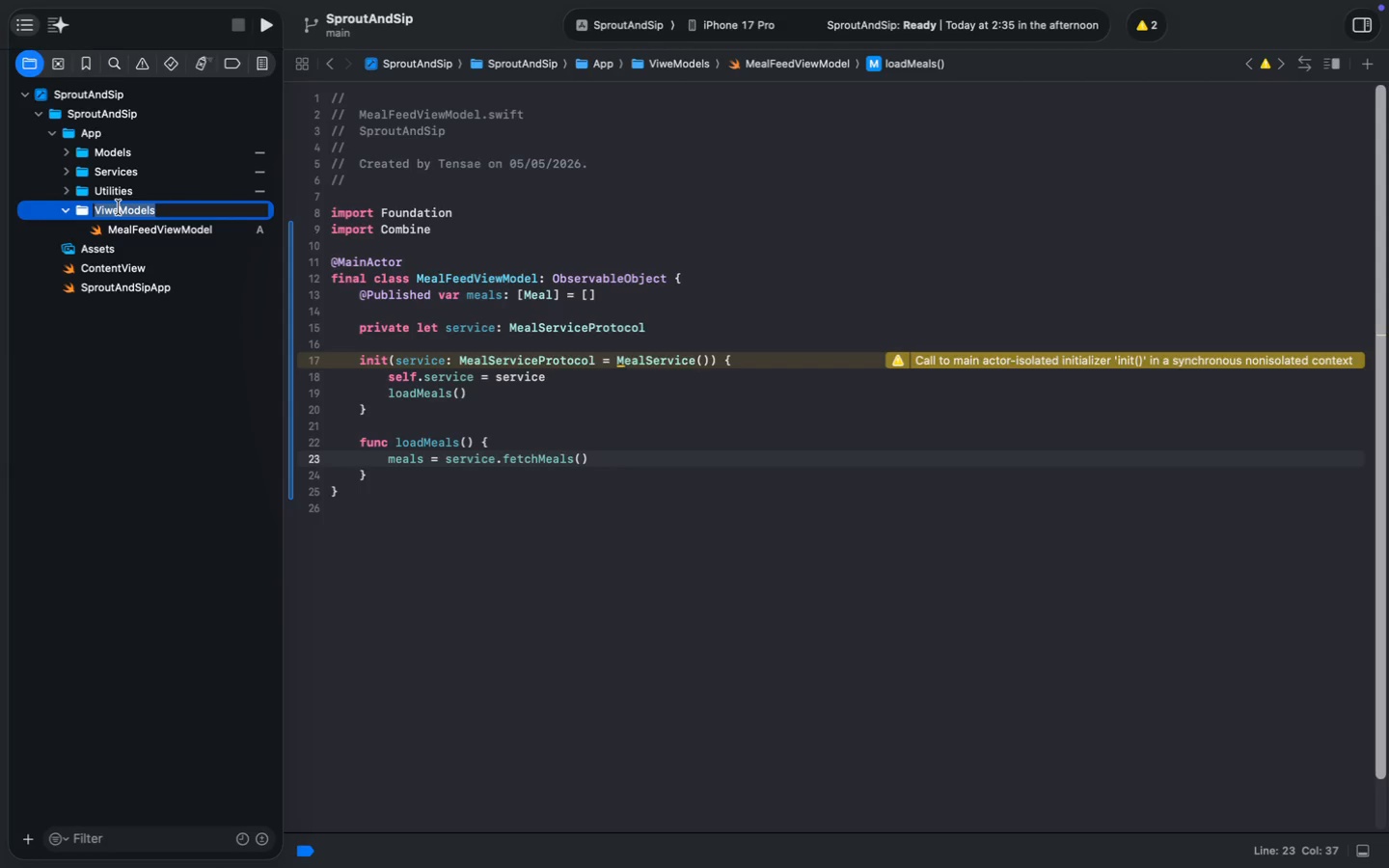 
key(ArrowLeft)
 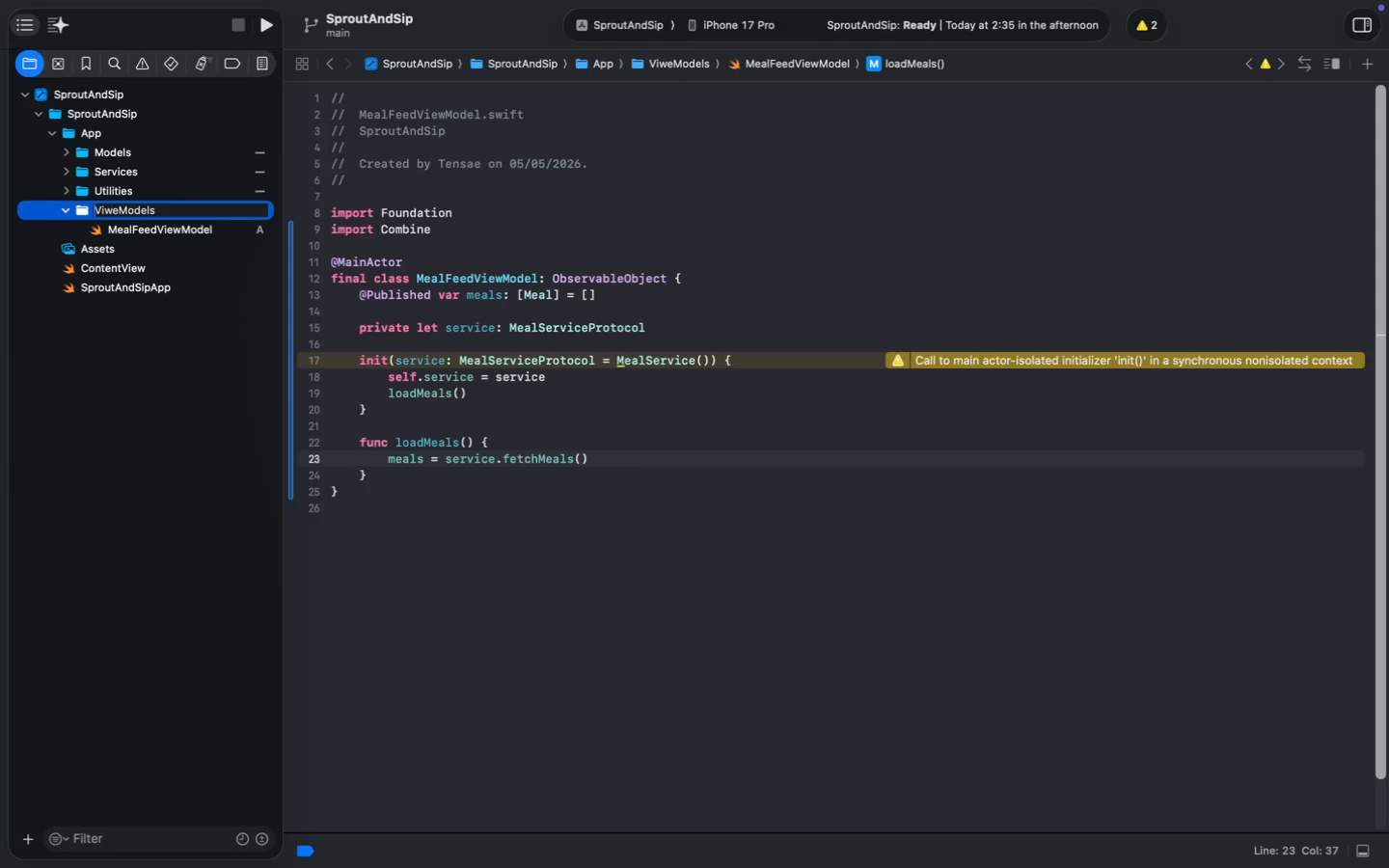 
key(ArrowLeft)
 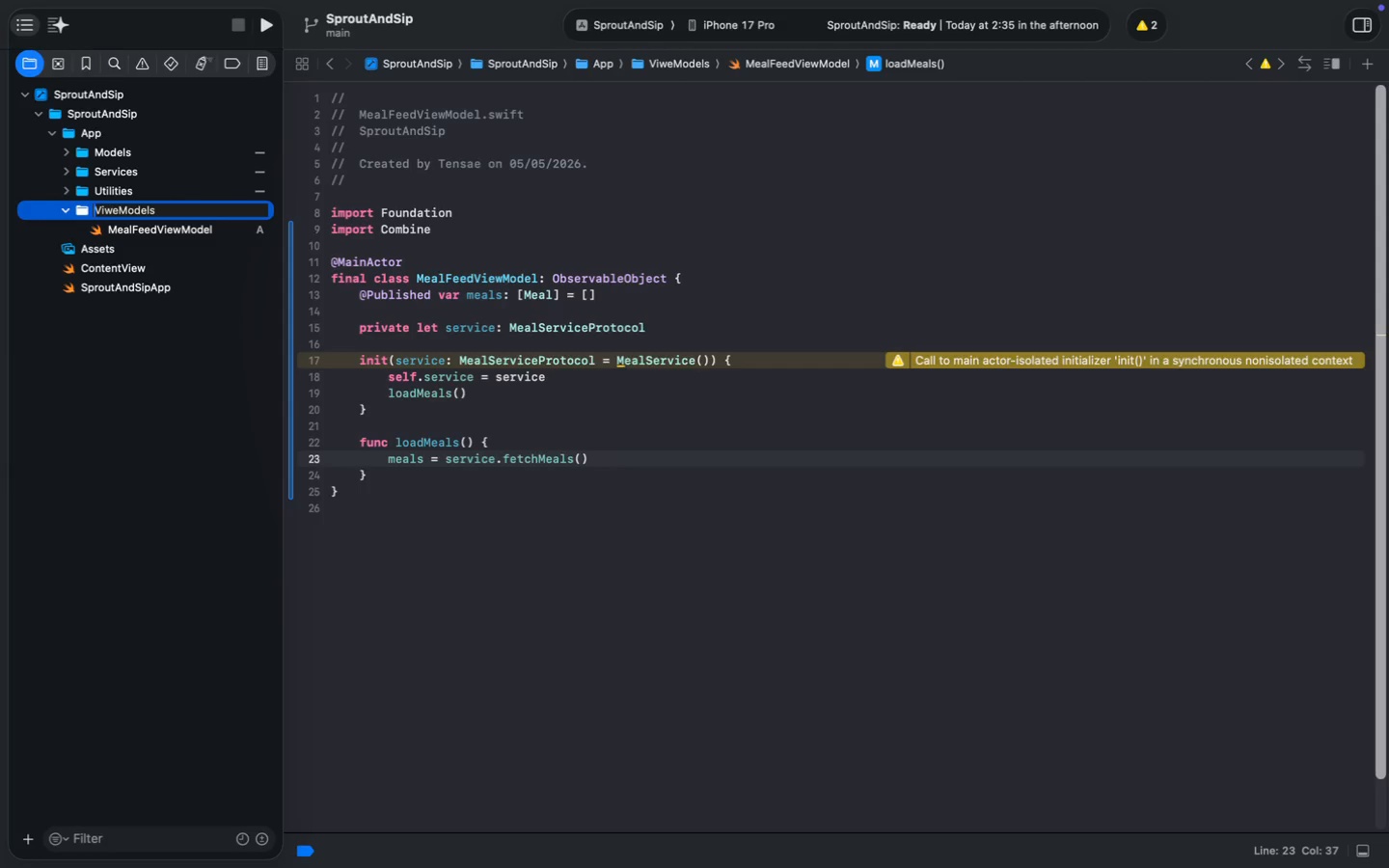 
key(ArrowLeft)
 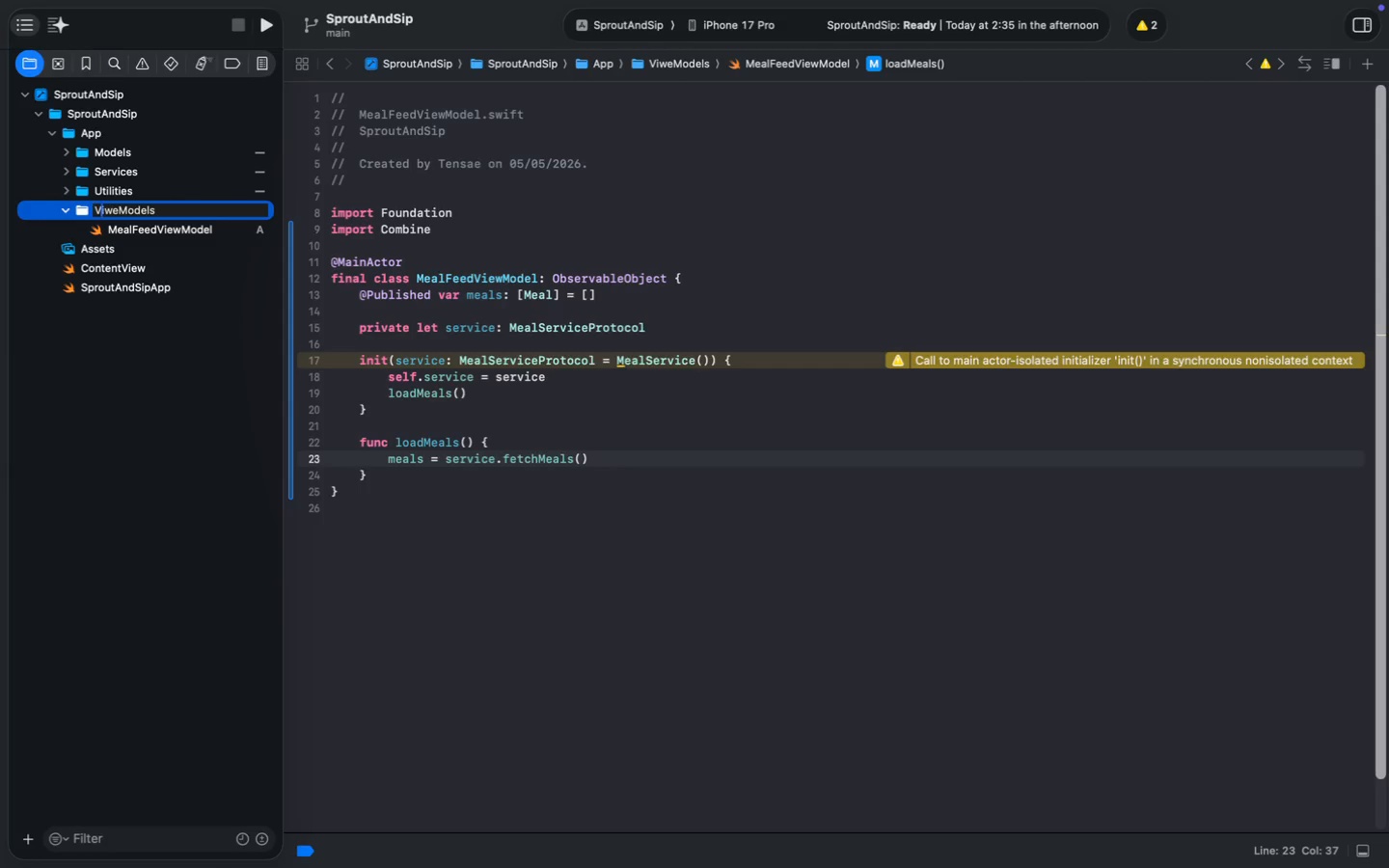 
key(ArrowRight)
 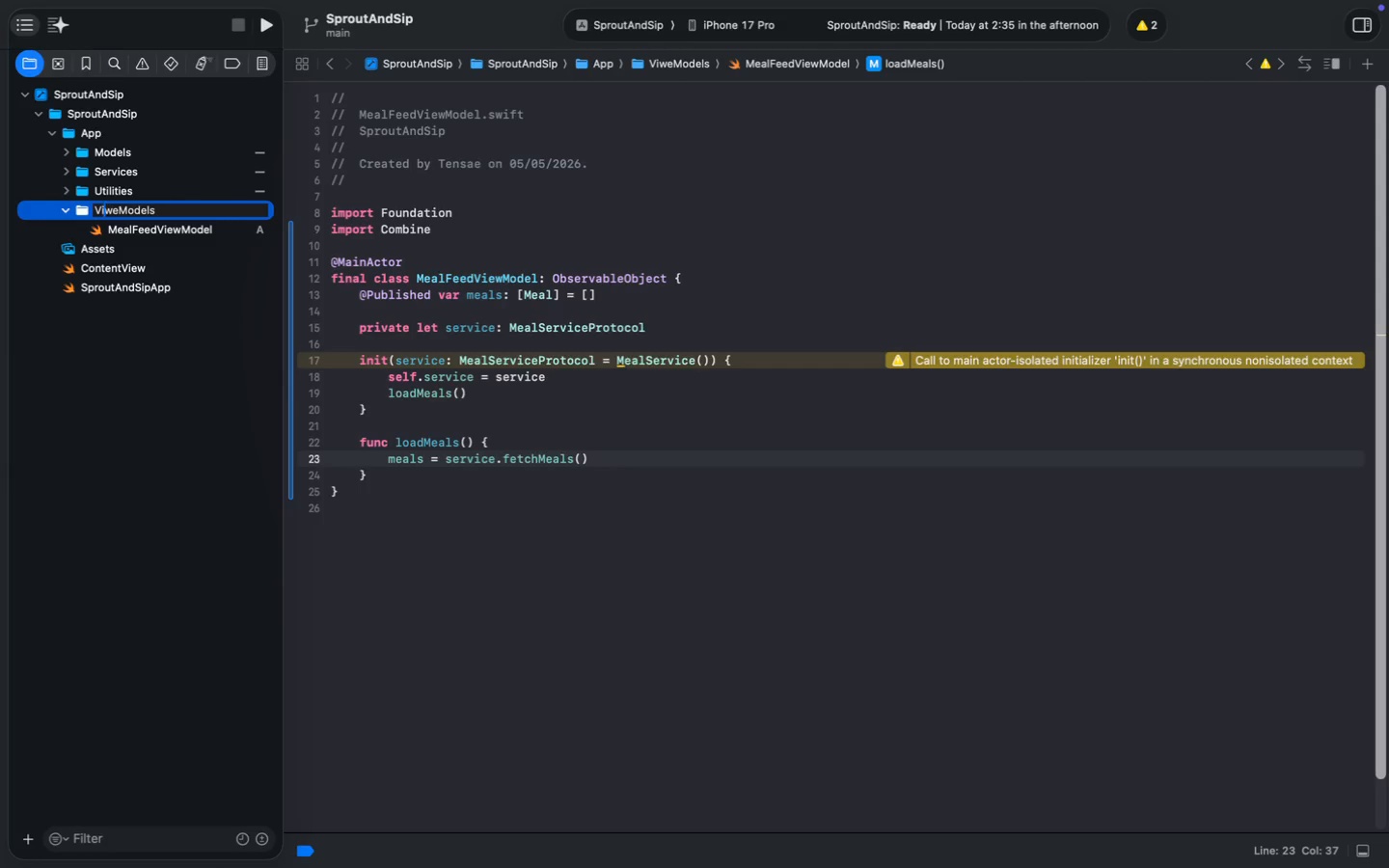 
key(ArrowRight)
 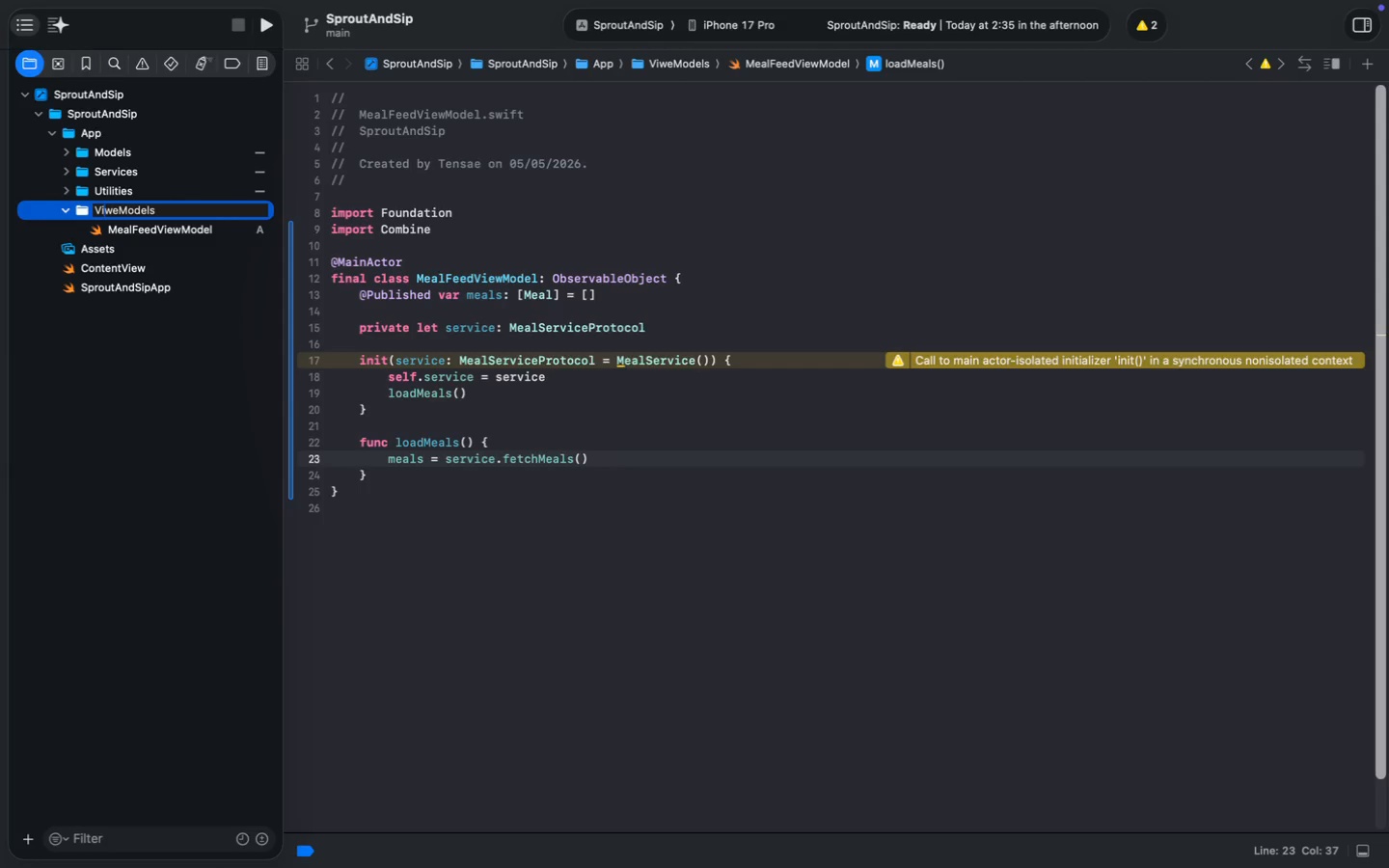 
key(E)
 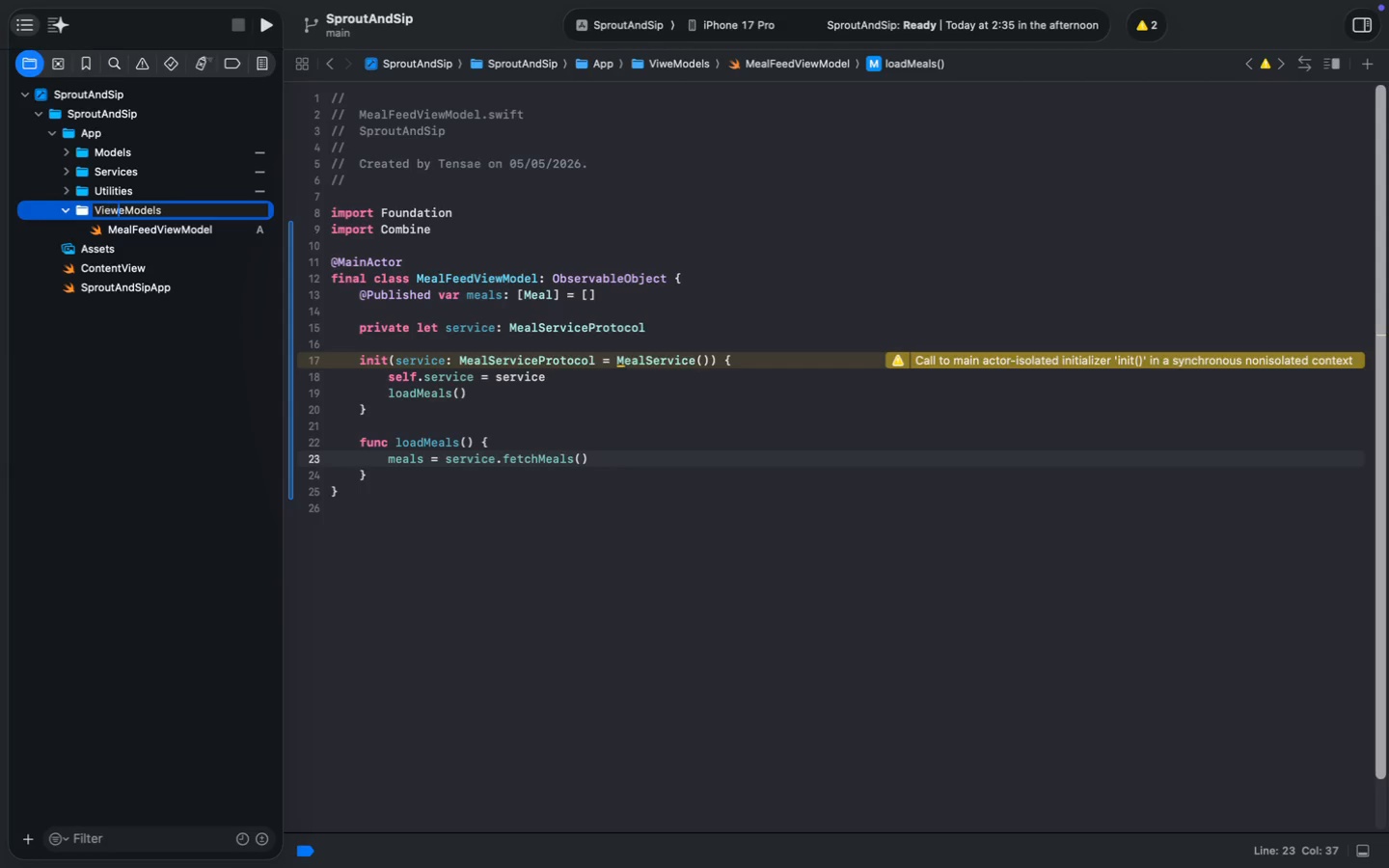 
key(ArrowRight)
 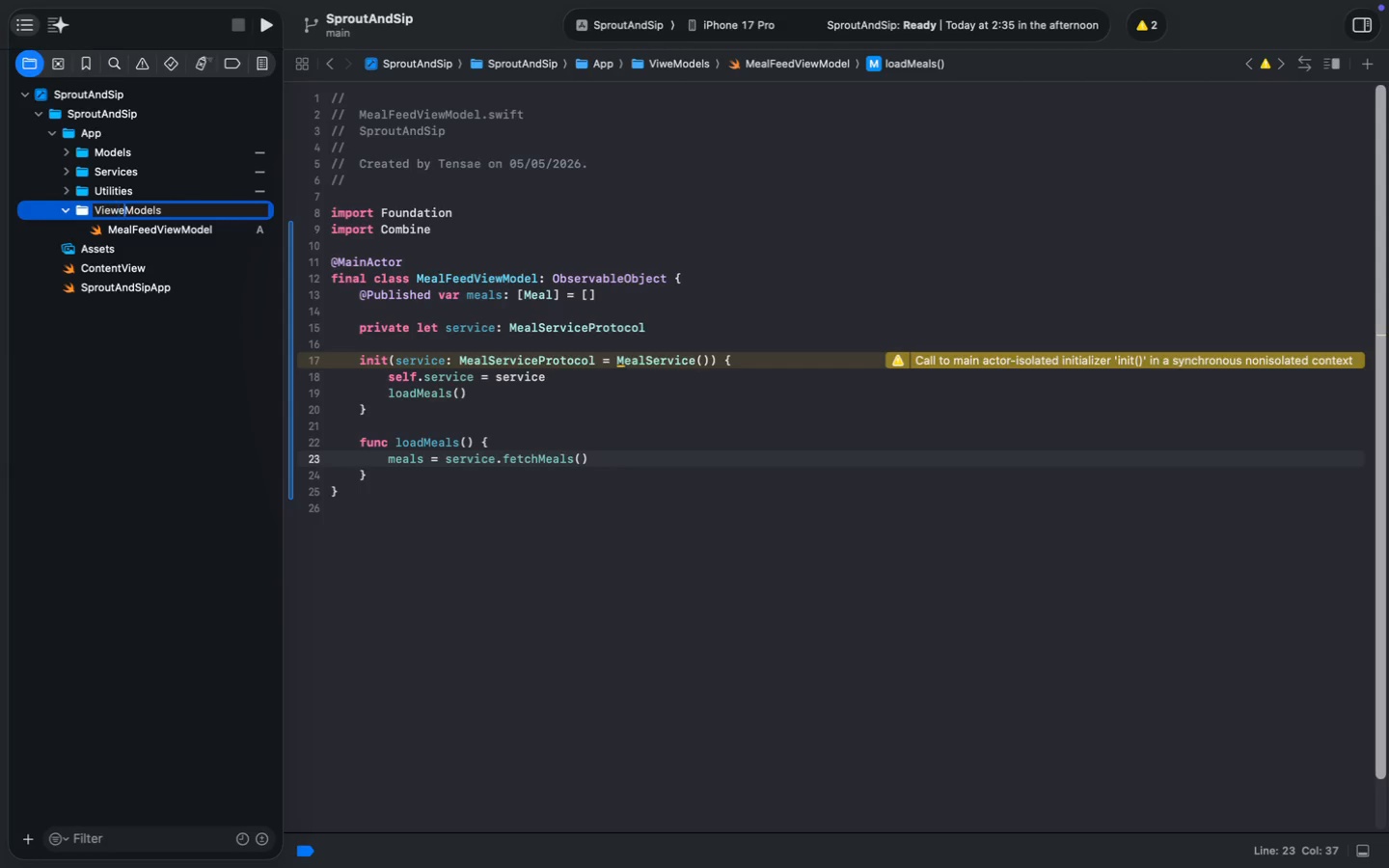 
key(ArrowRight)
 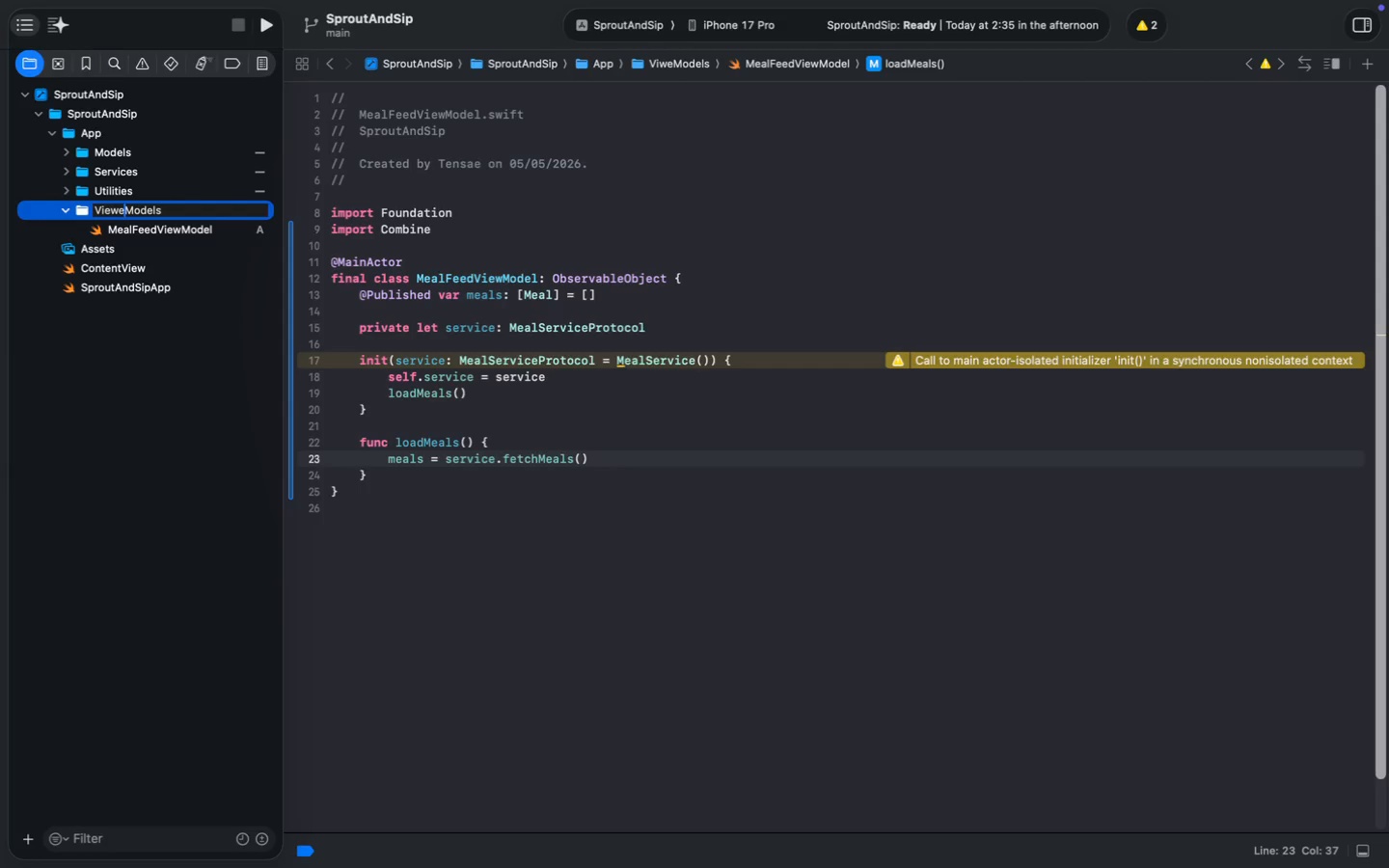 
key(Backspace)
 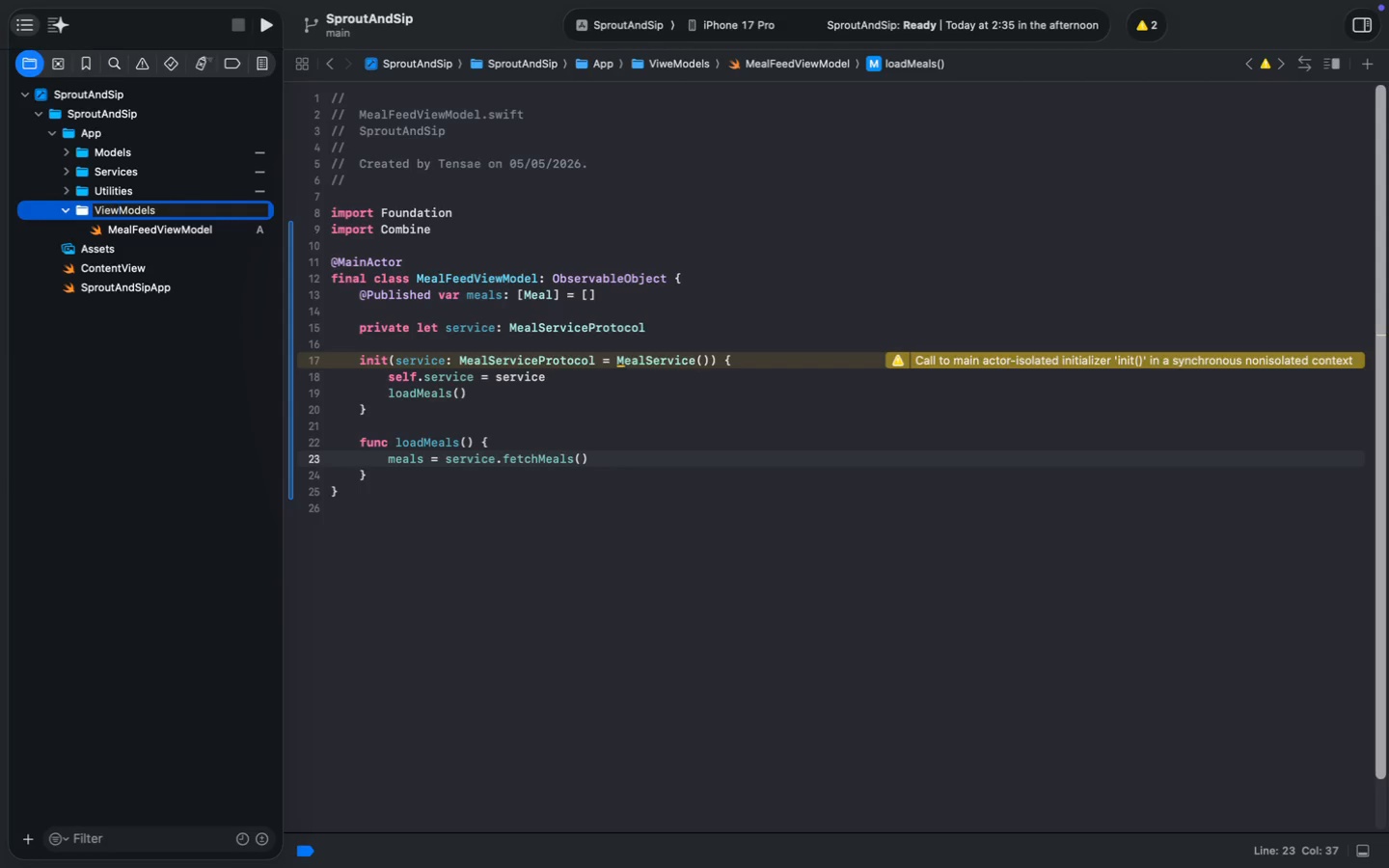 
key(Enter)
 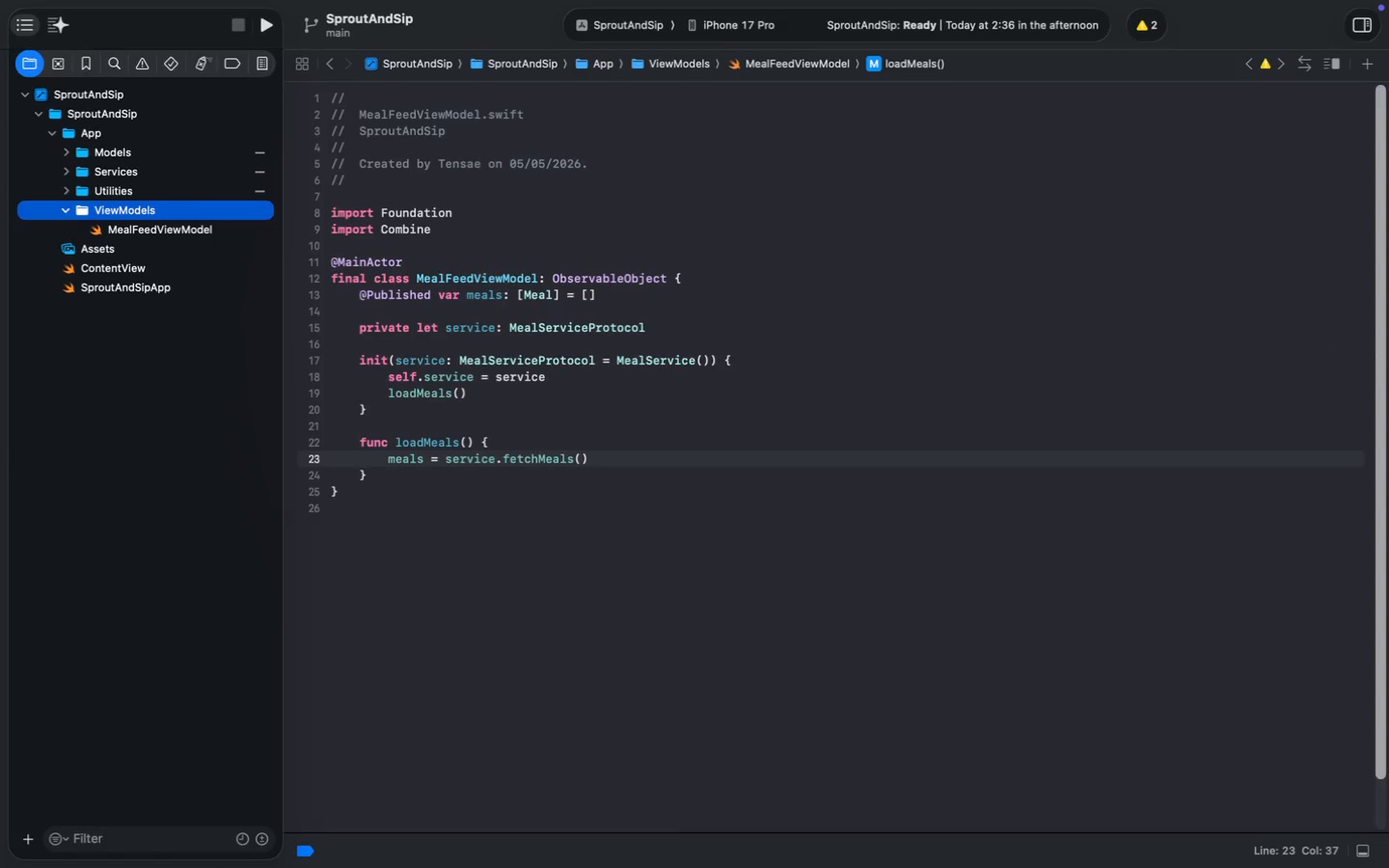 
left_click([81, 137])
 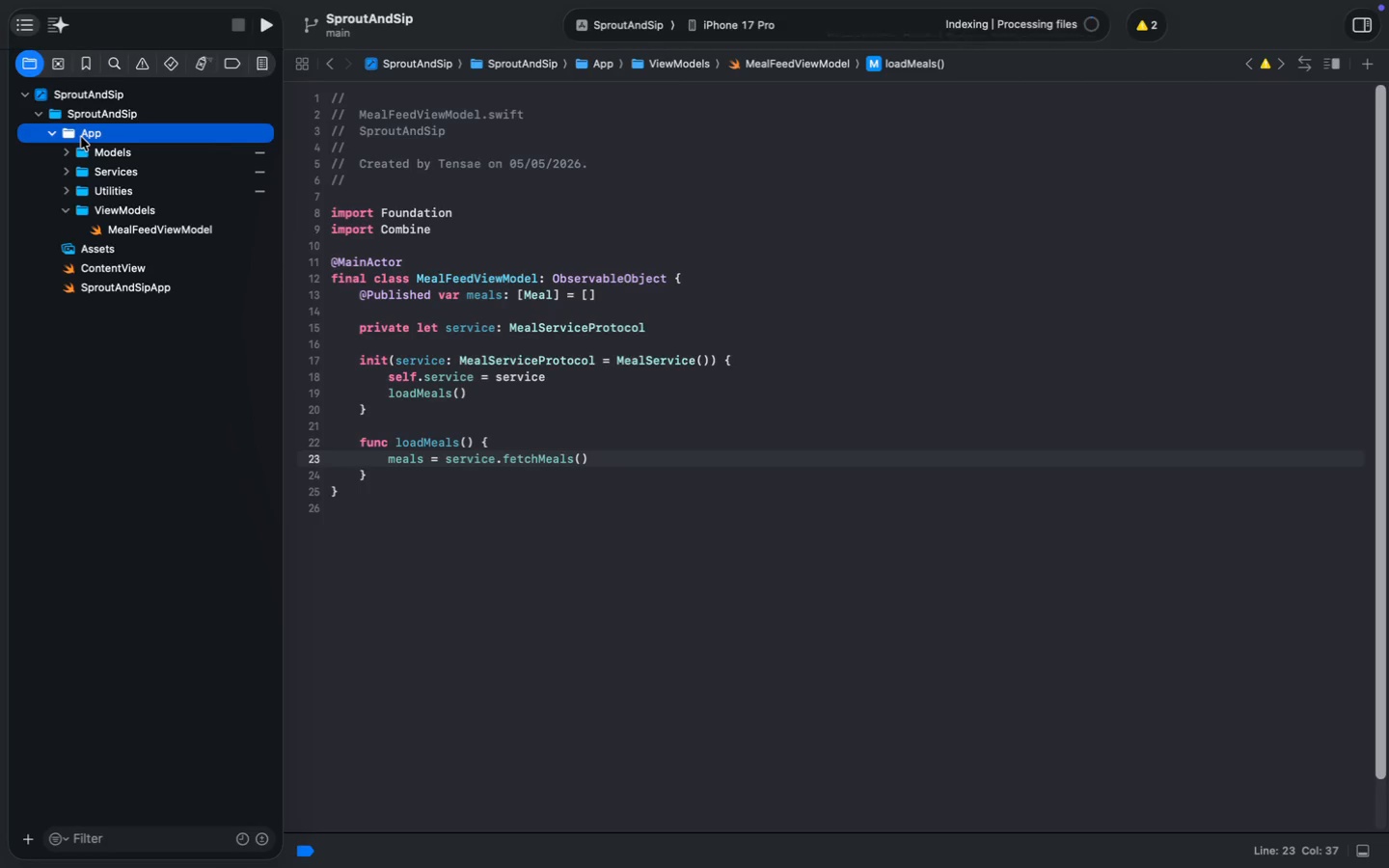 
key(Alt+Meta+N)
 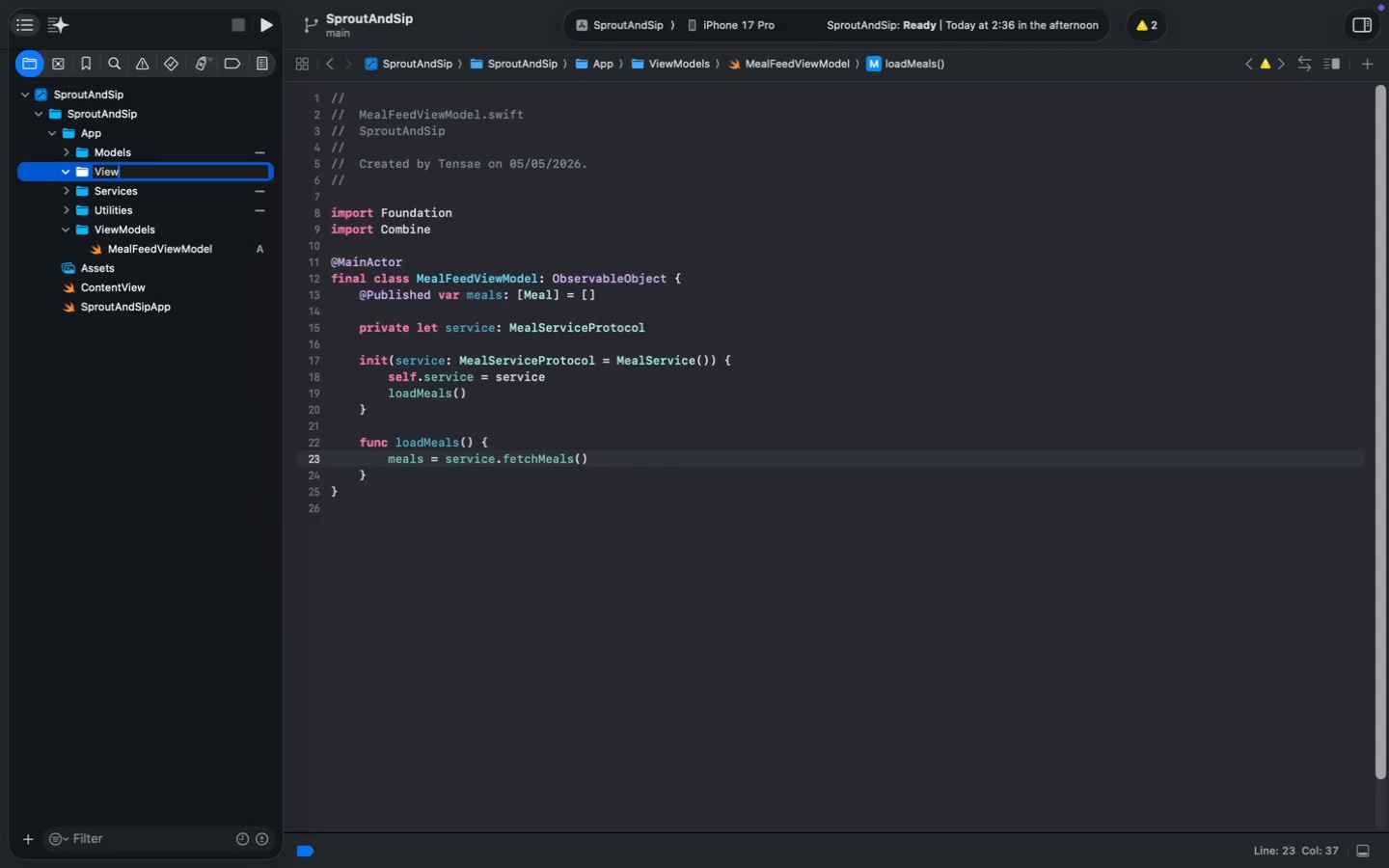 
type(Views)
 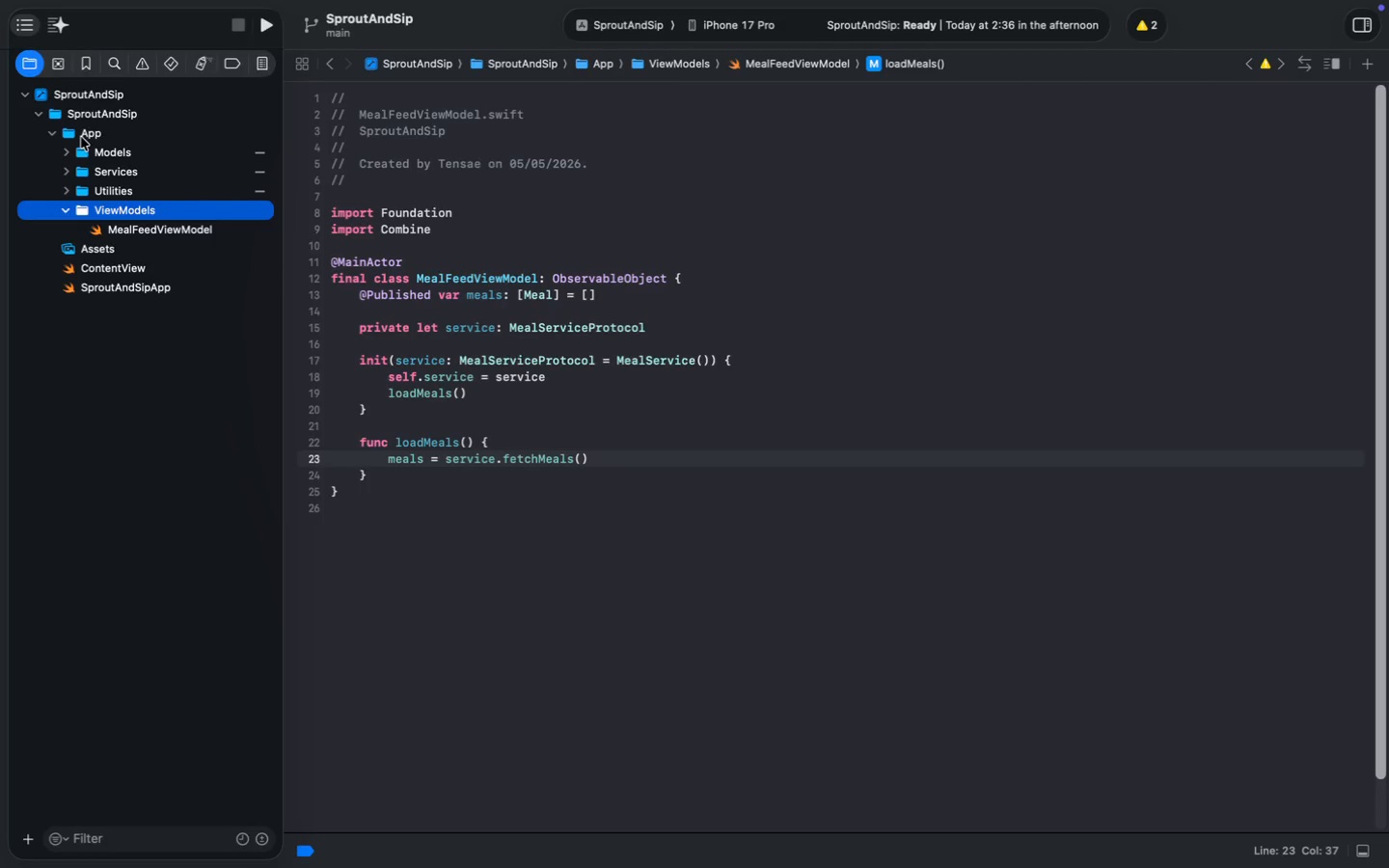 
key(Enter)
 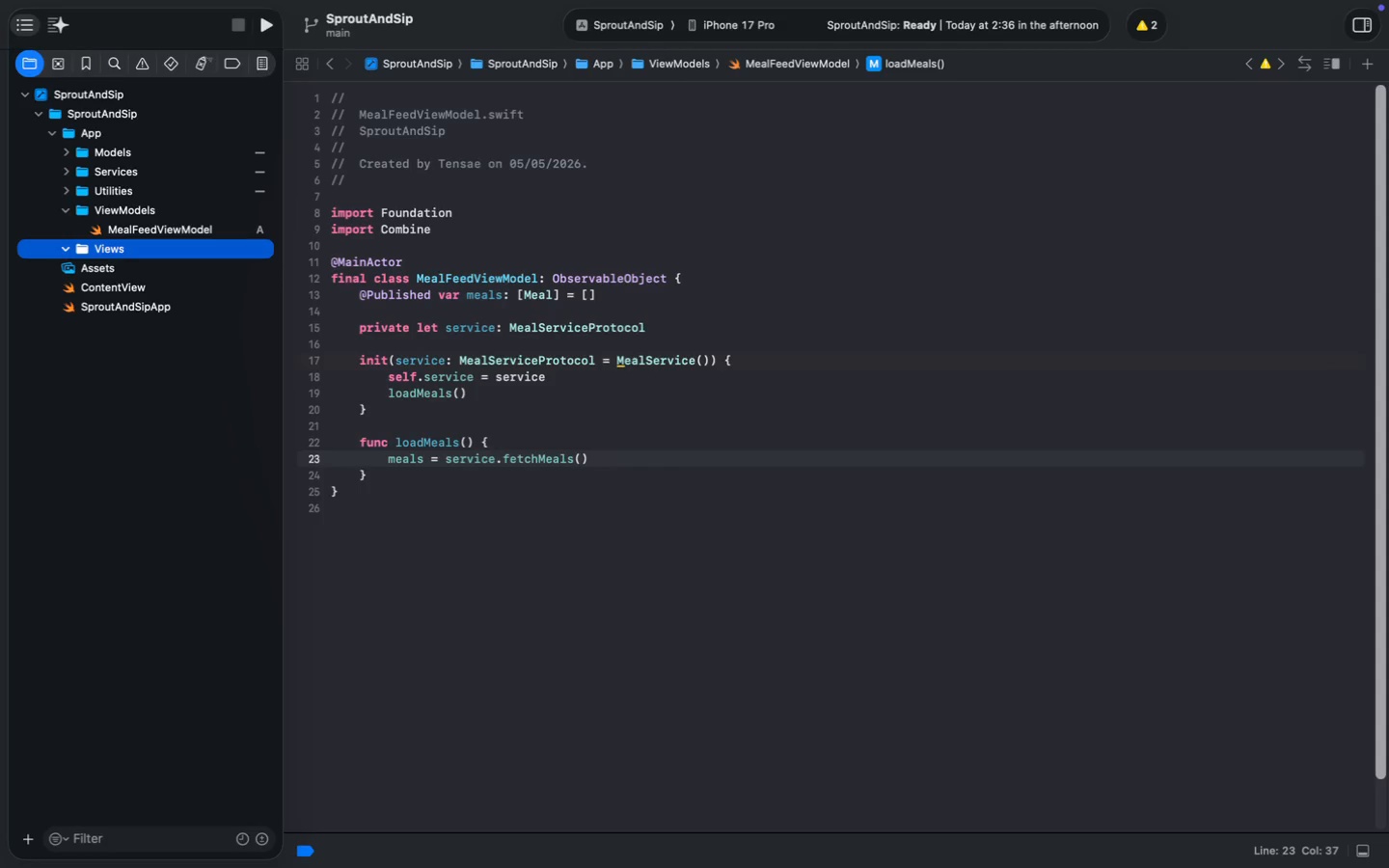 
left_click([69, 211])
 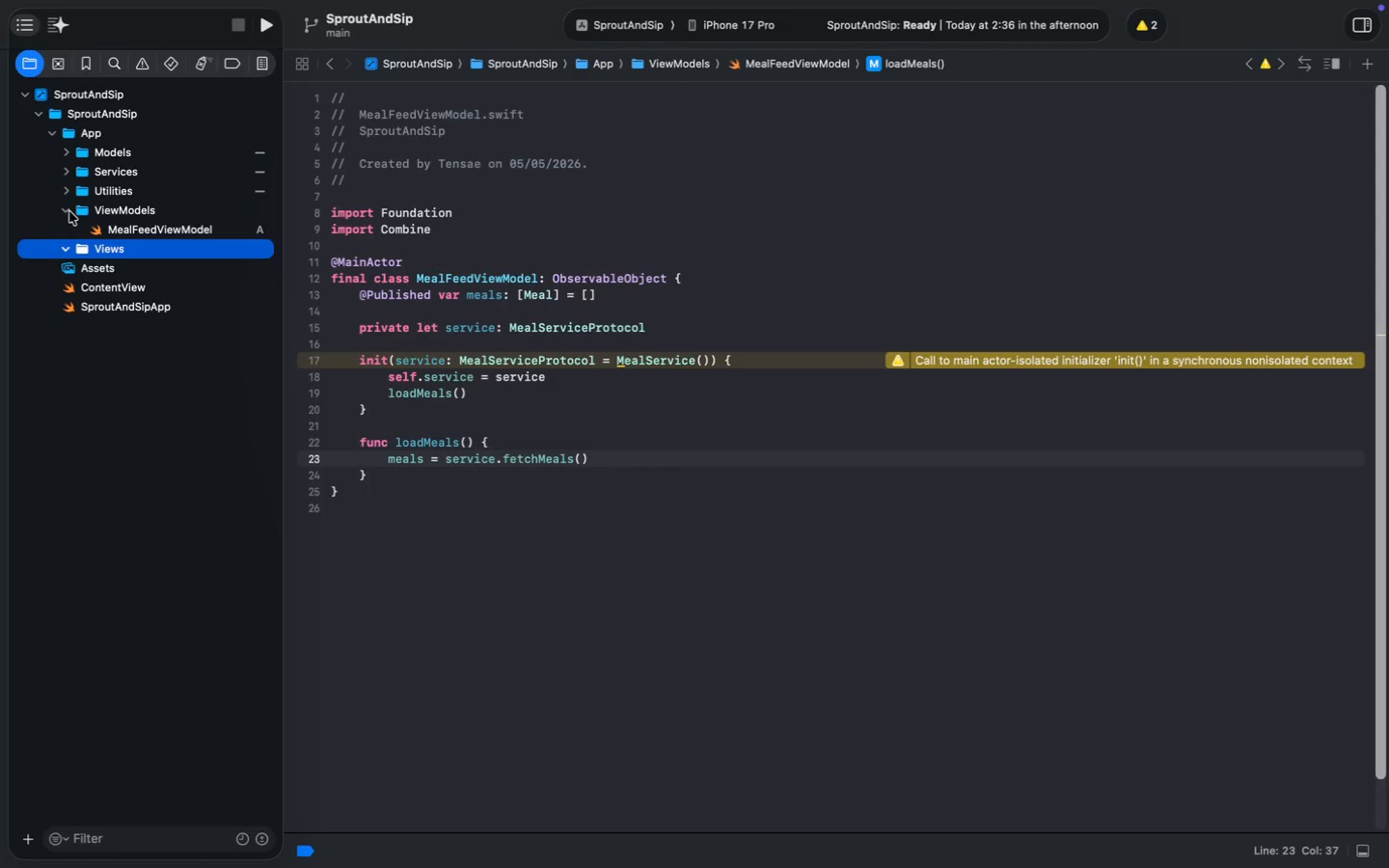 
key(Meta+N)
 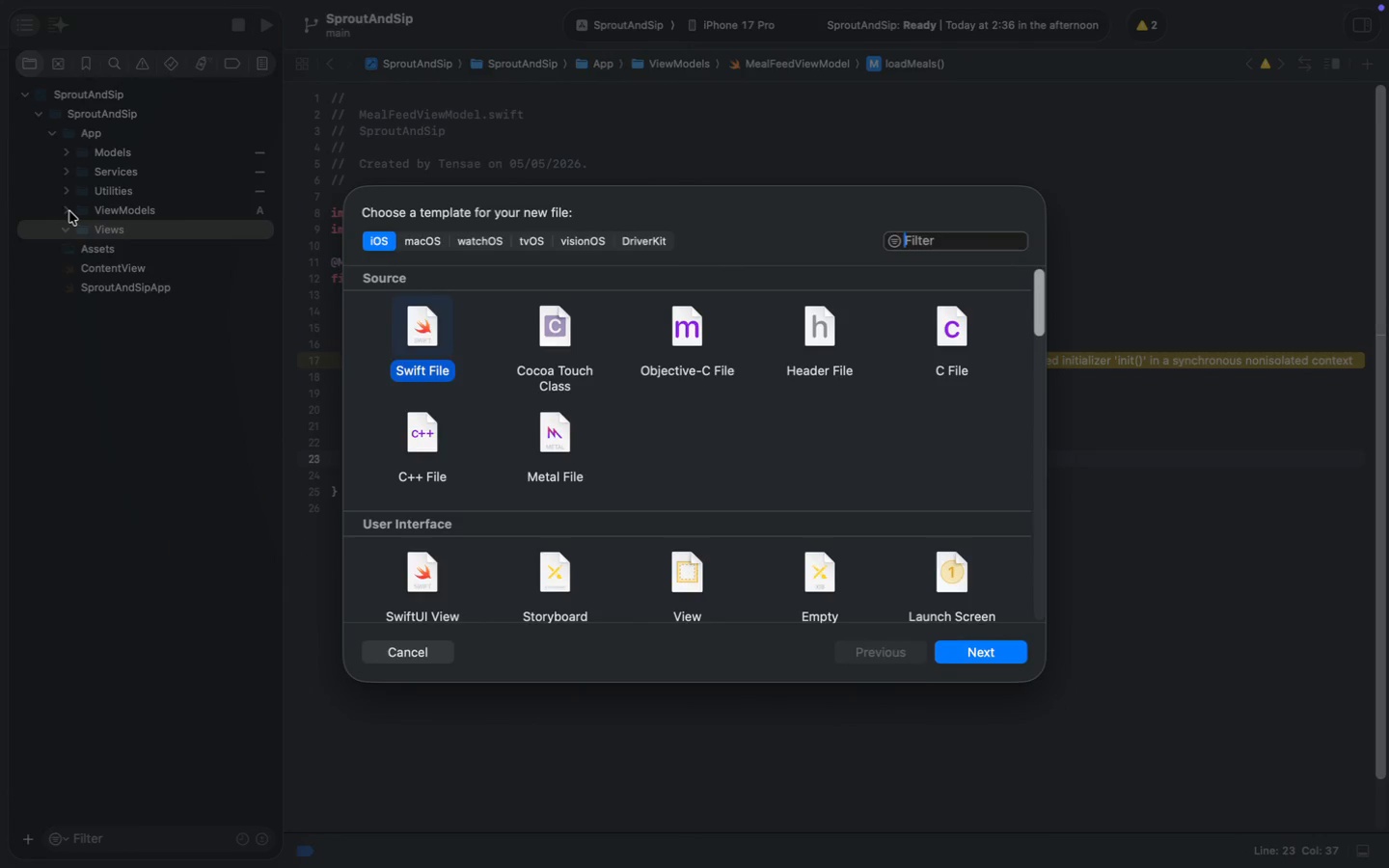 
hold_key(key=ShiftLeft, duration=0.41)
 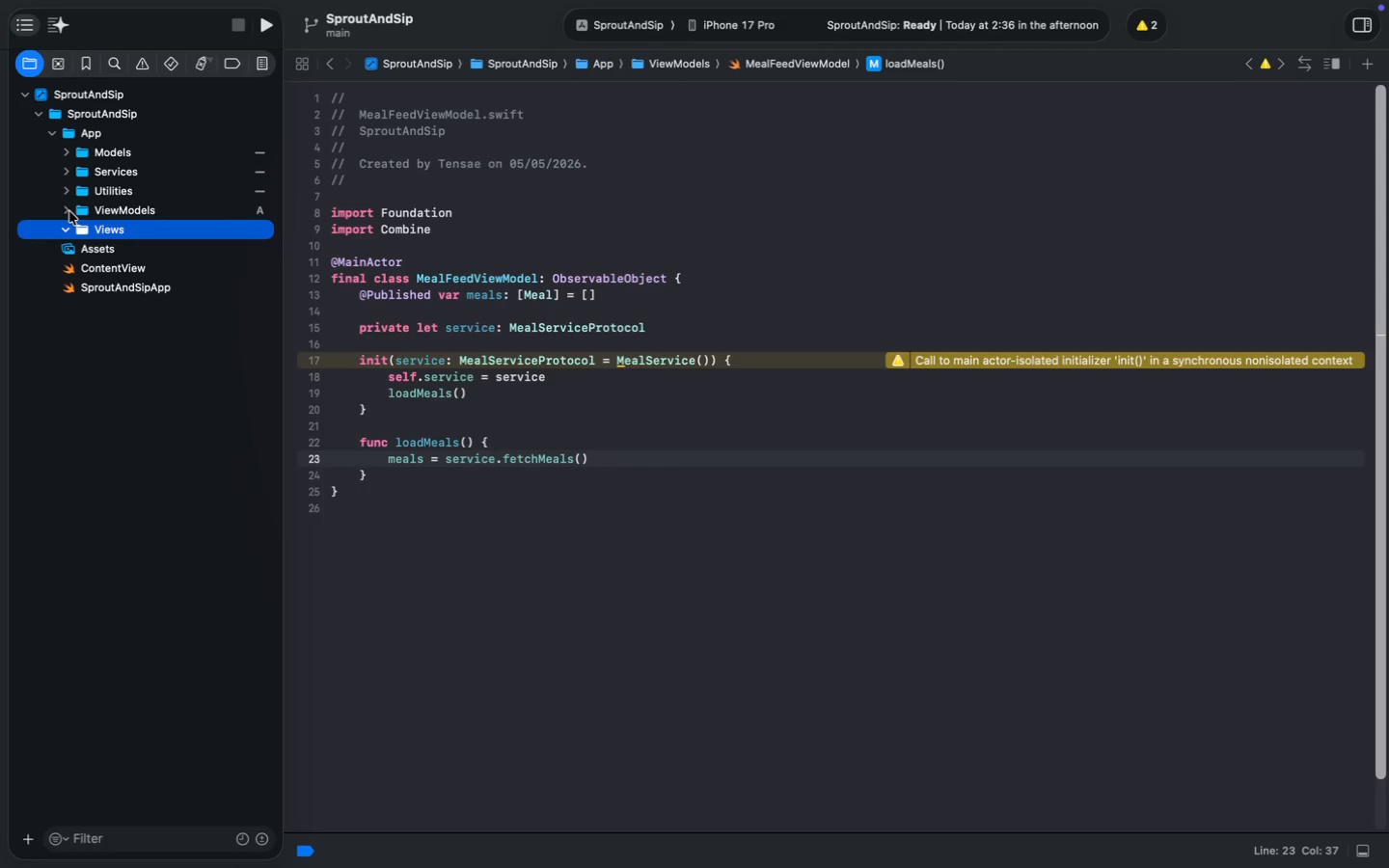 
key(Enter)
 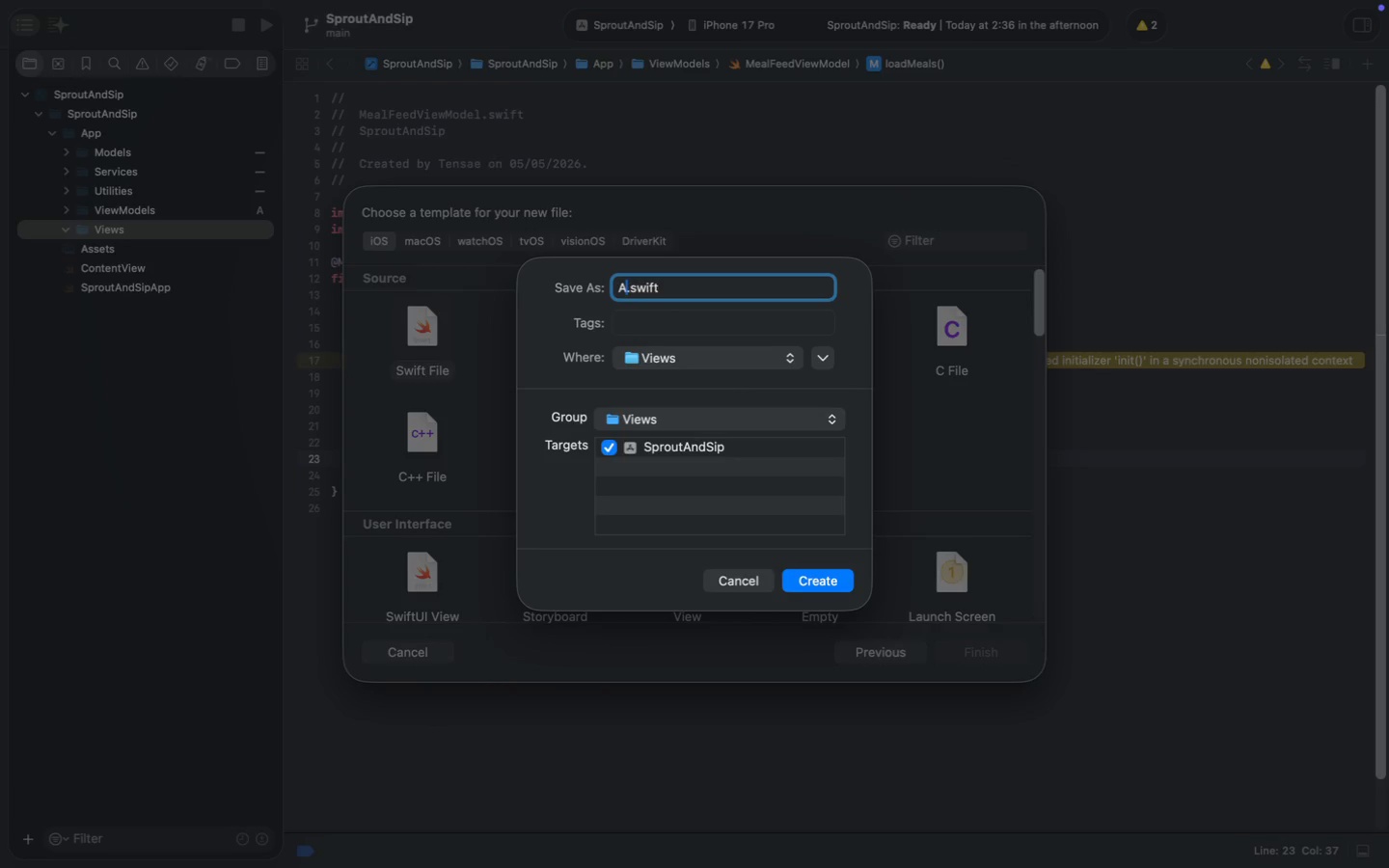 
type(AsyncMeall)
key(Backspace)
type(Image)
 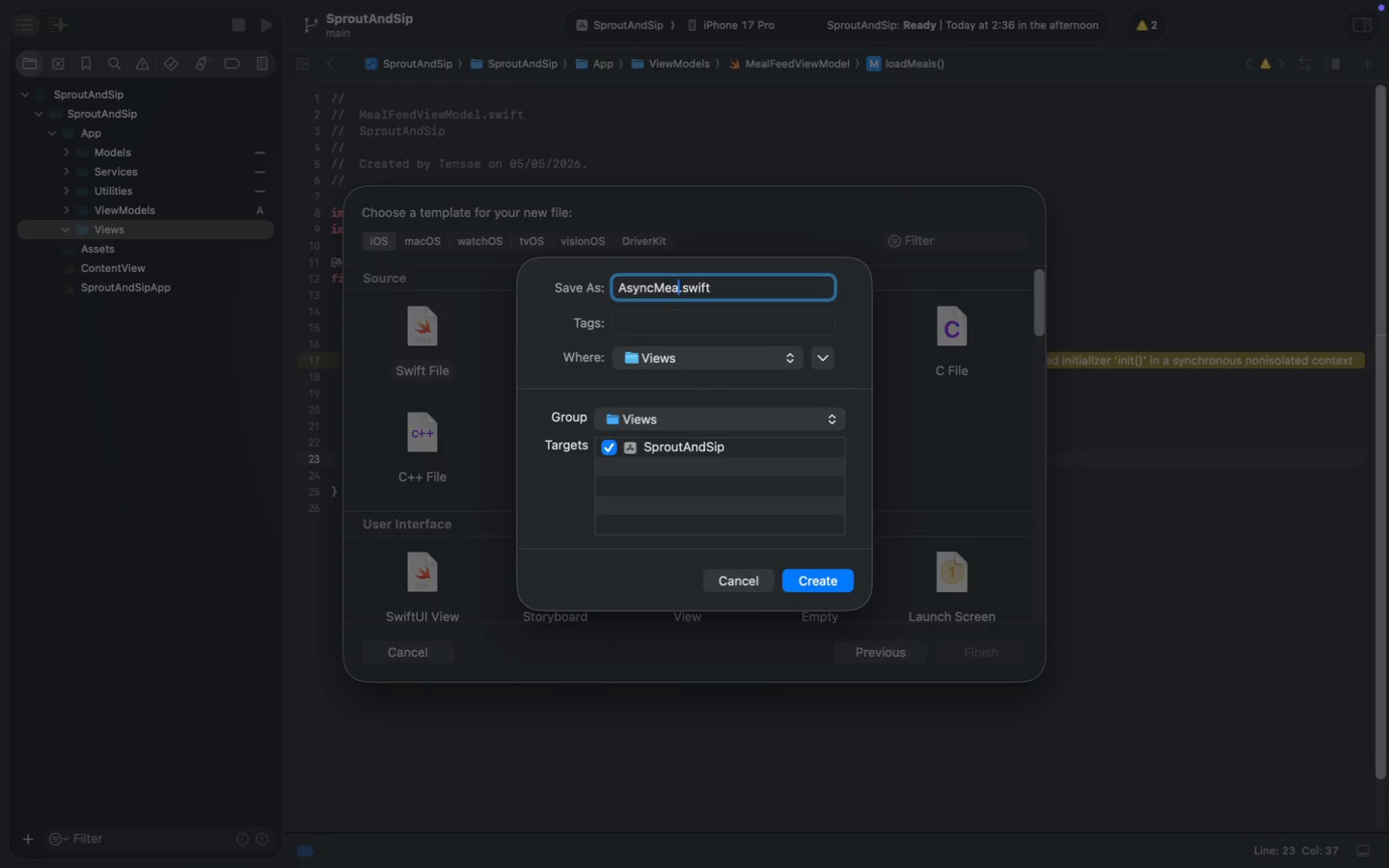 
key(Enter)
 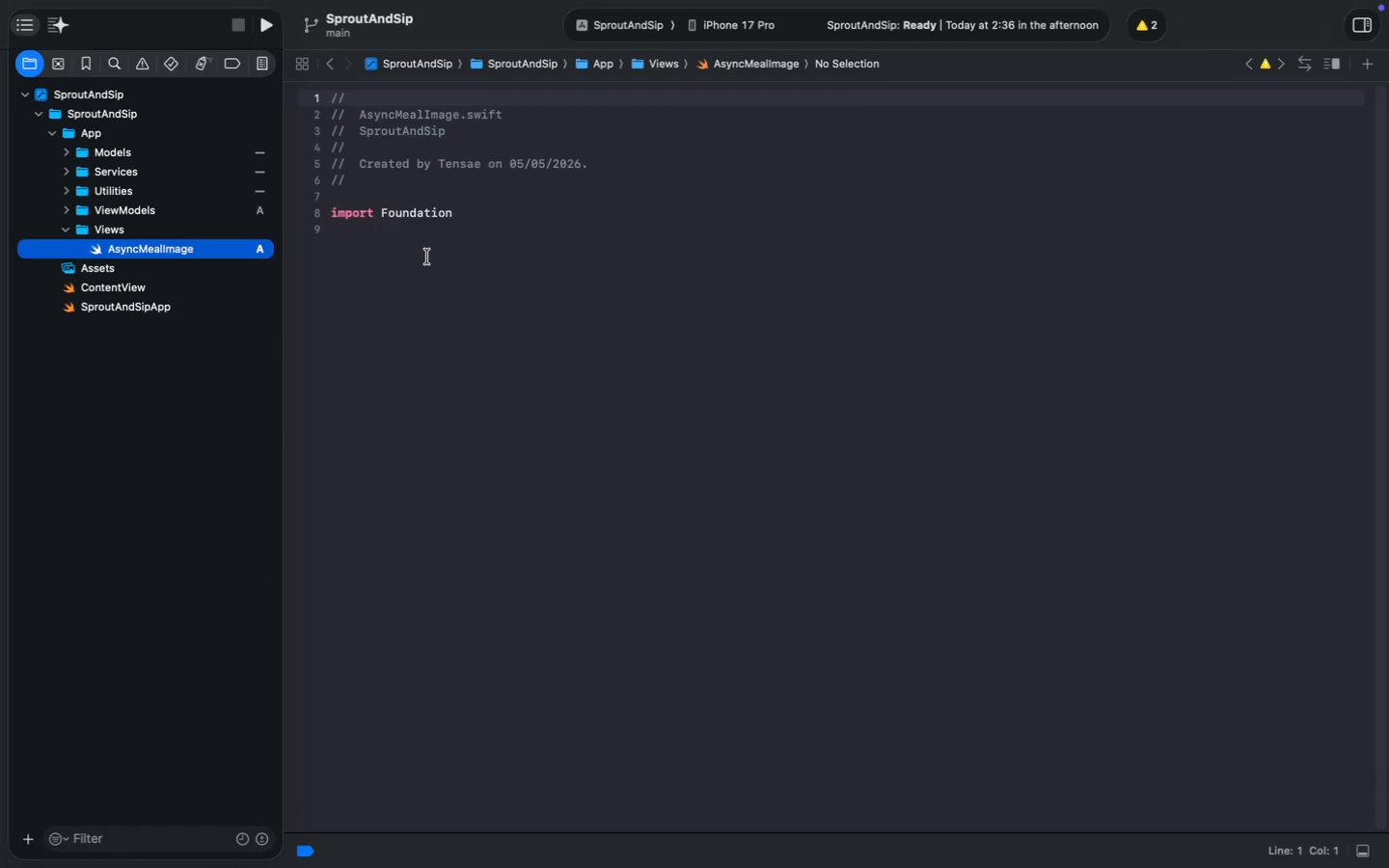 
left_click([420, 241])
 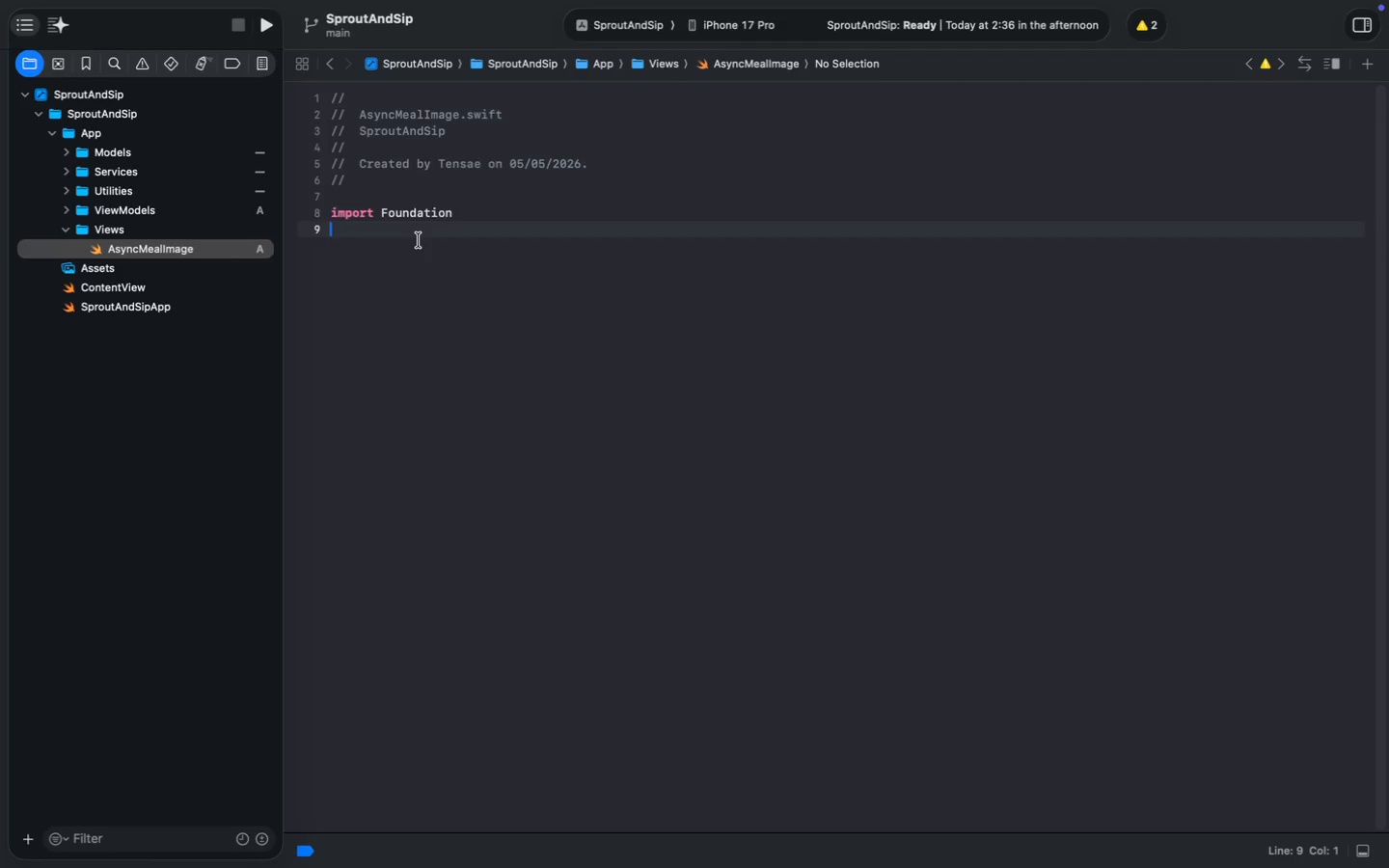 
key(ArrowUp)
 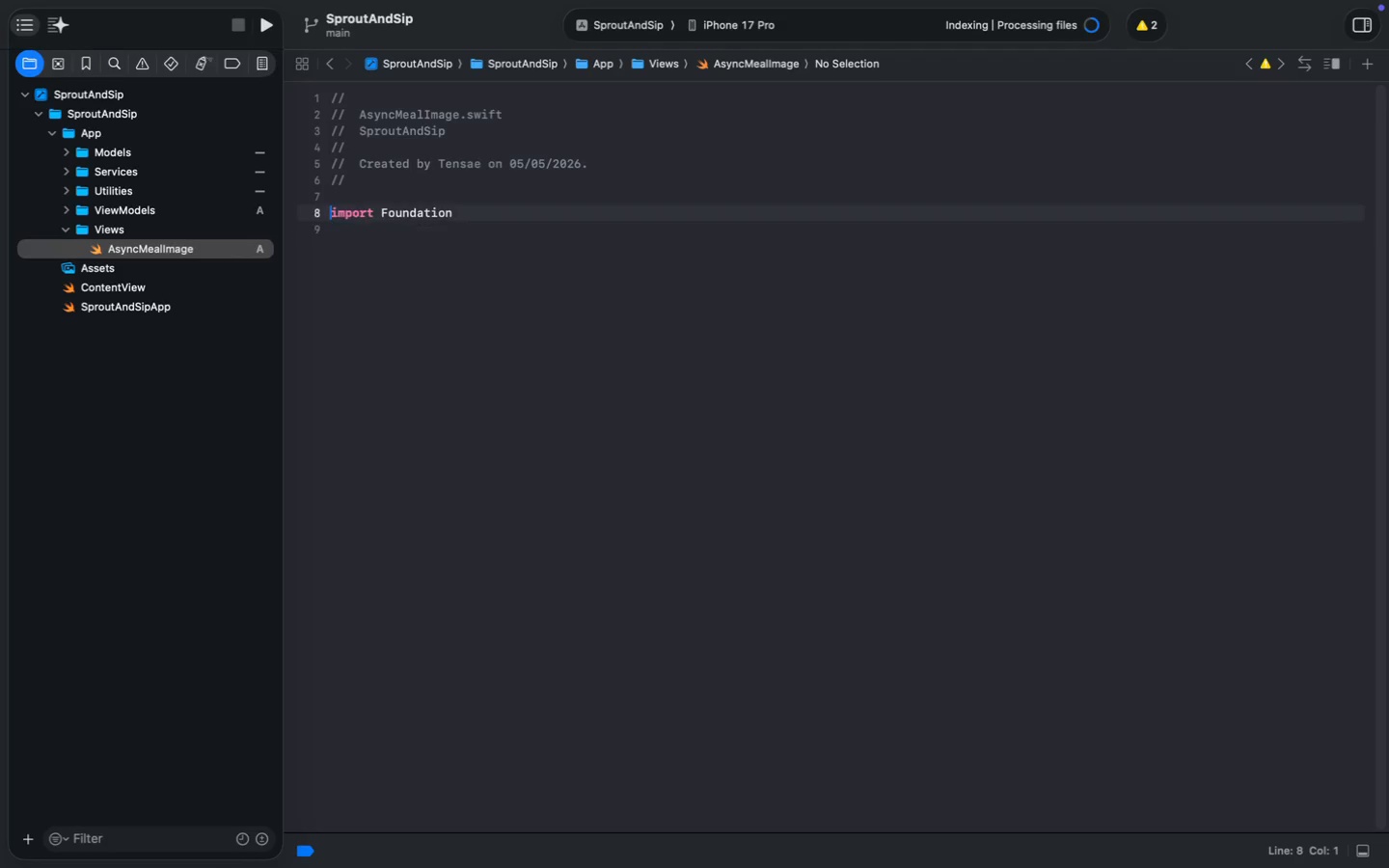 
key(Alt+ArrowRight)
 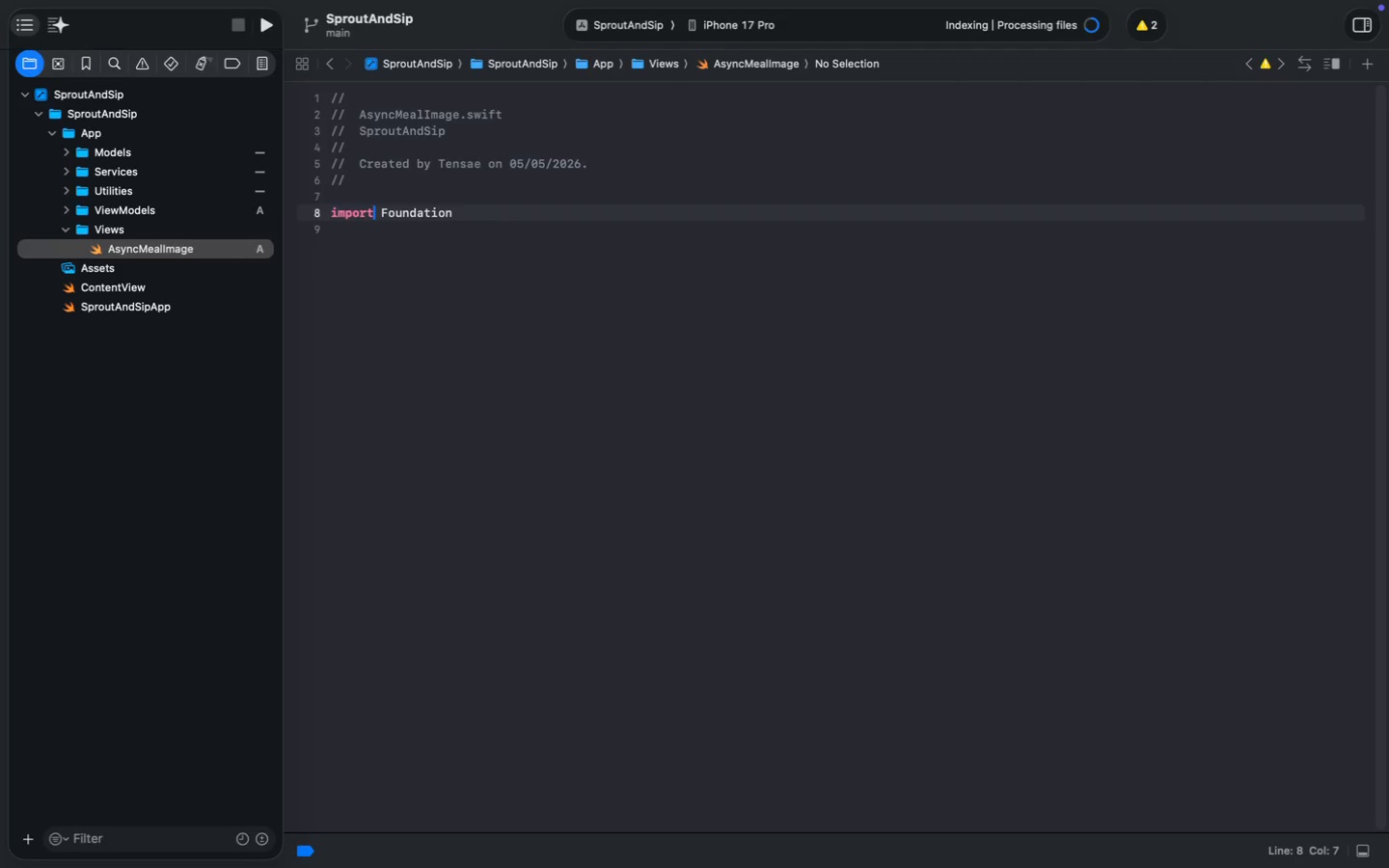 
key(Alt+AltRight)
 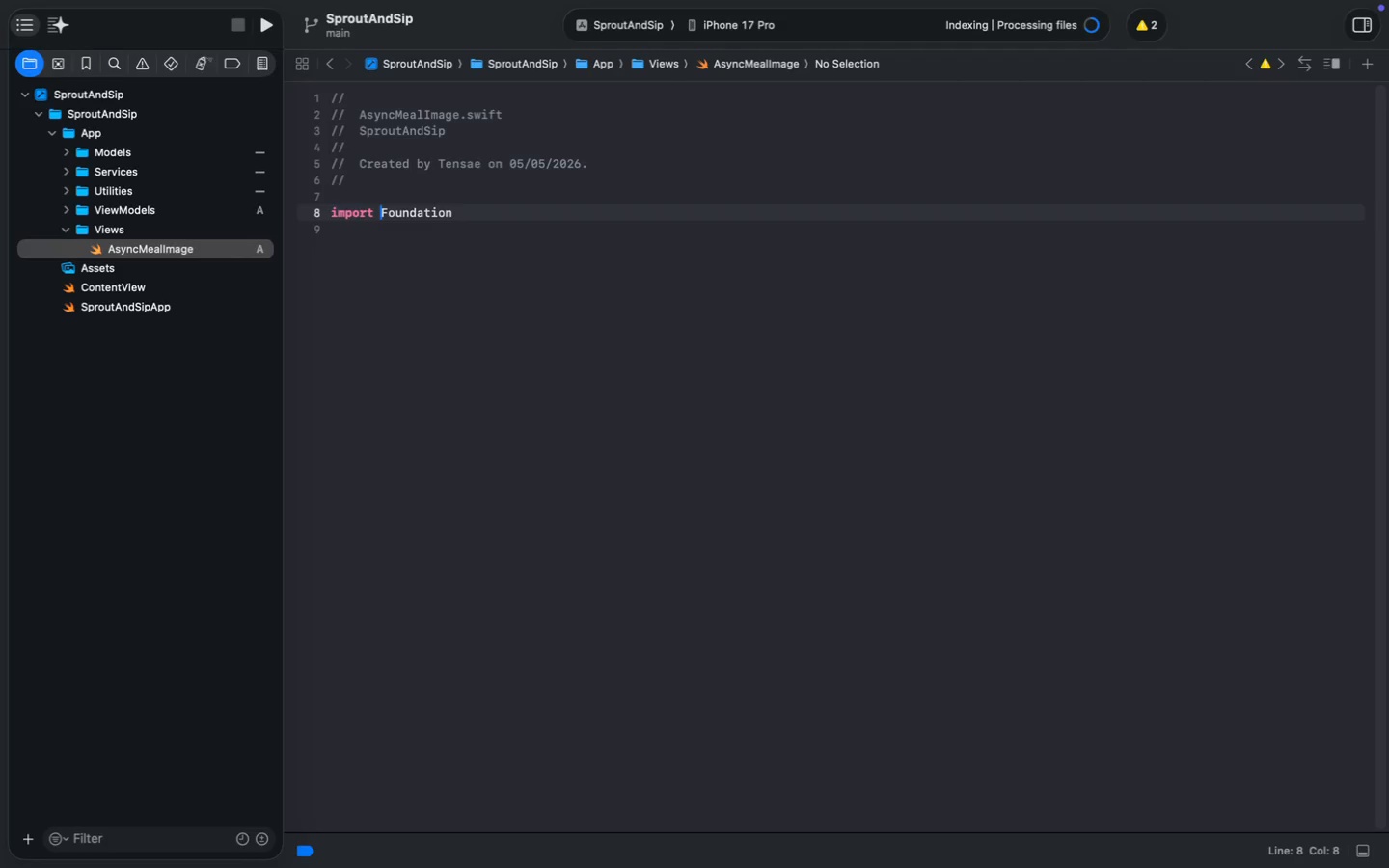 
key(ArrowRight)
 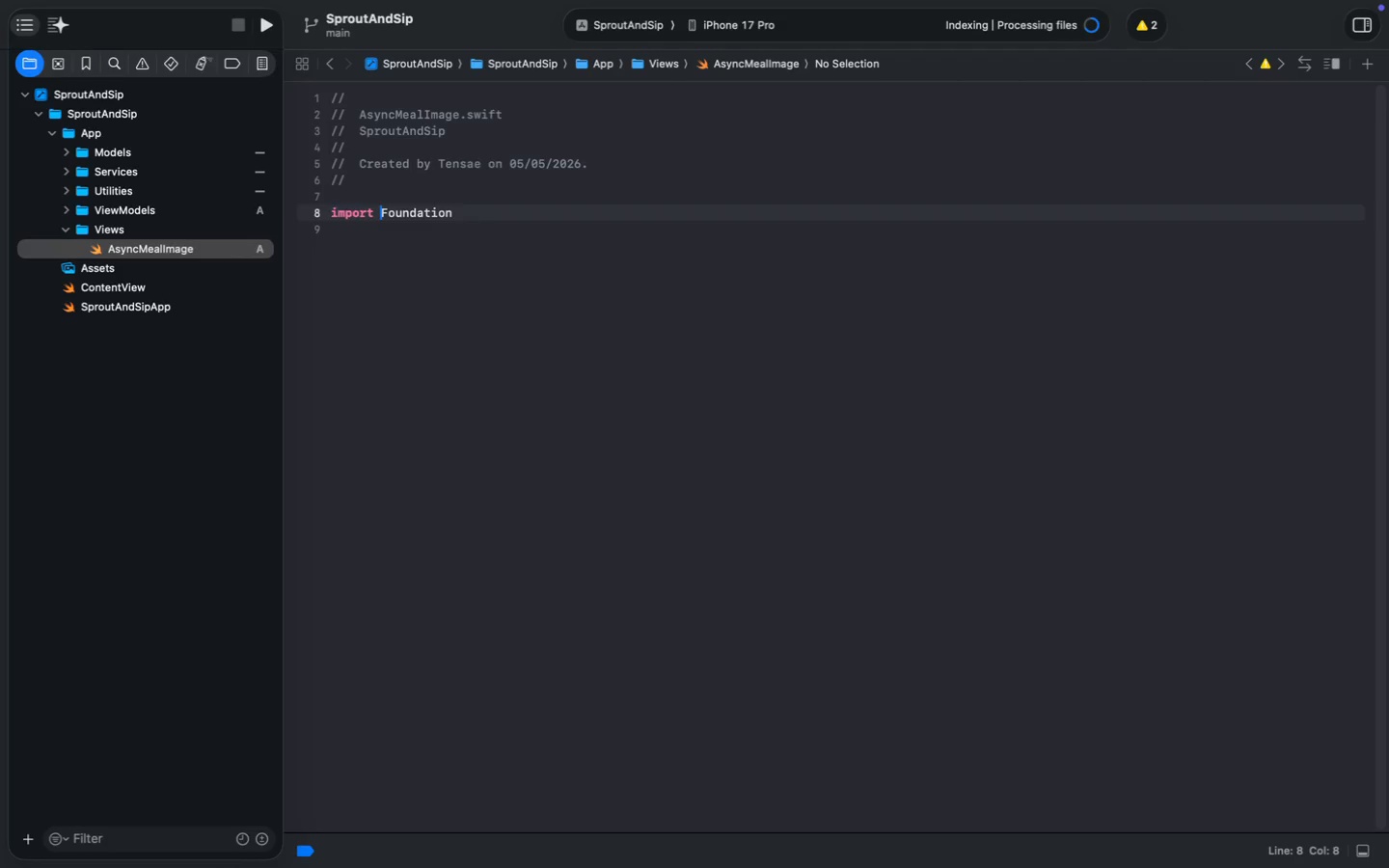 
key(Meta+Shift+MetaRight)
 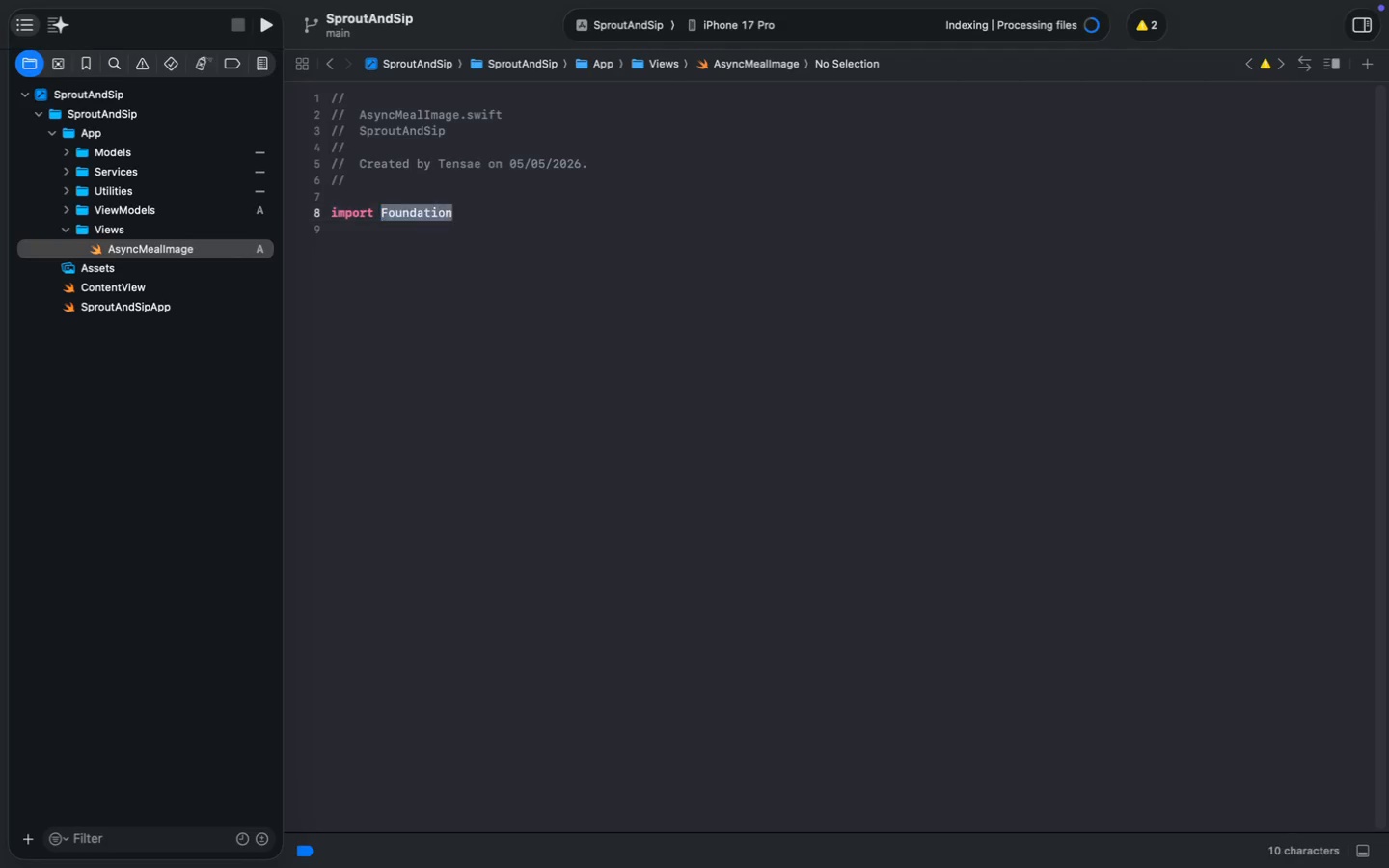 
key(Meta+Shift+ArrowRight)
 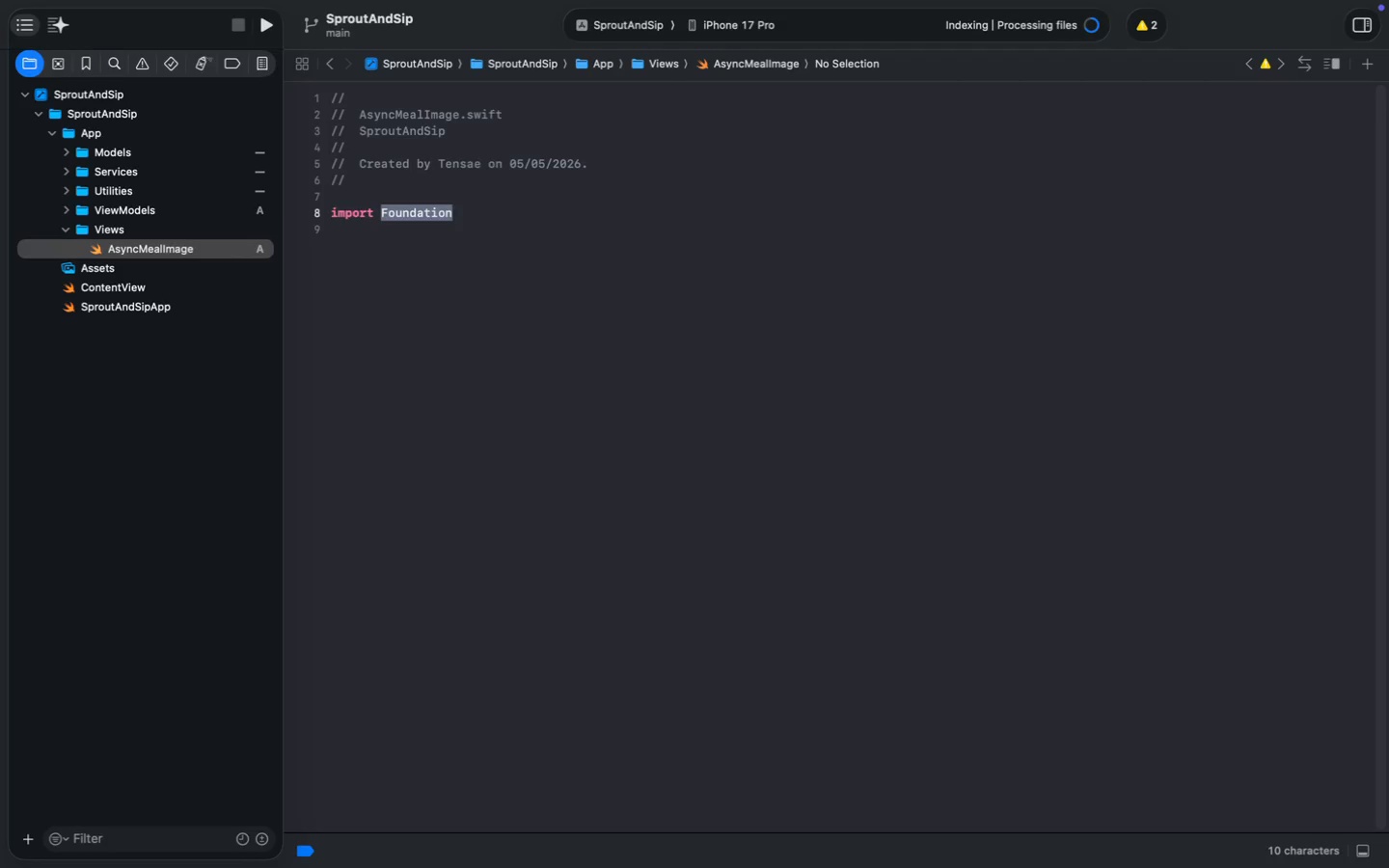 
type(Swift)
 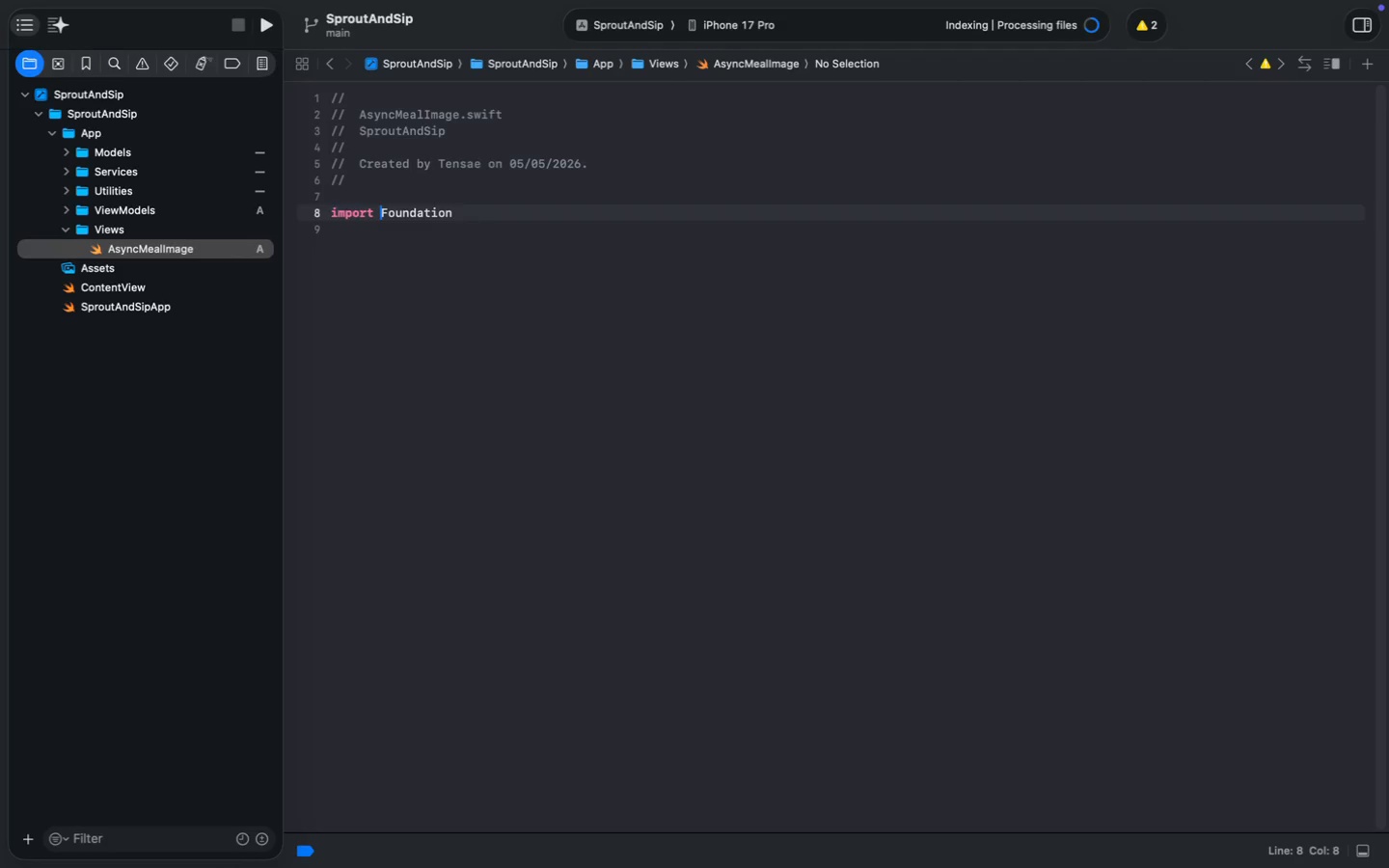 
key(Enter)
 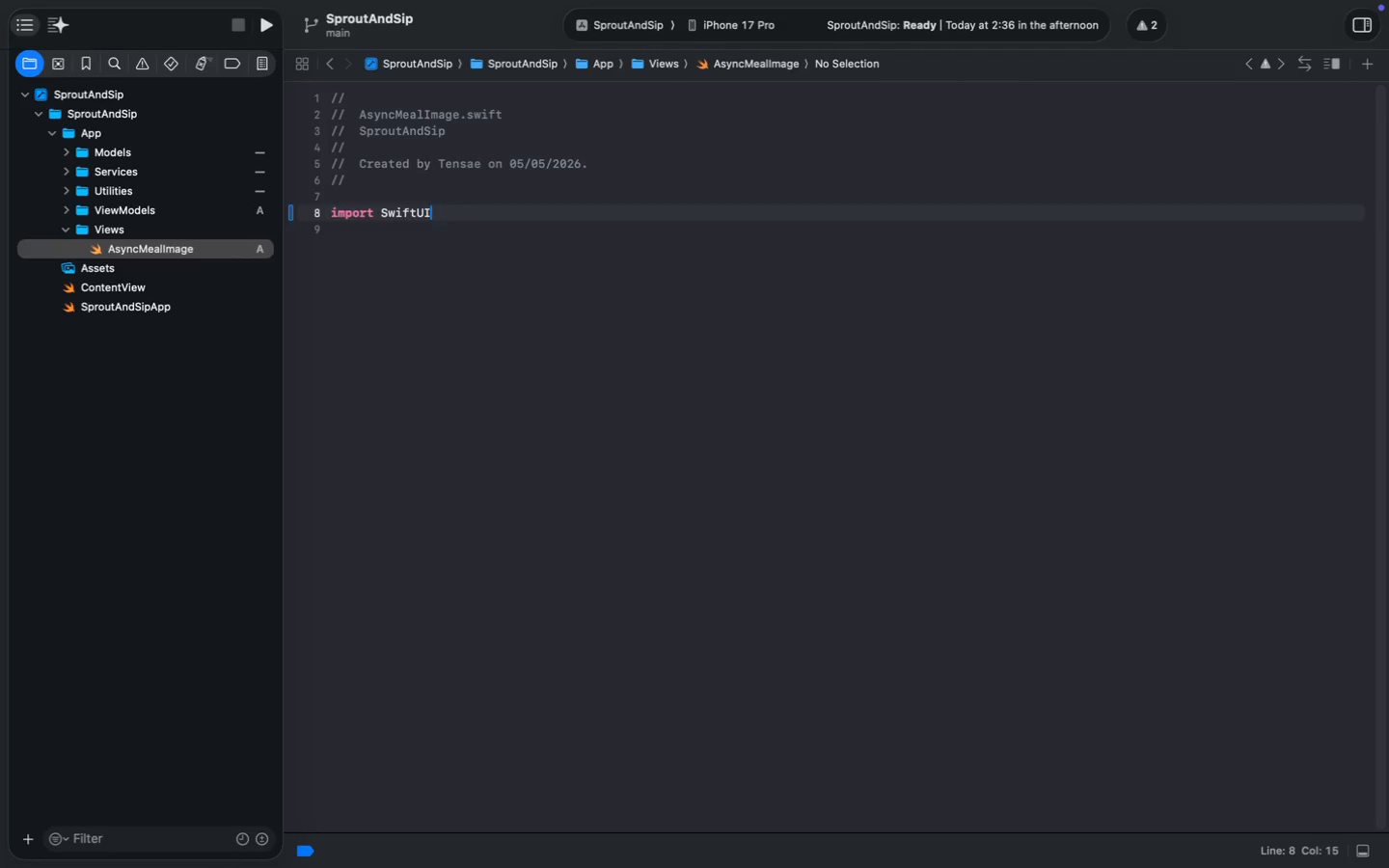 
key(Enter)
 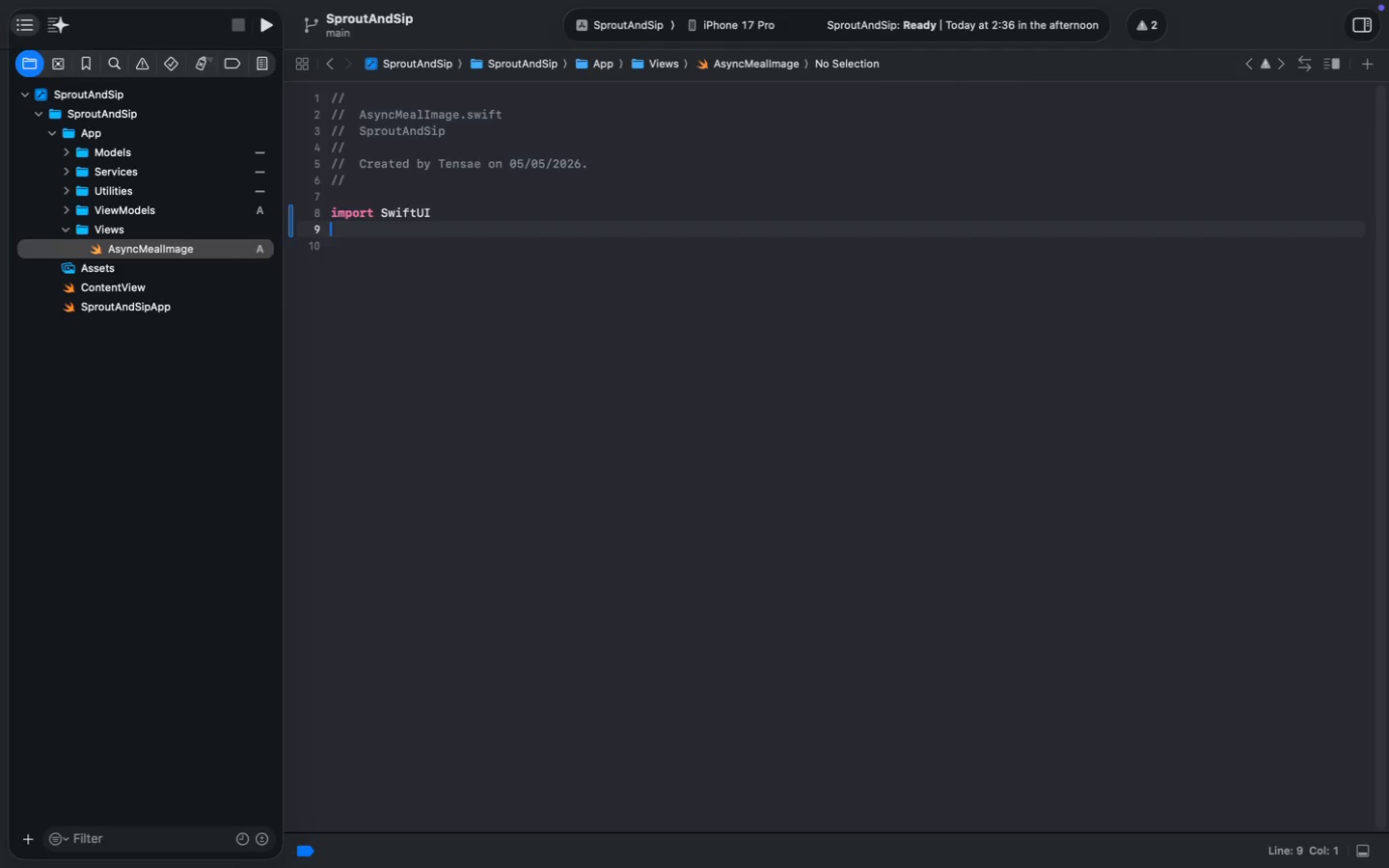 
key(Enter)
 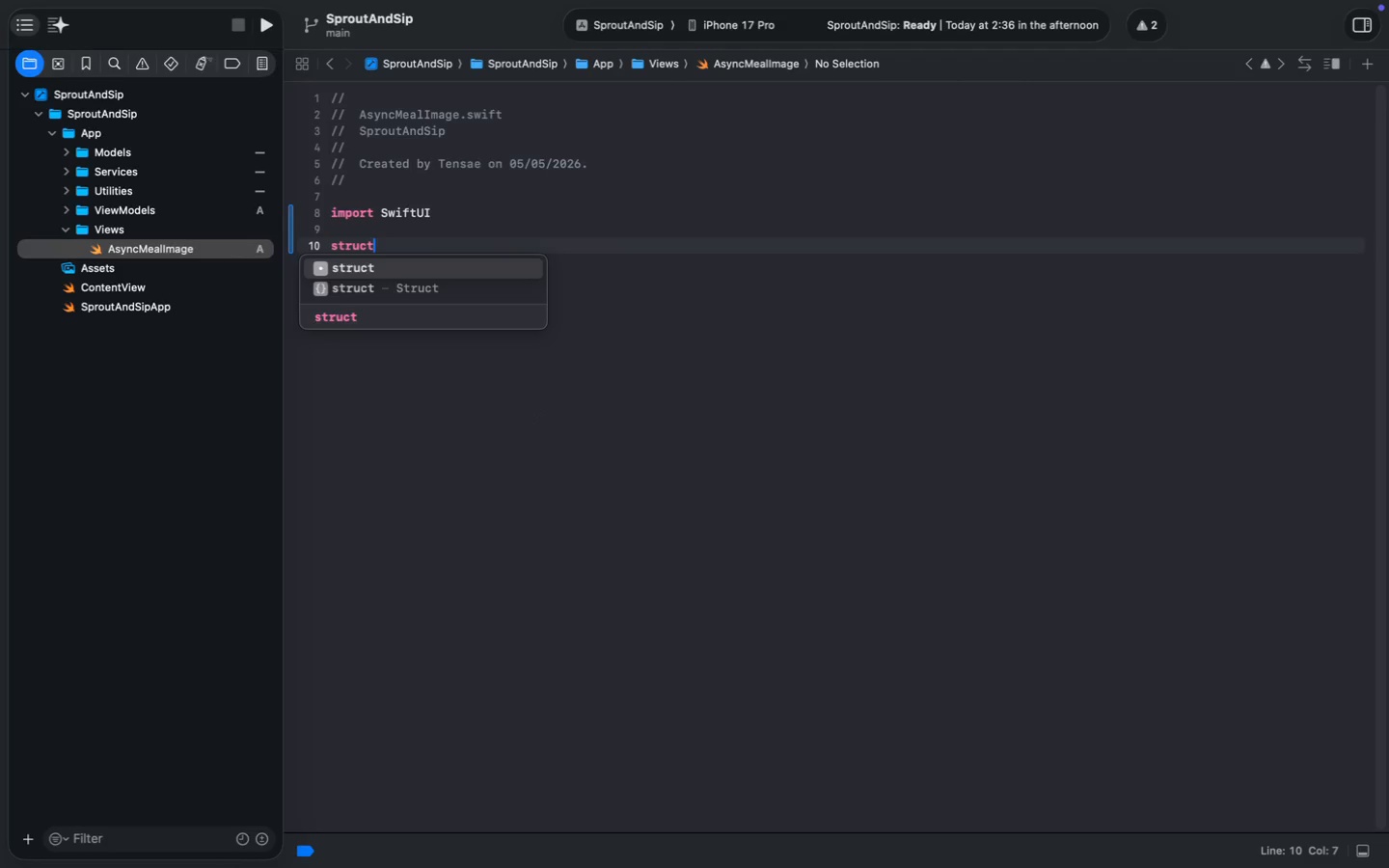 
type(struct Async)
key(Tab)
type(: V)
key(Tab)
 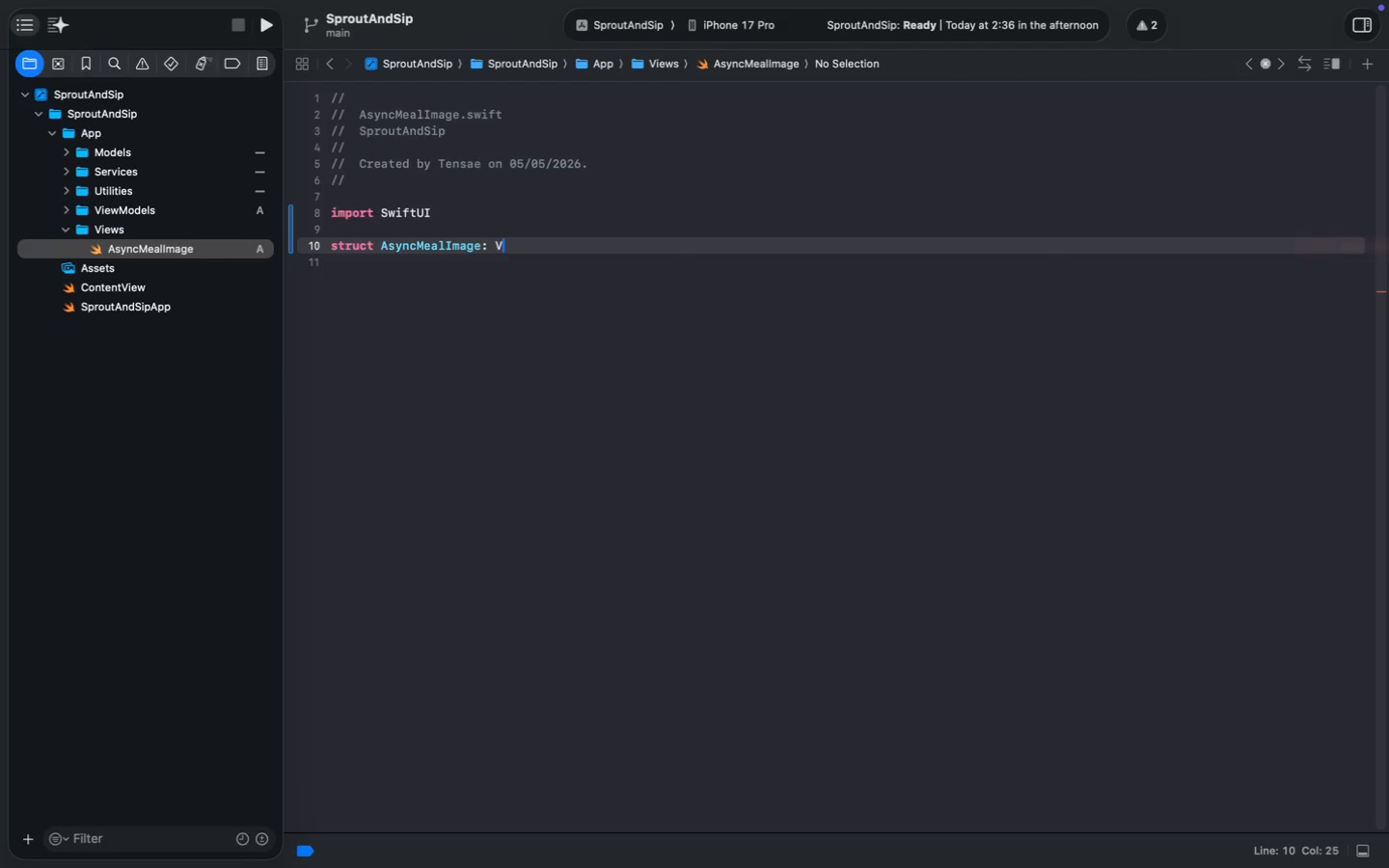 
key(ArrowUp)
 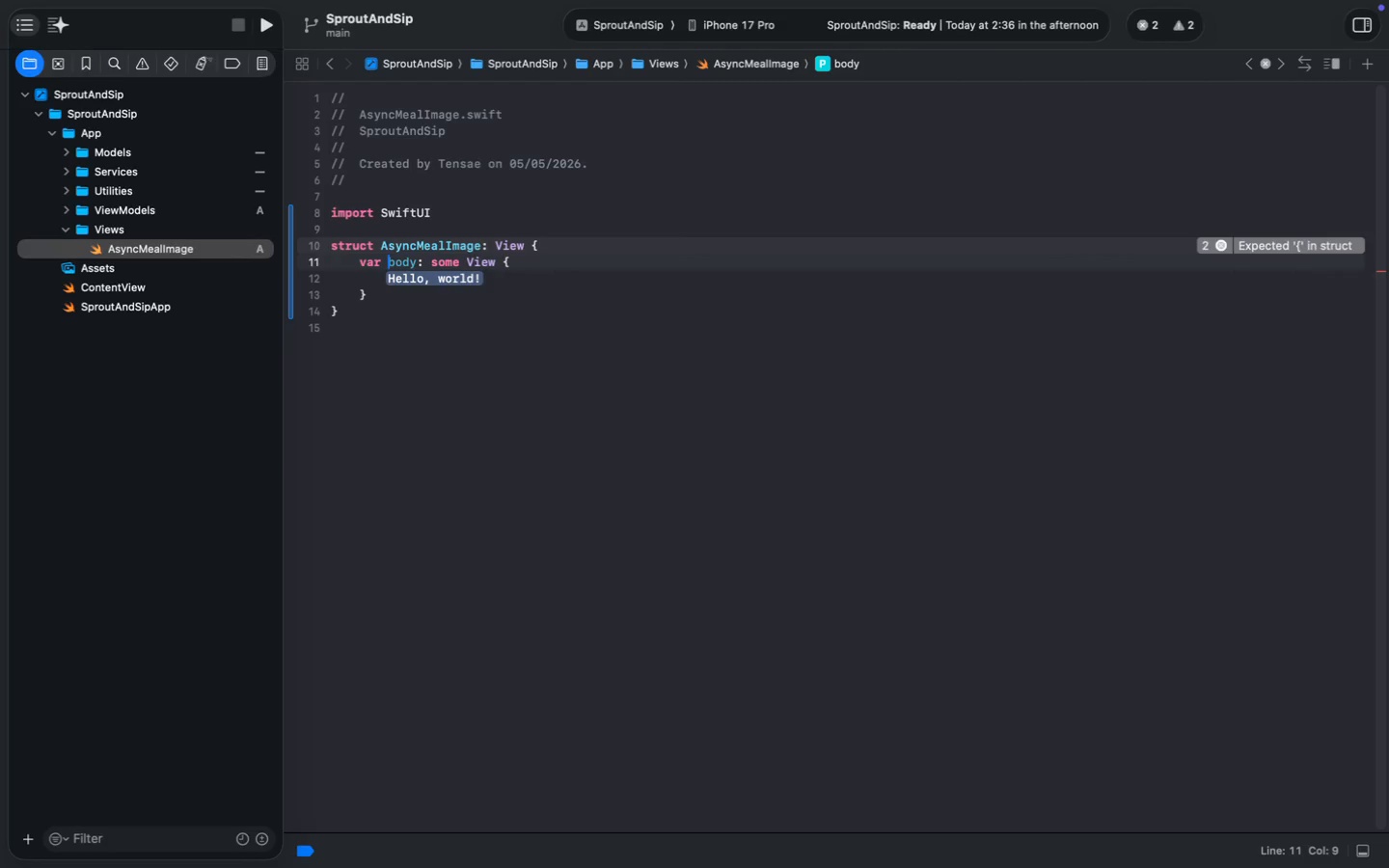 
key(ArrowUp)
 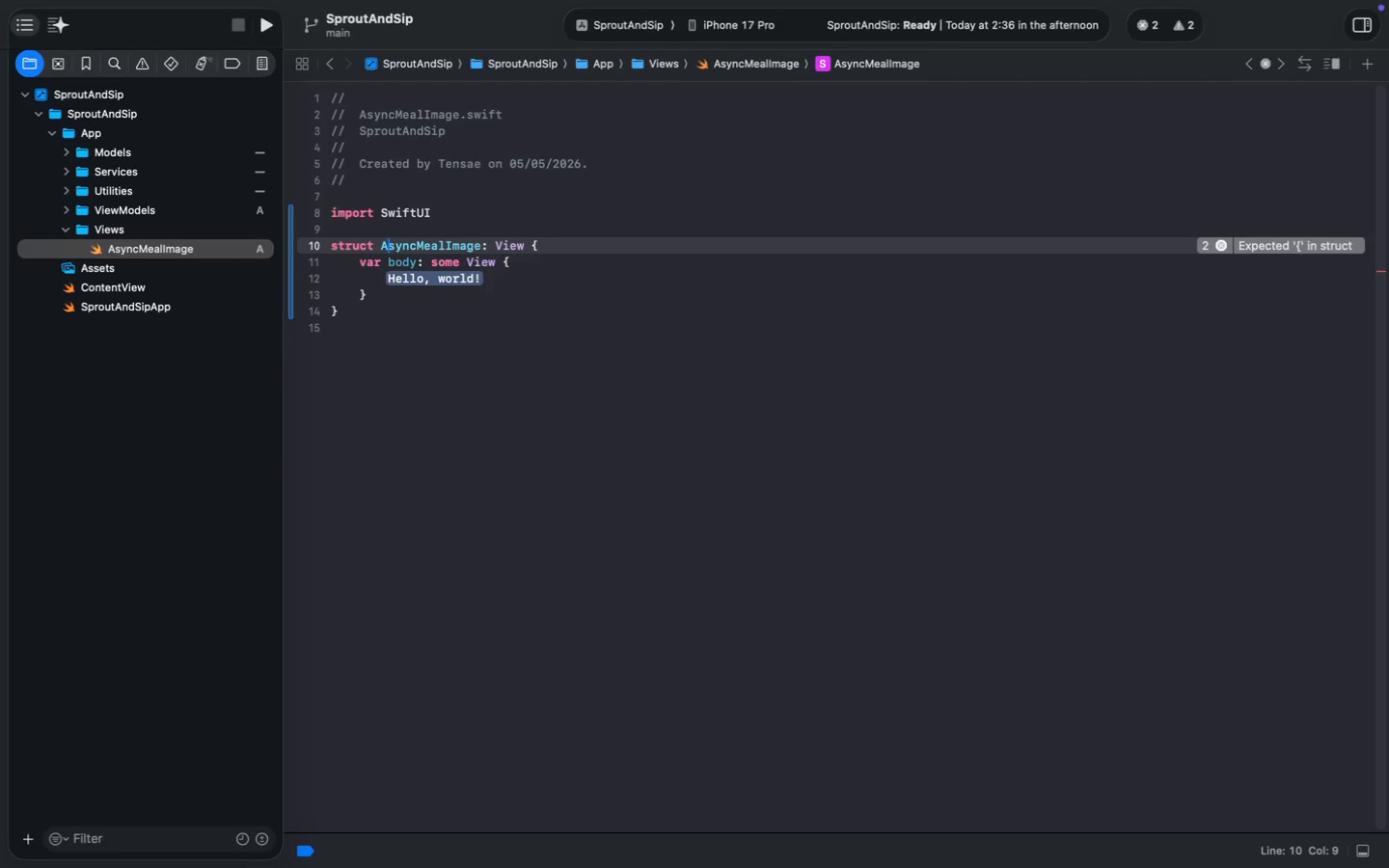 
key(Meta+MetaRight)
 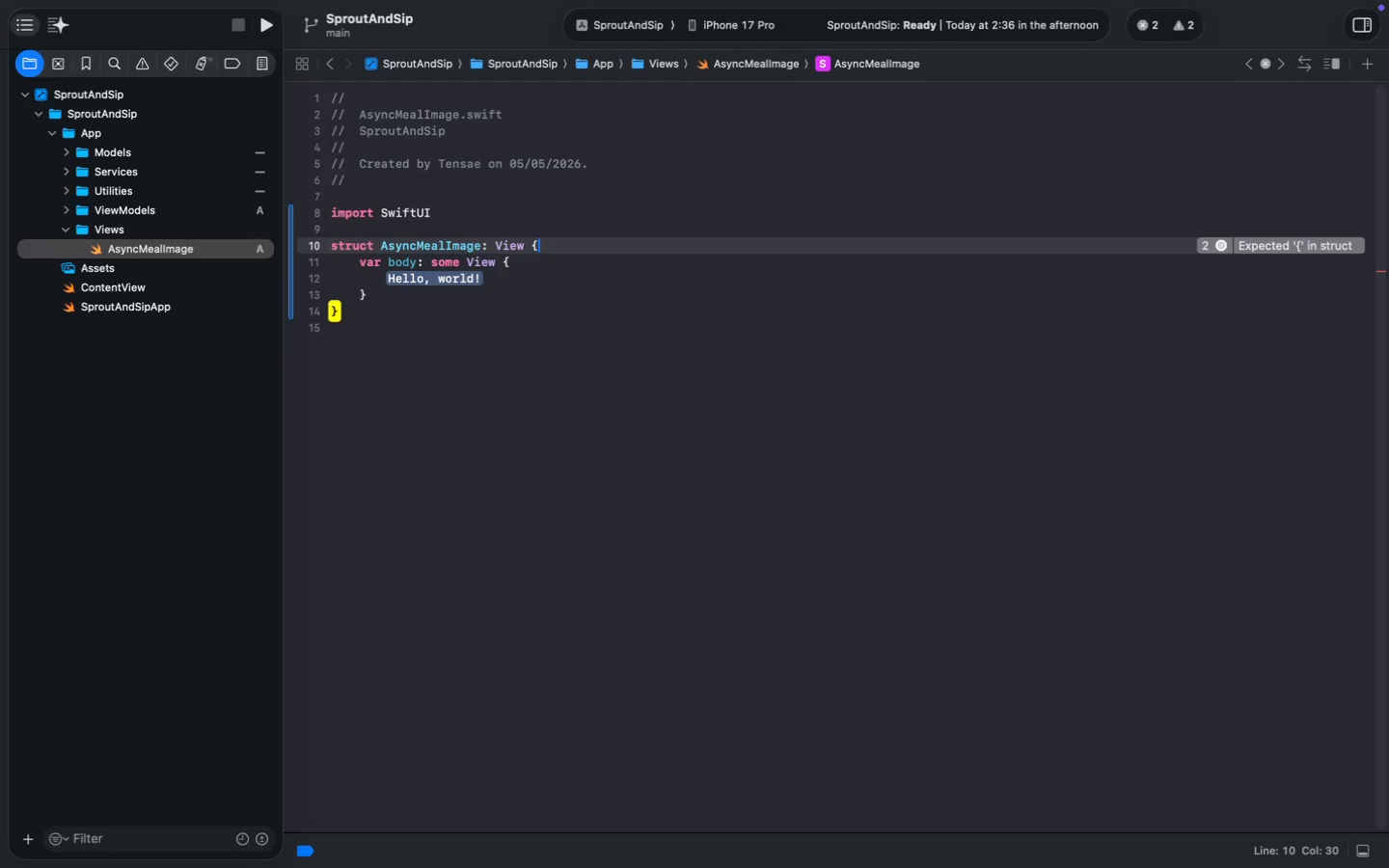 
key(Meta+ArrowRight)
 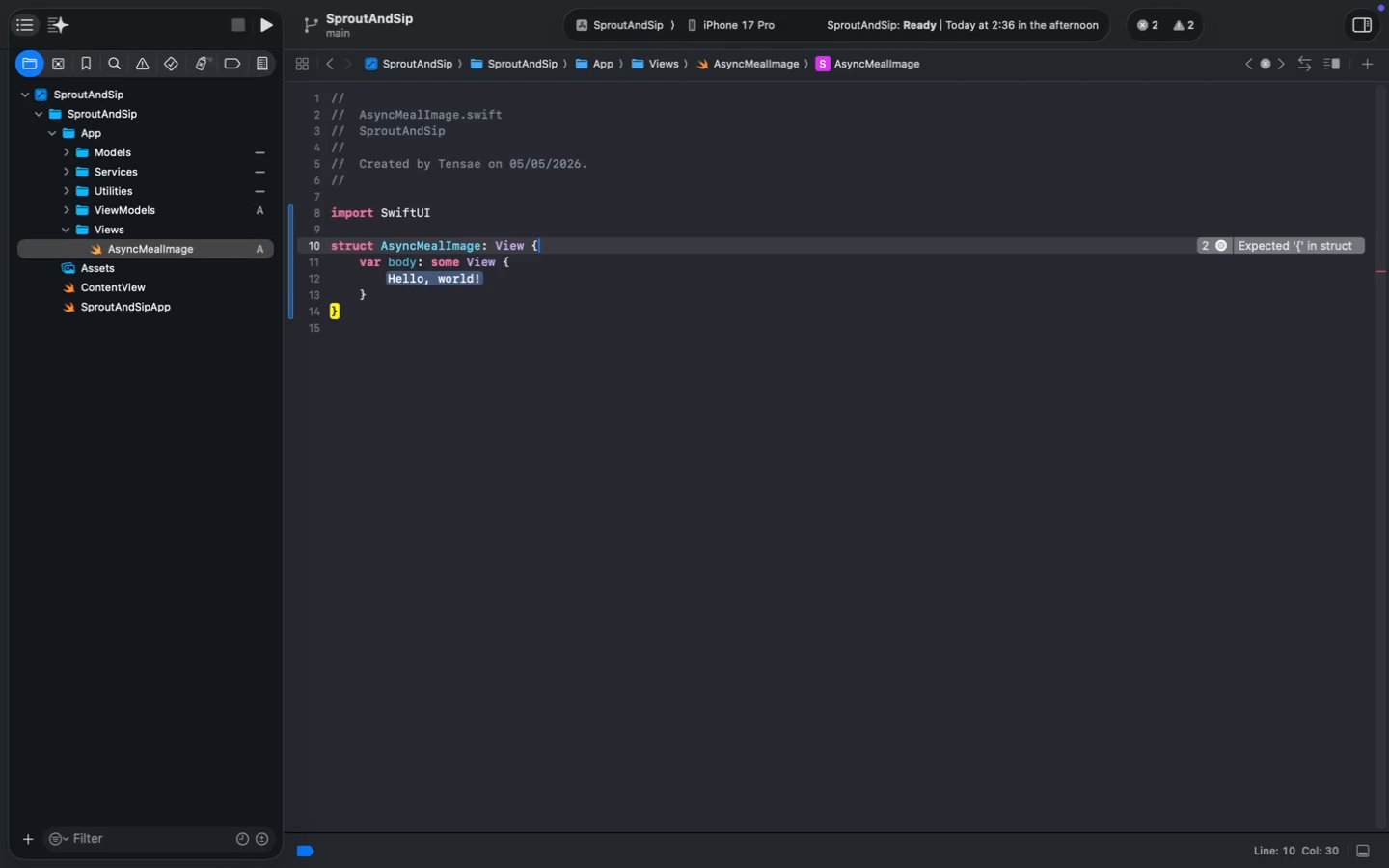 
key(Enter)
 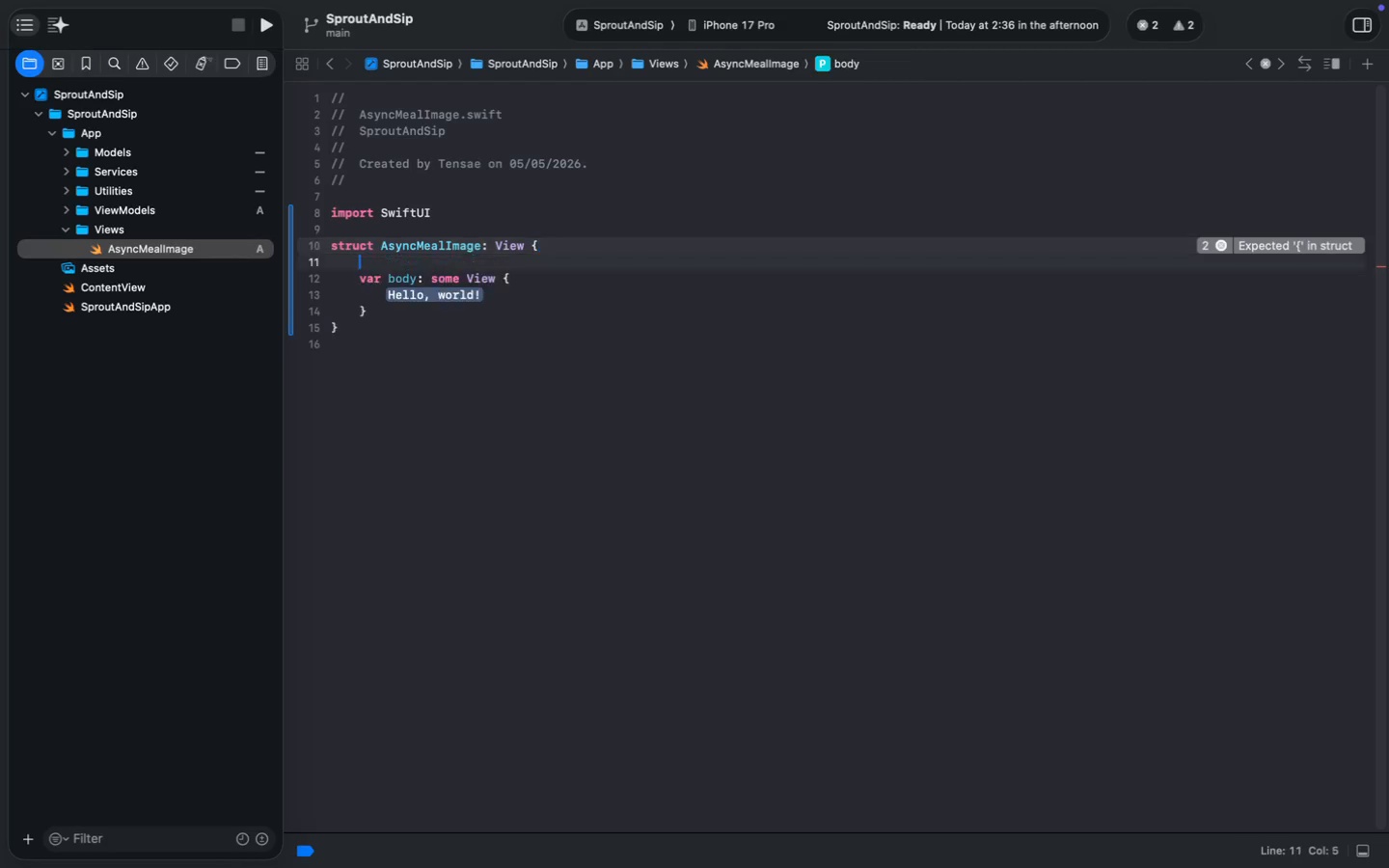 
key(Enter)
 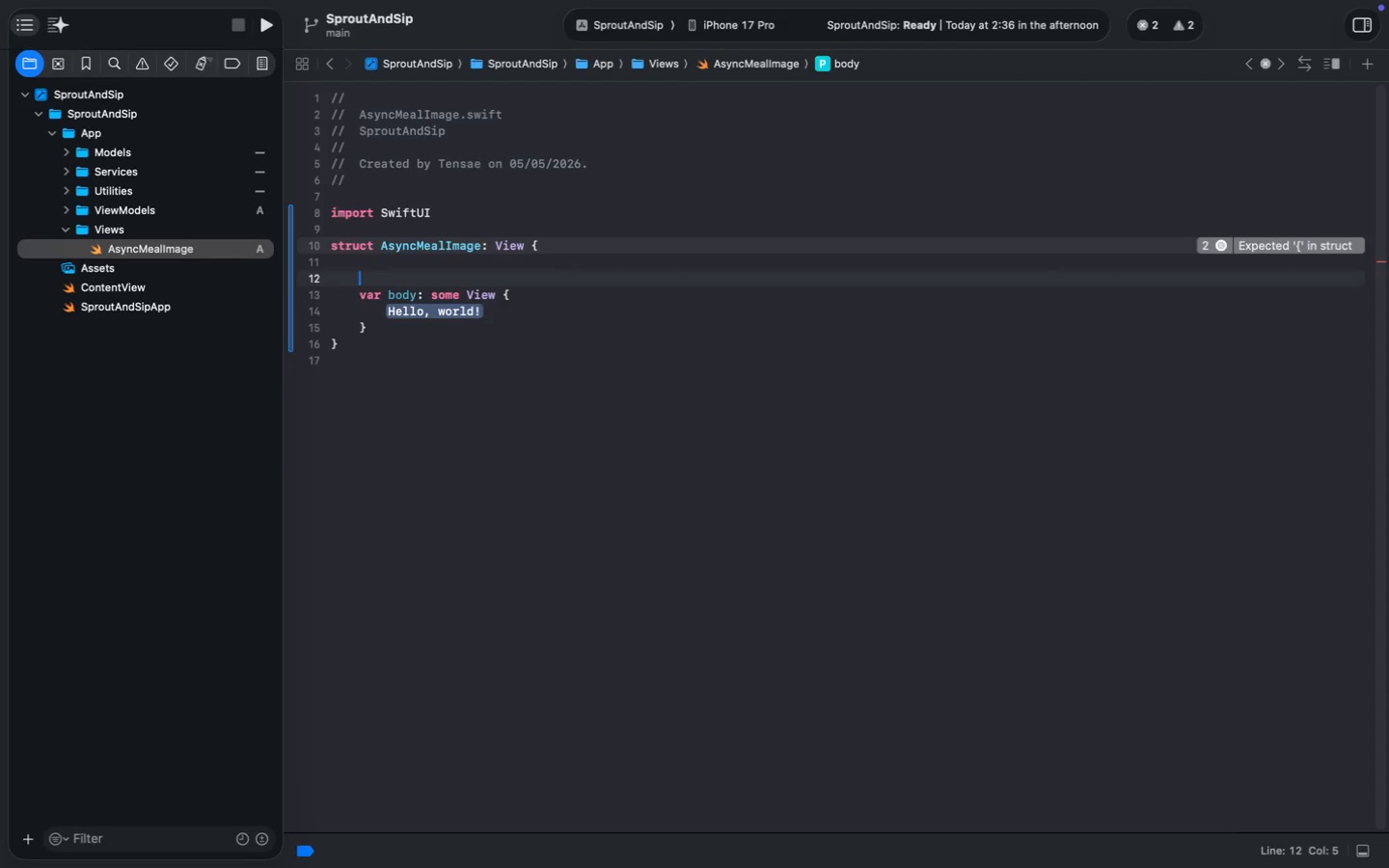 
key(ArrowUp)
 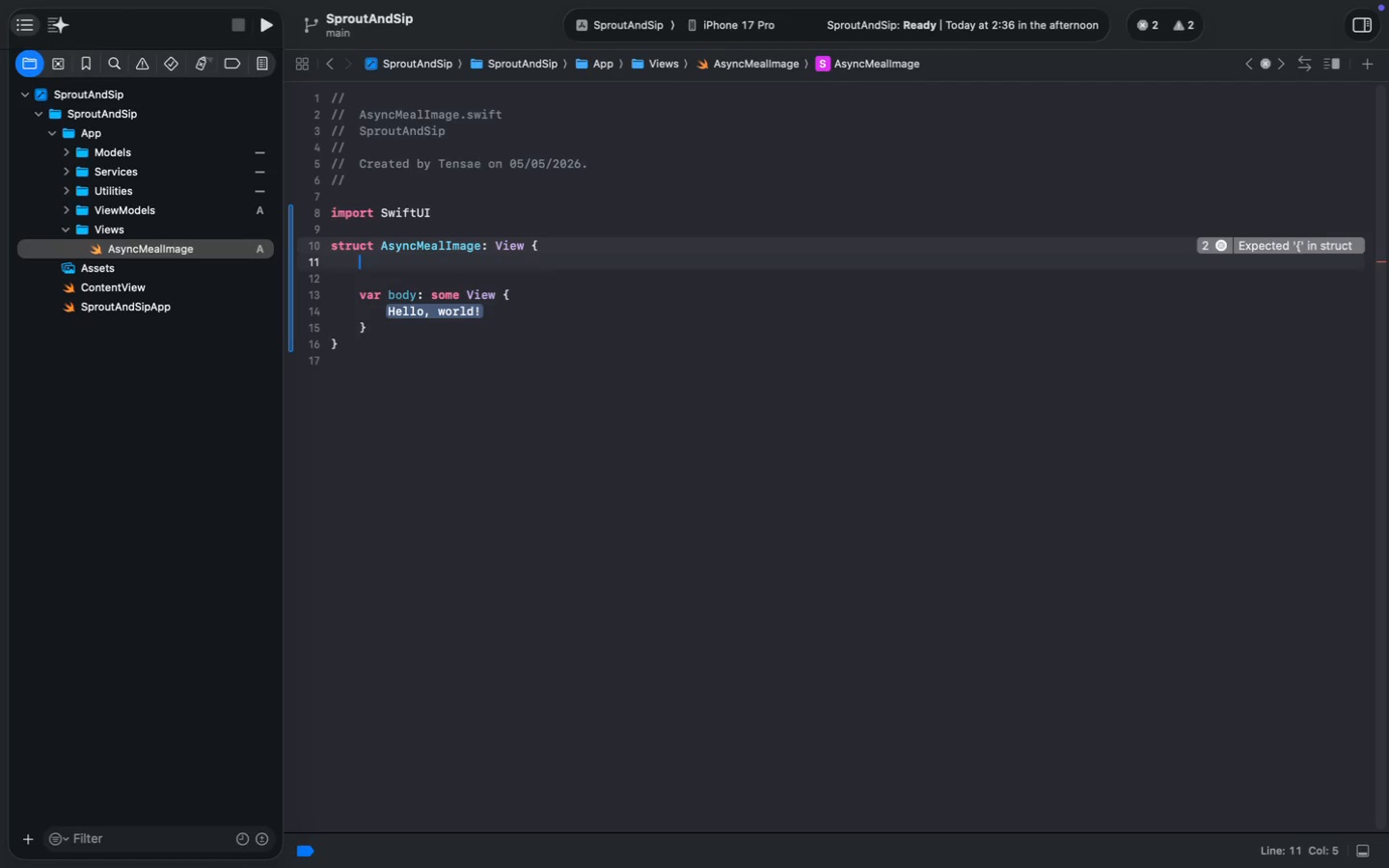 
type(let url)
key(Tab)
 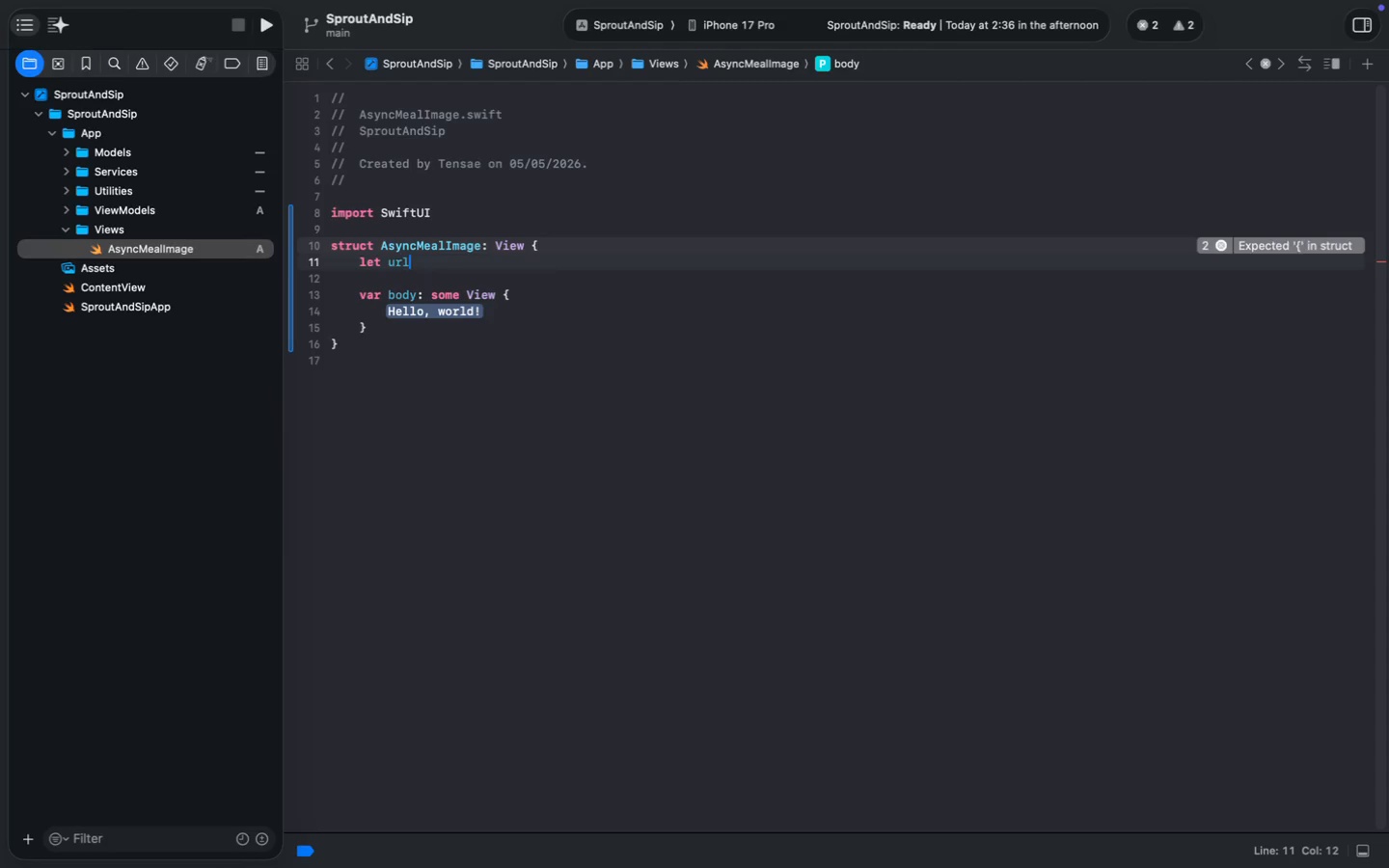 
key(Enter)
 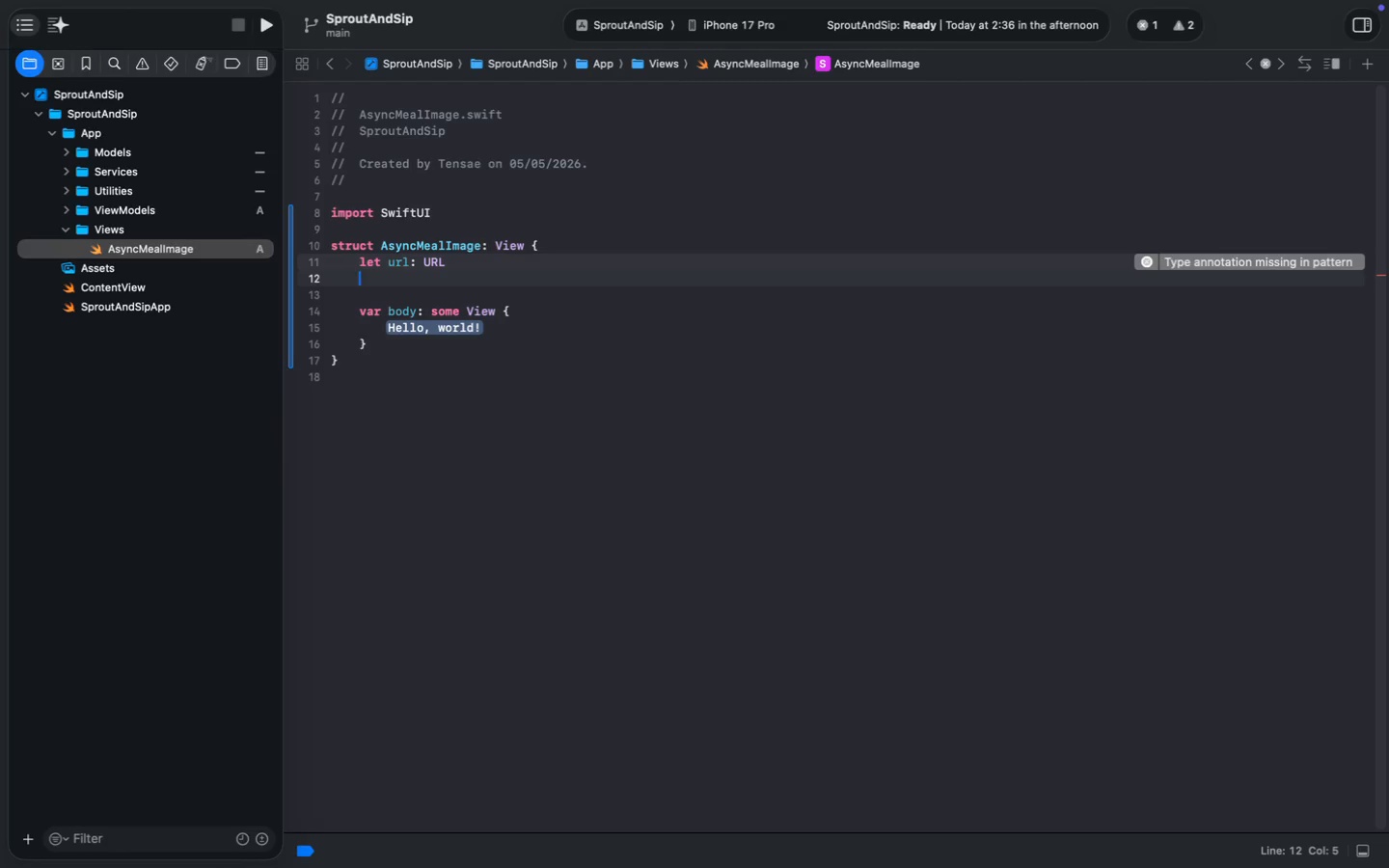 
type(@StateO)
 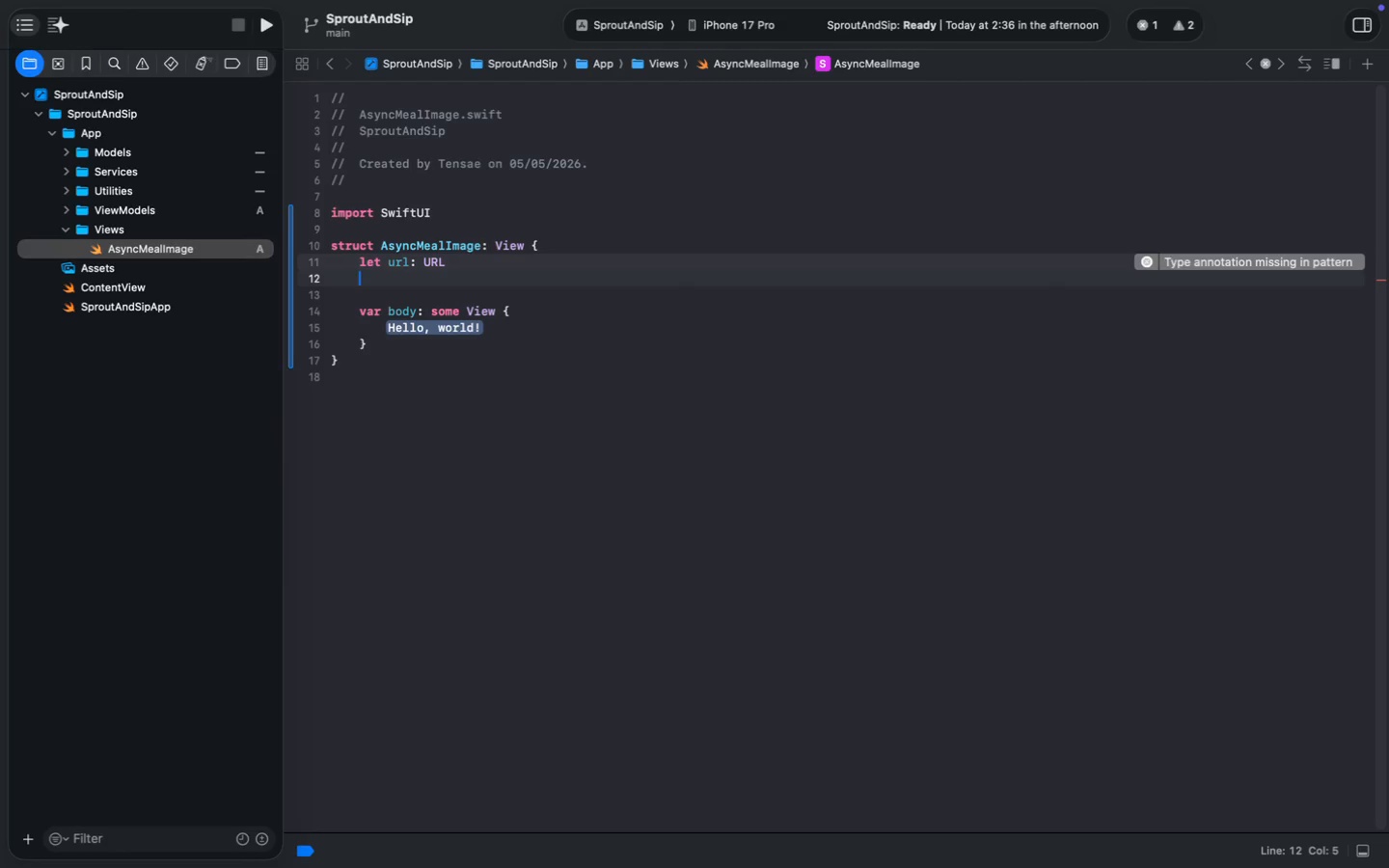 
 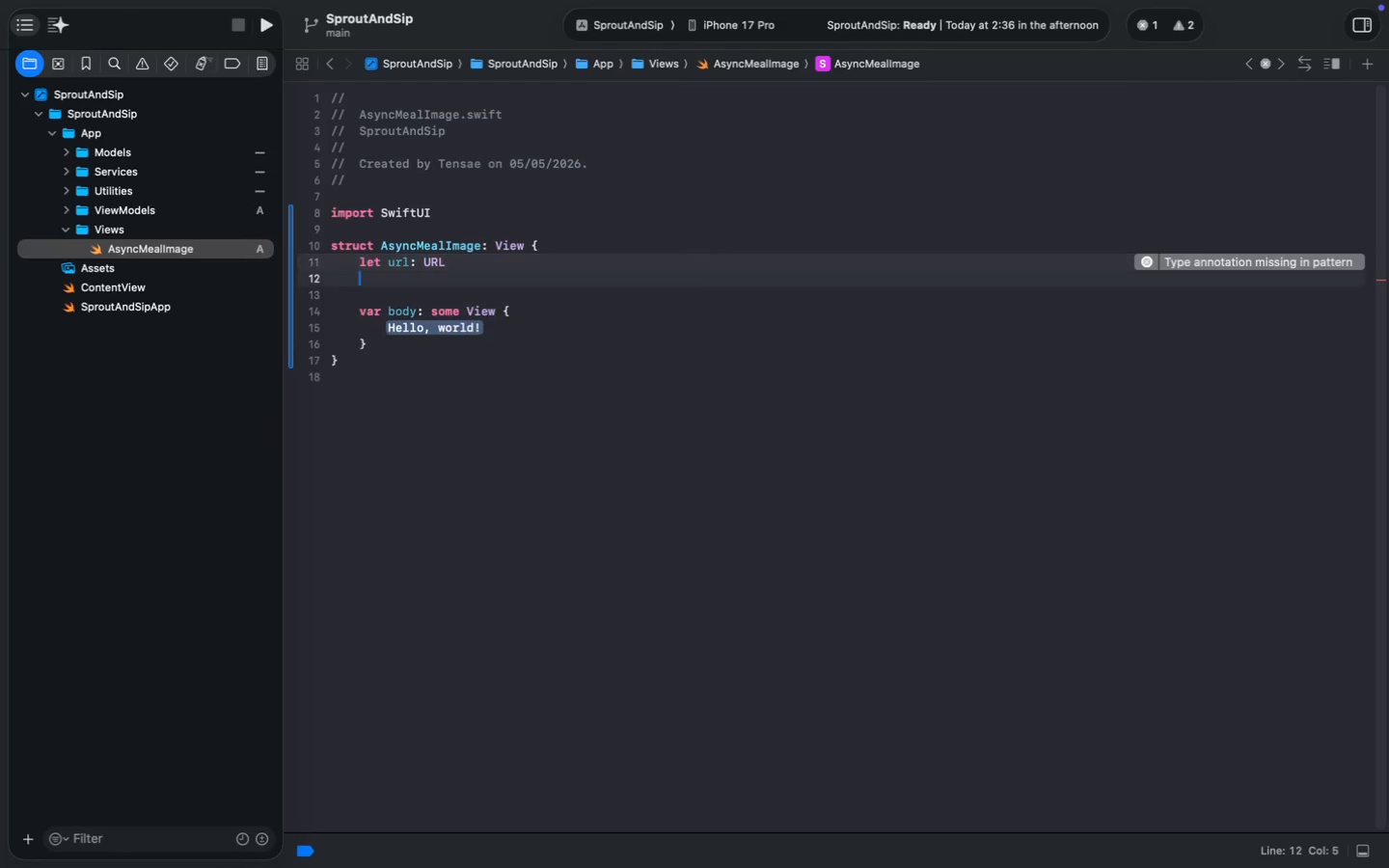 
key(Enter)
 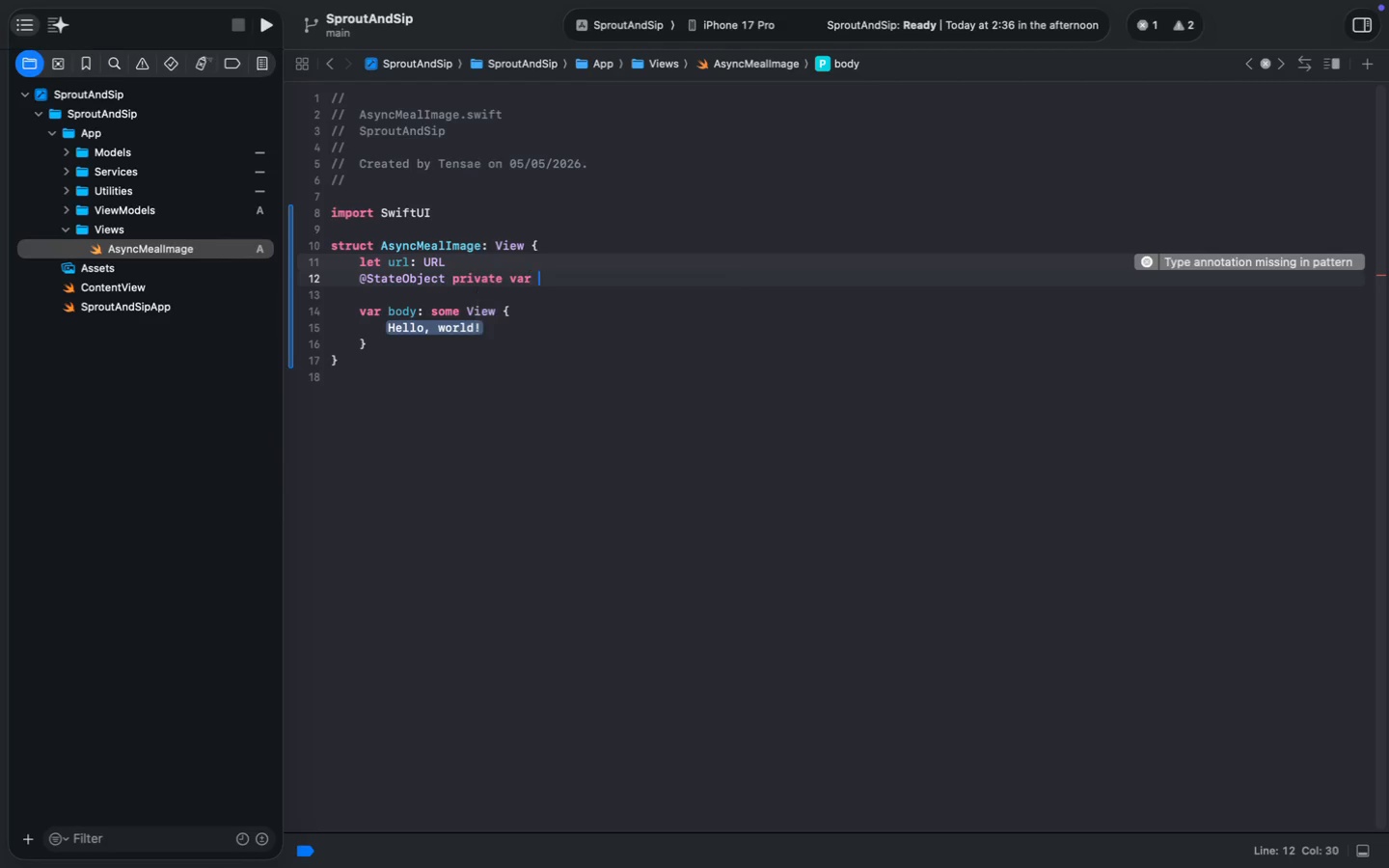 
type( private var loader = Ima)
 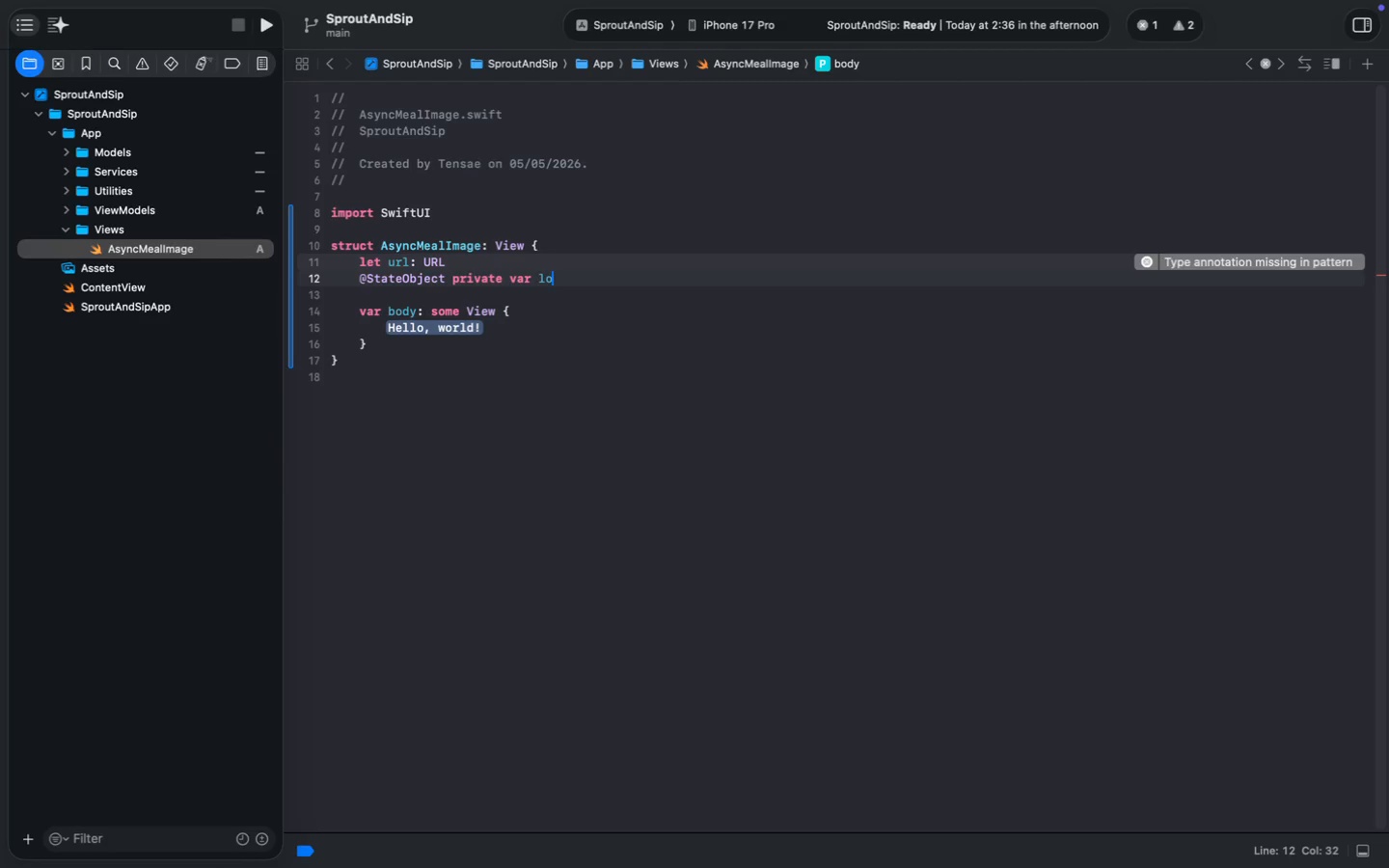 
key(Enter)
 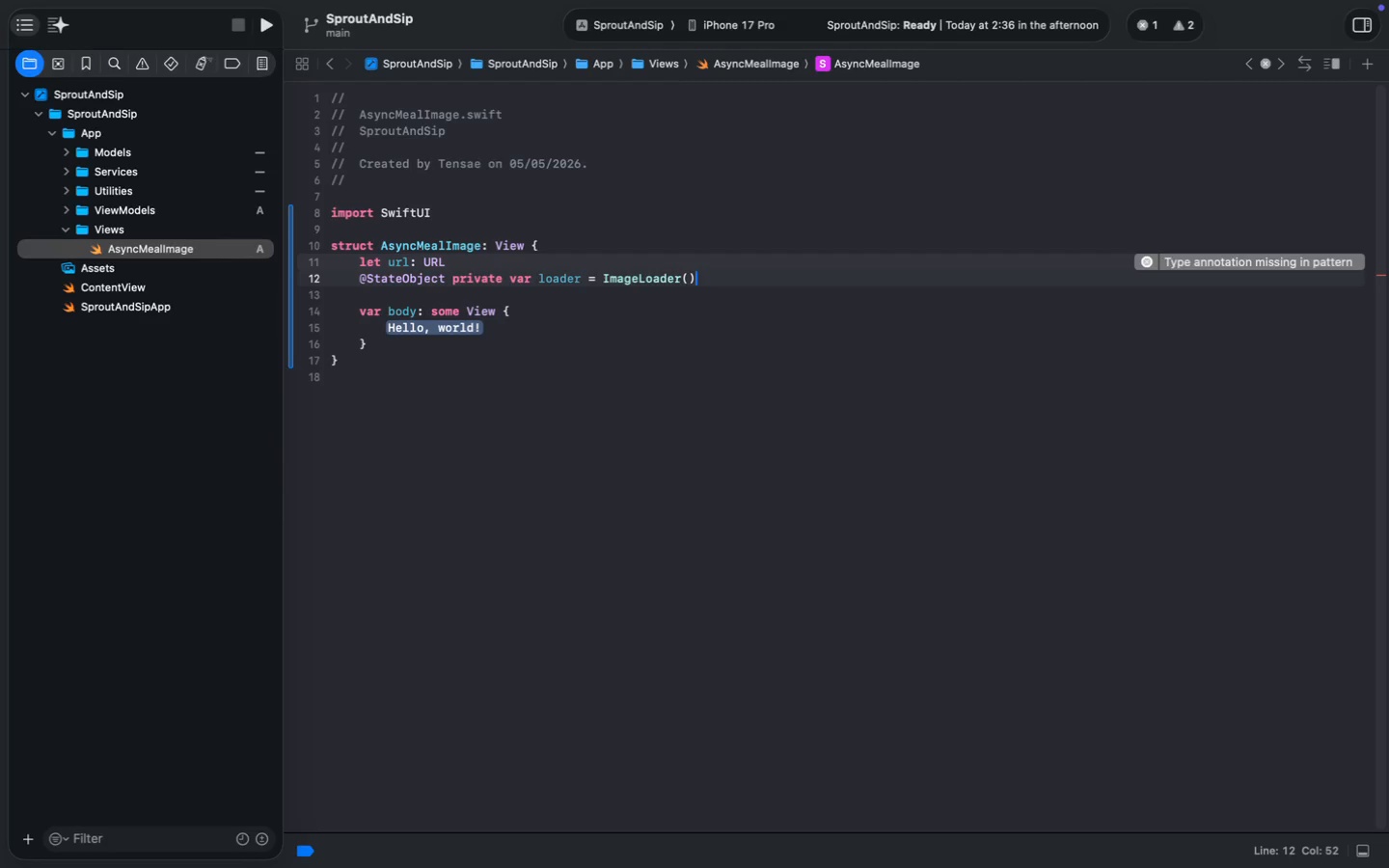 
type(())
 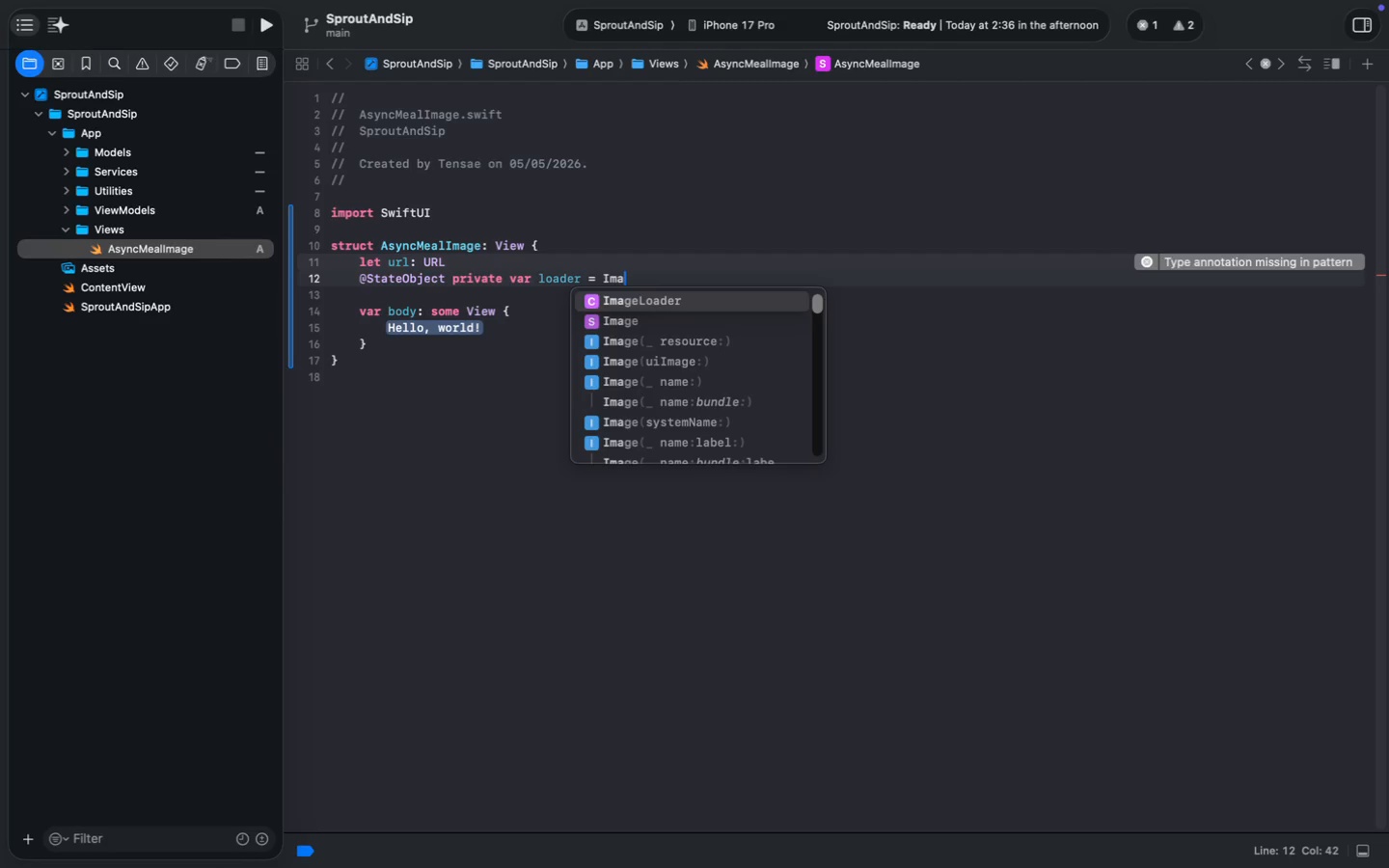 
key(ArrowDown)
 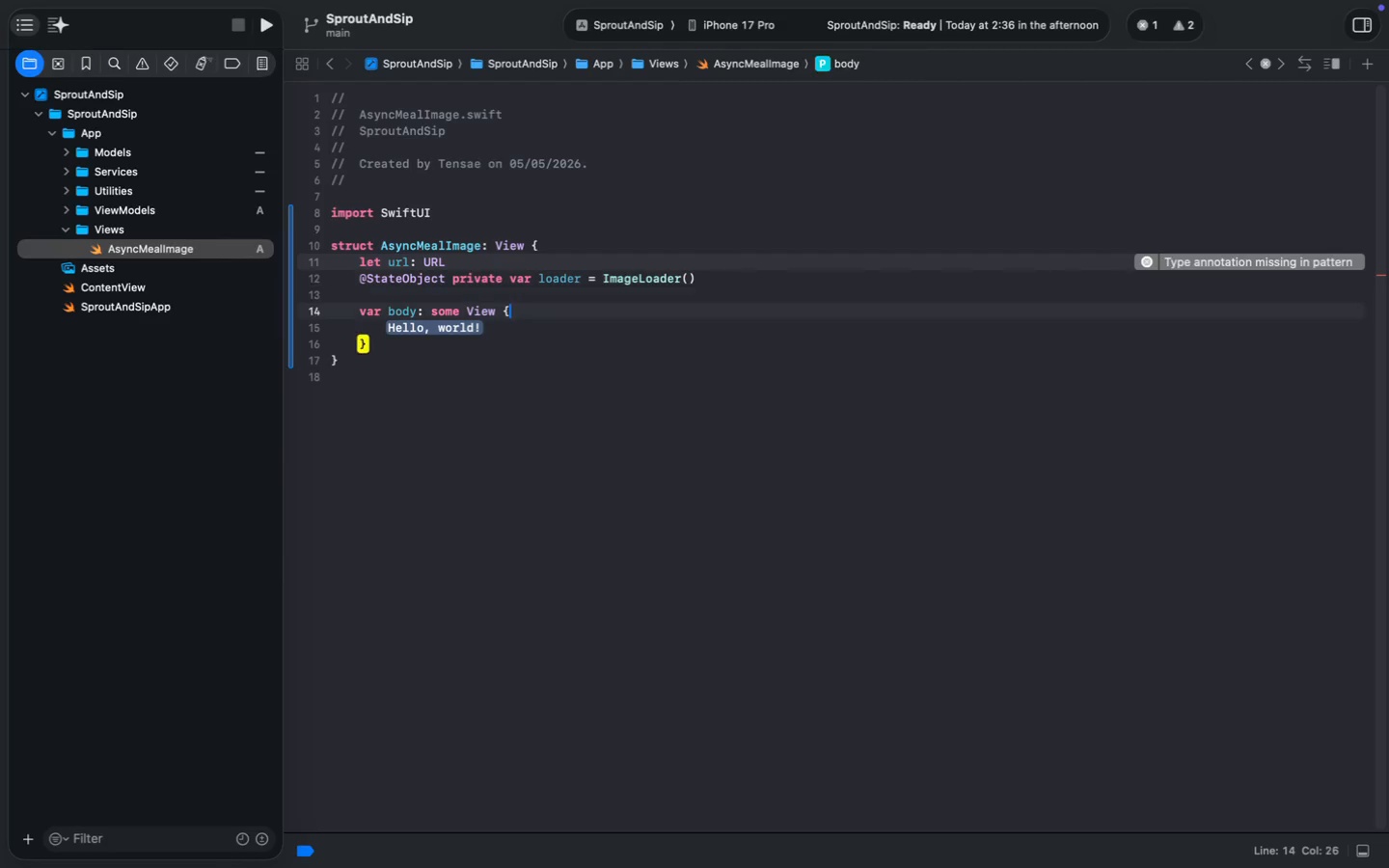 
key(ArrowDown)
 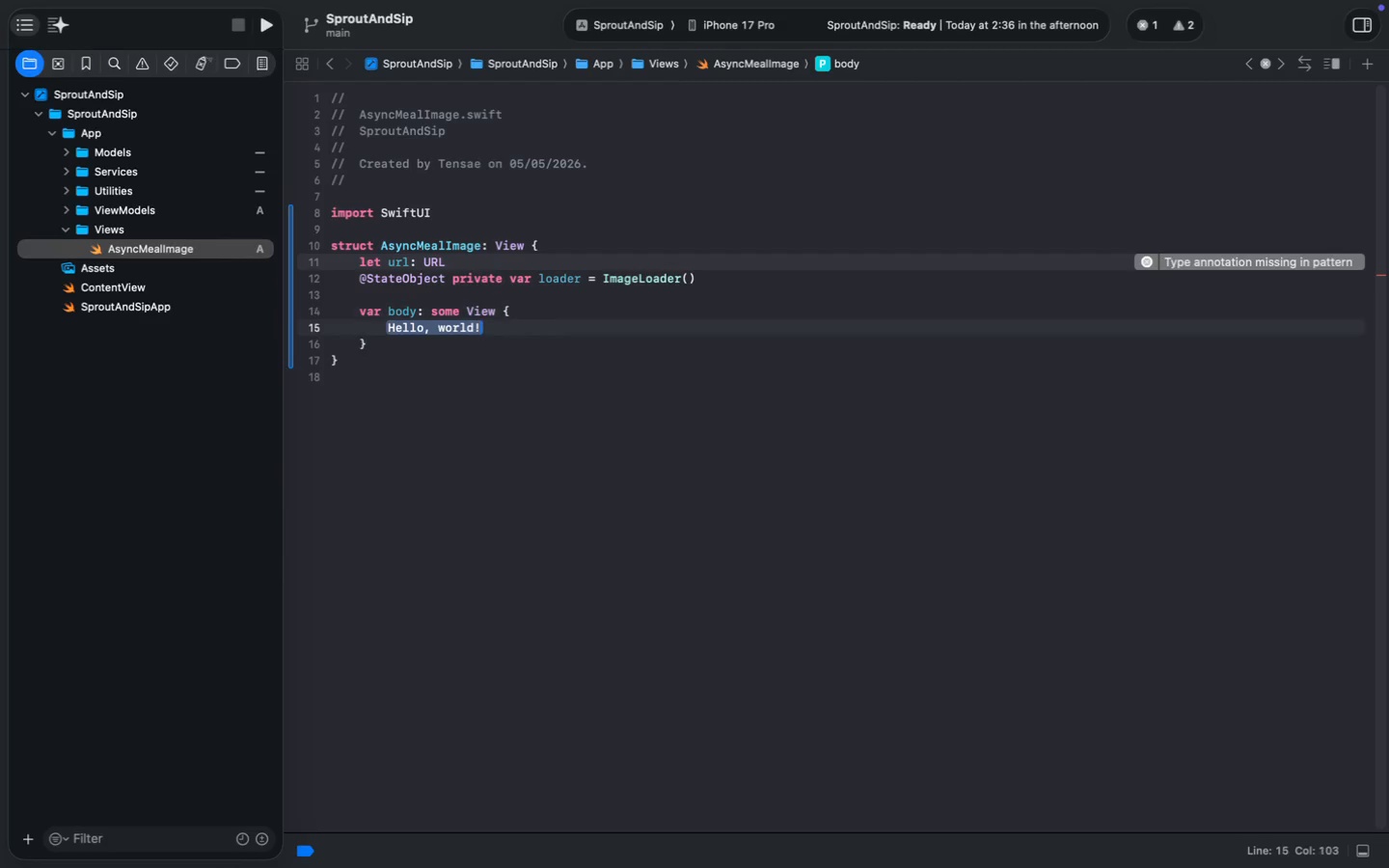 
key(ArrowDown)
 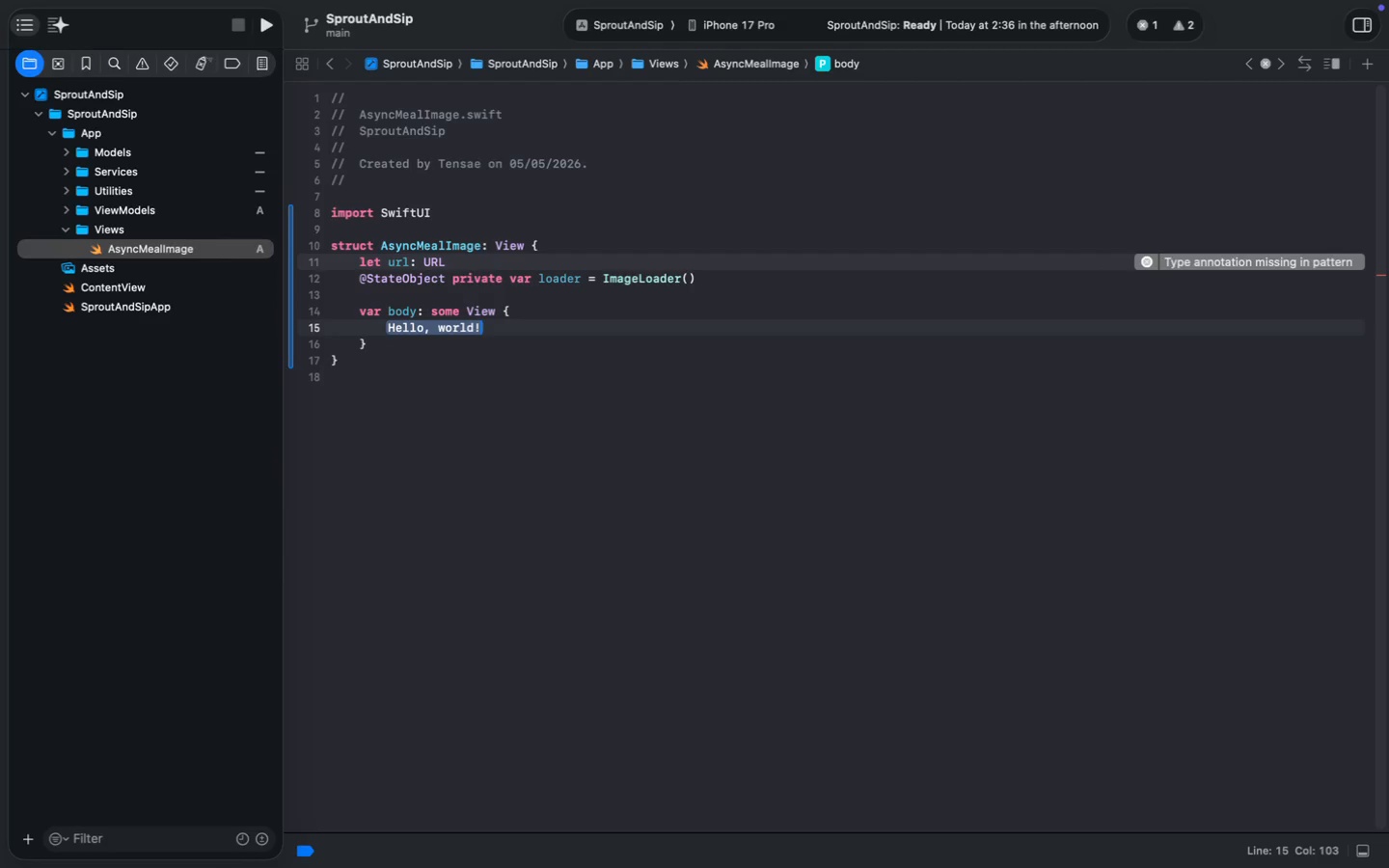 
key(Alt+AltRight)
 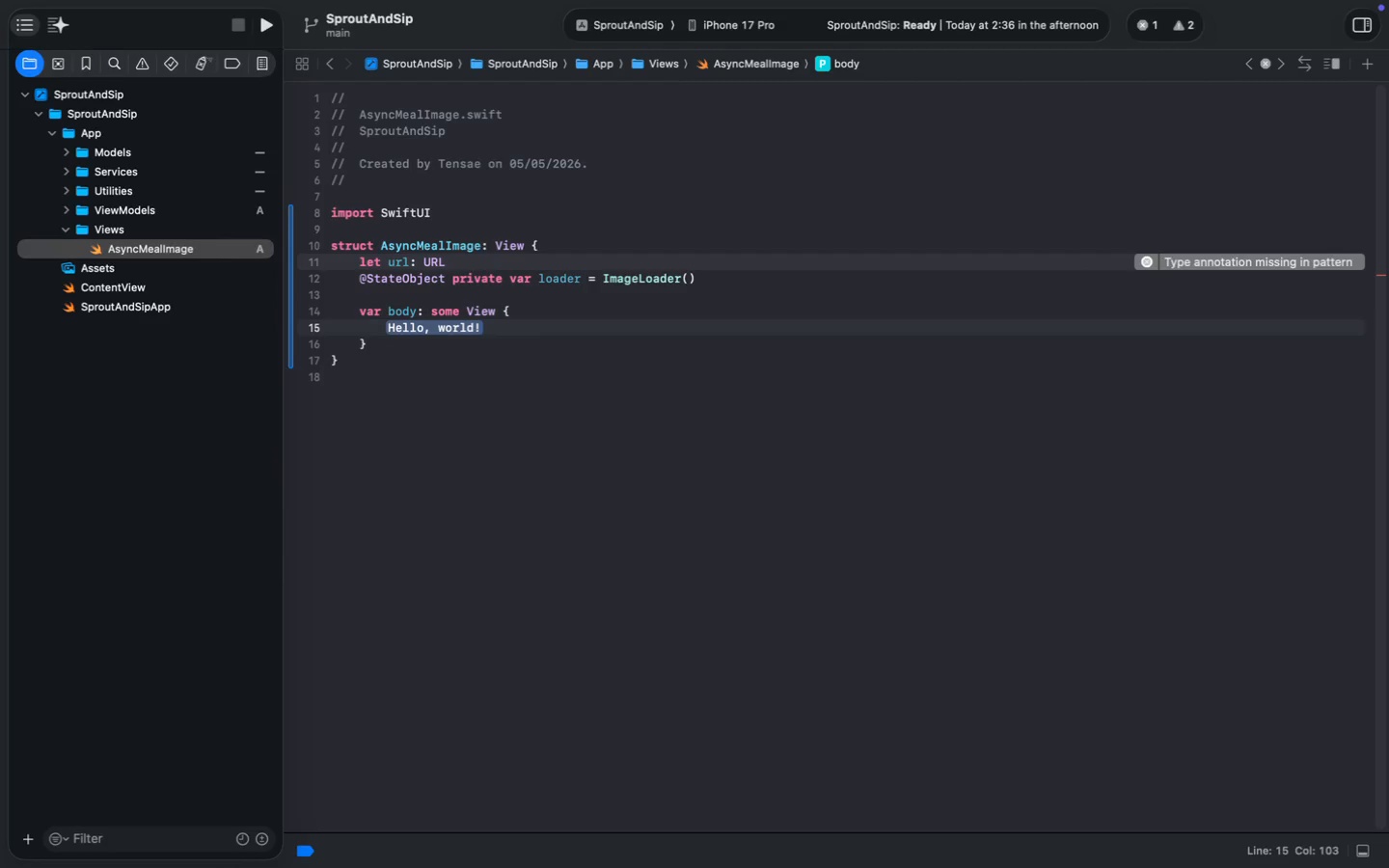 
key(ArrowLeft)
 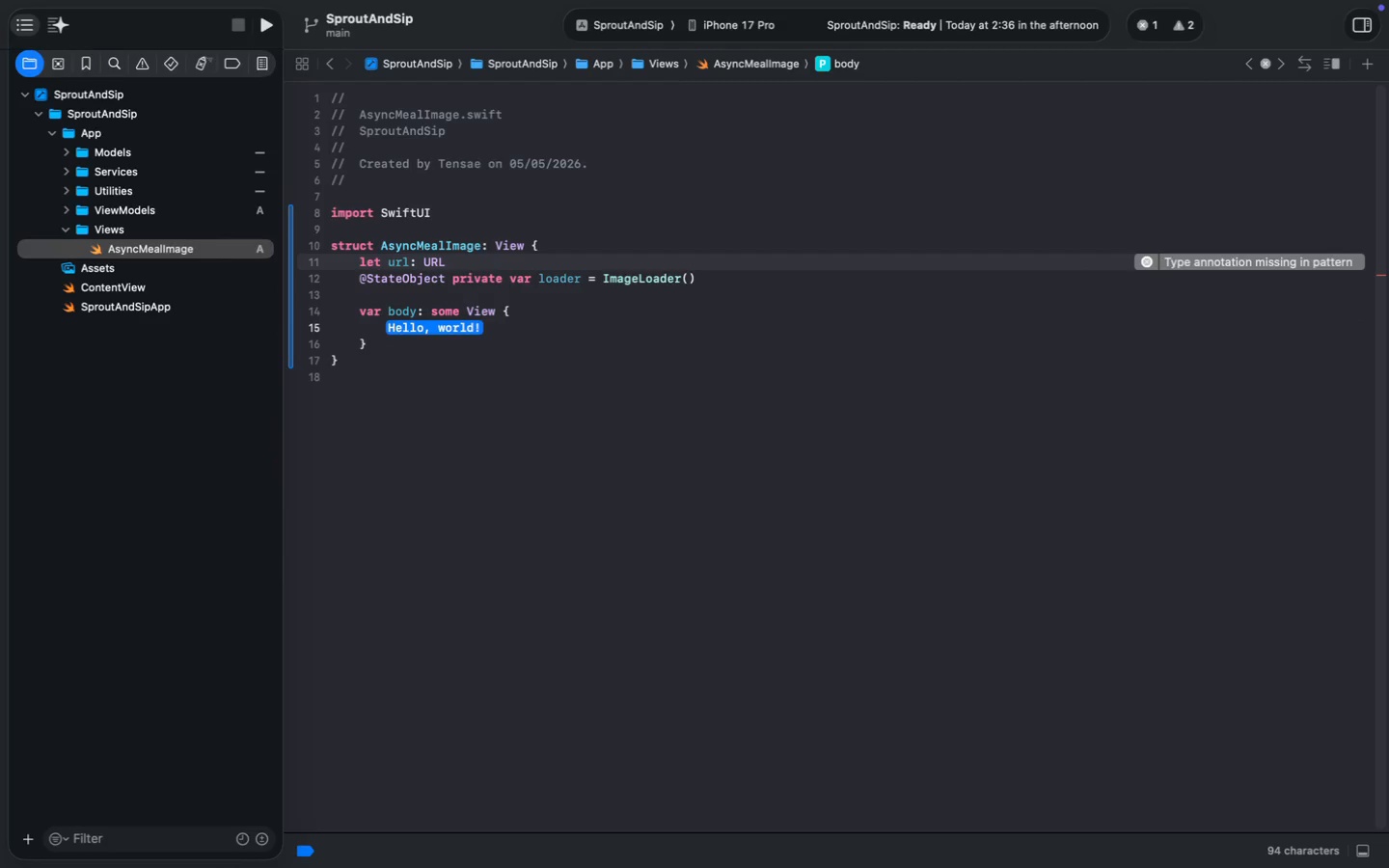 
type(Group {)
 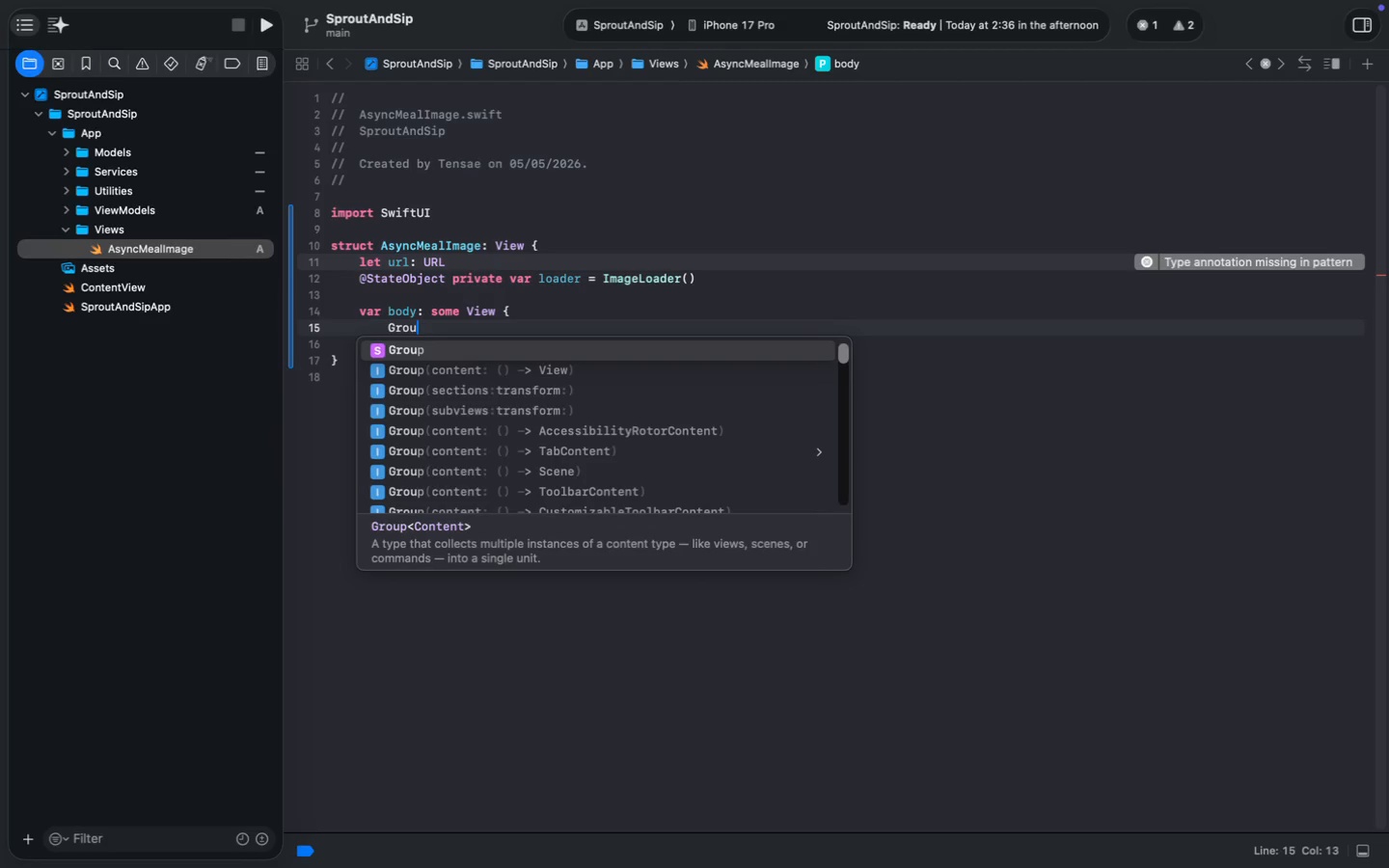 
 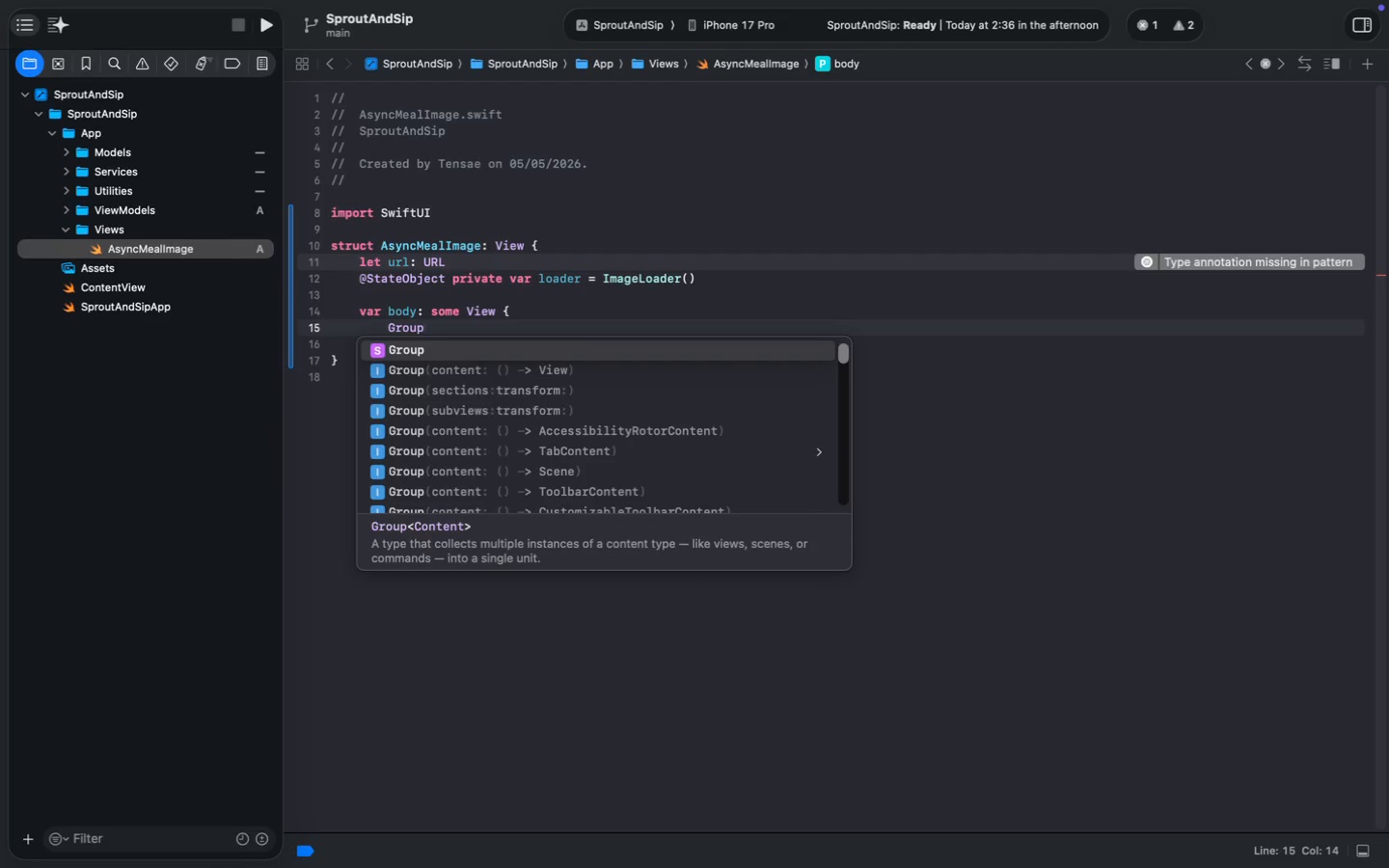 
key(Enter)
 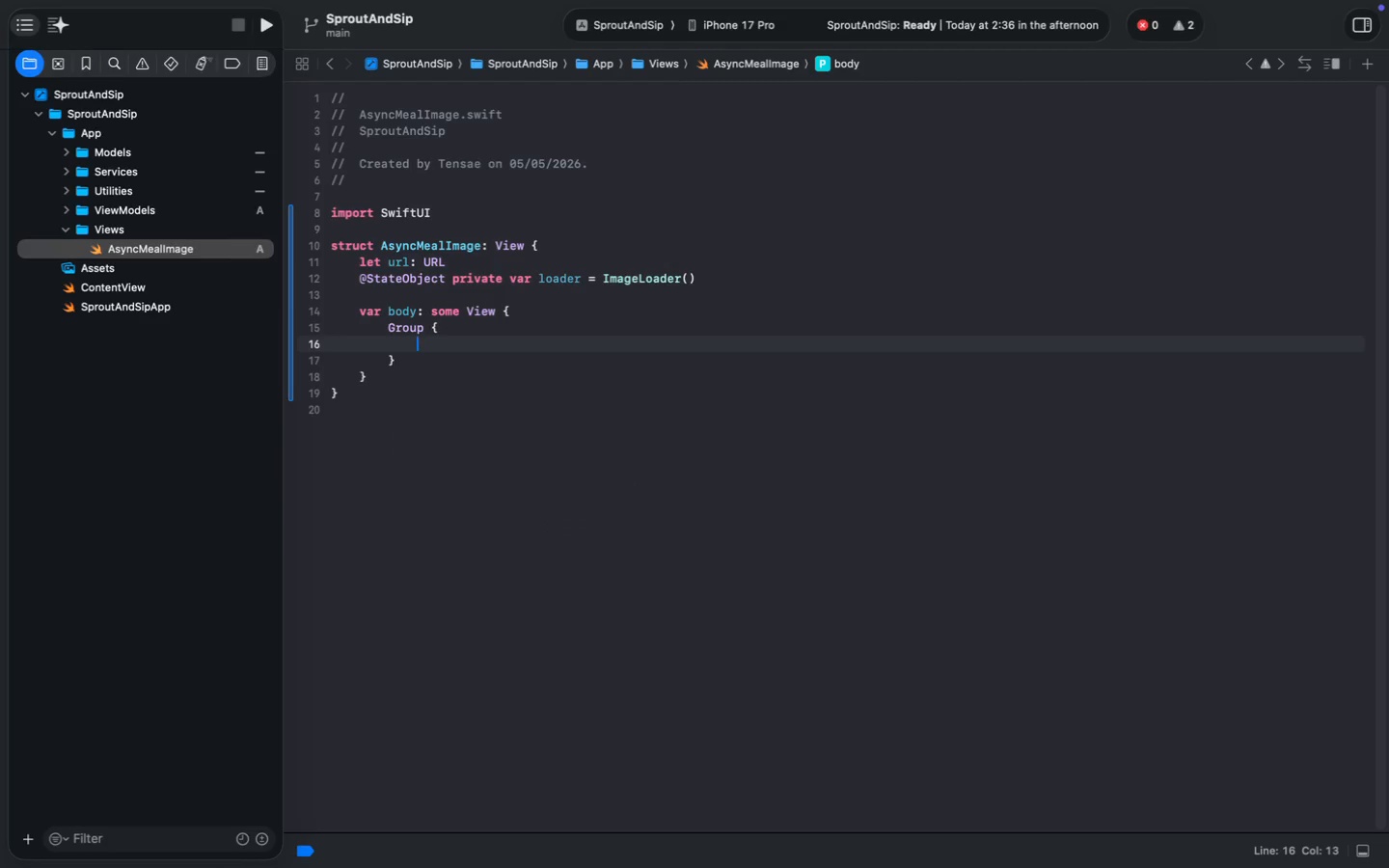 
wait(7.66)
 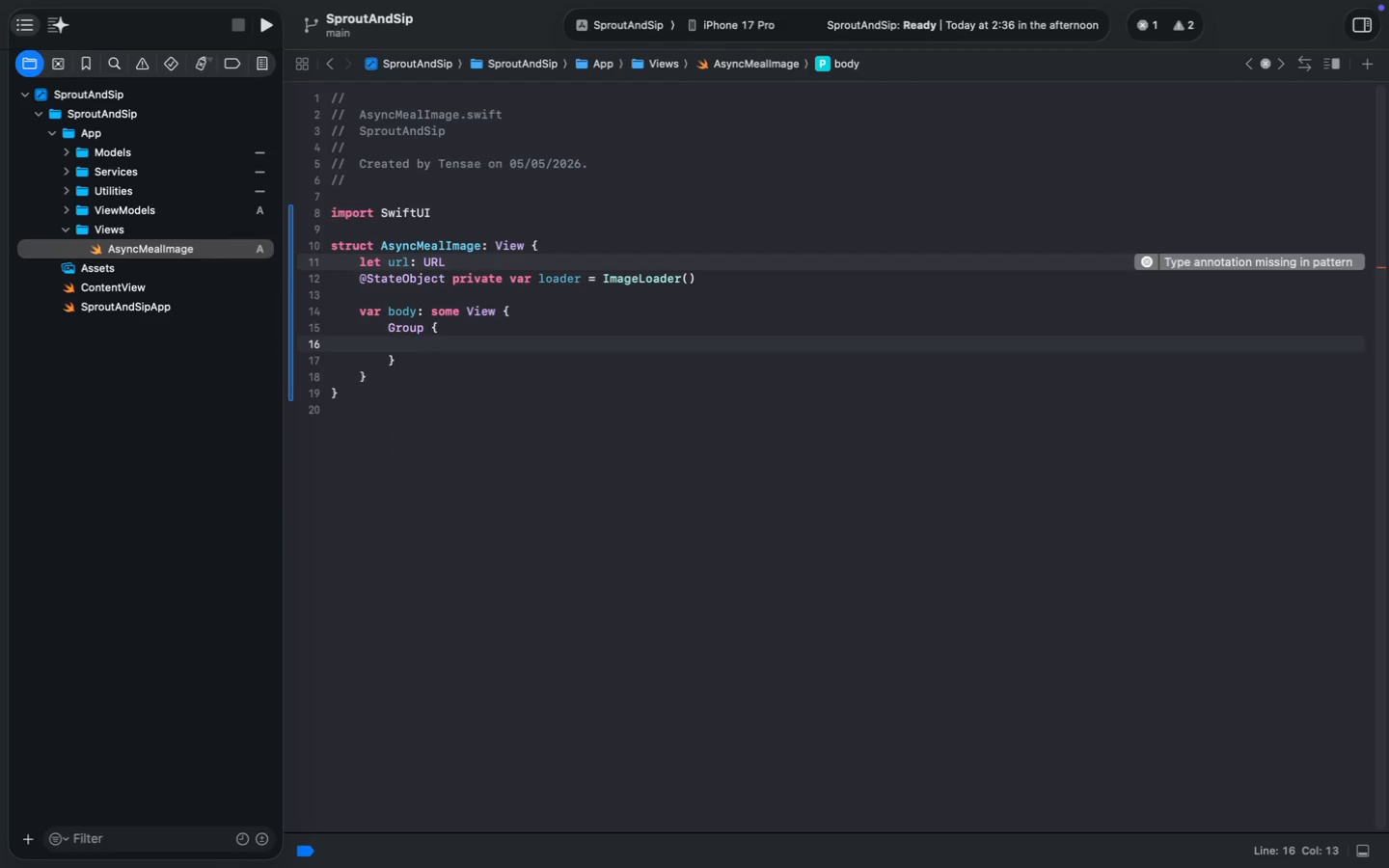 
type(if let Im)
key(Backspace)
key(Backspace)
type(image = loader.i)
 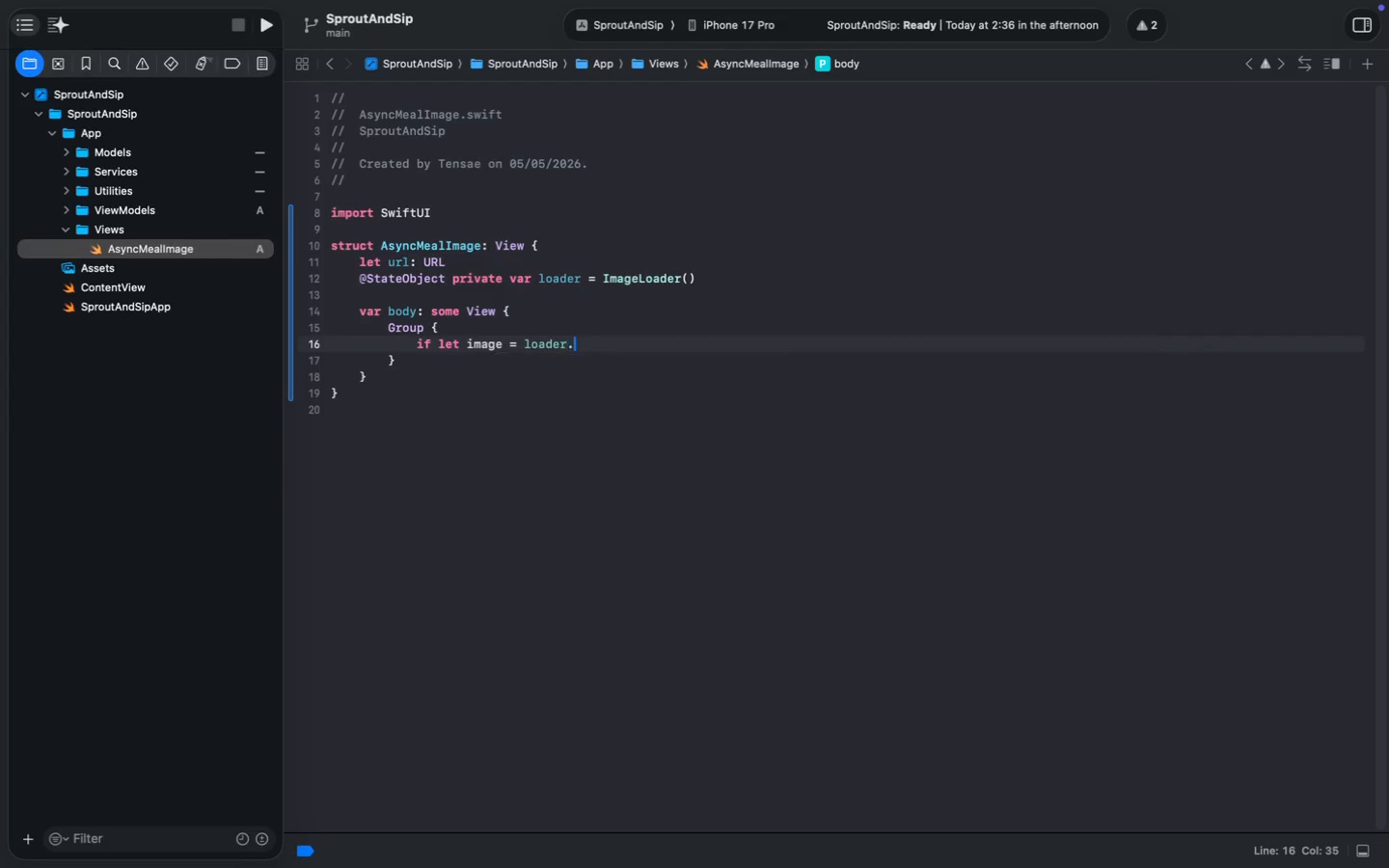 
key(Enter)
 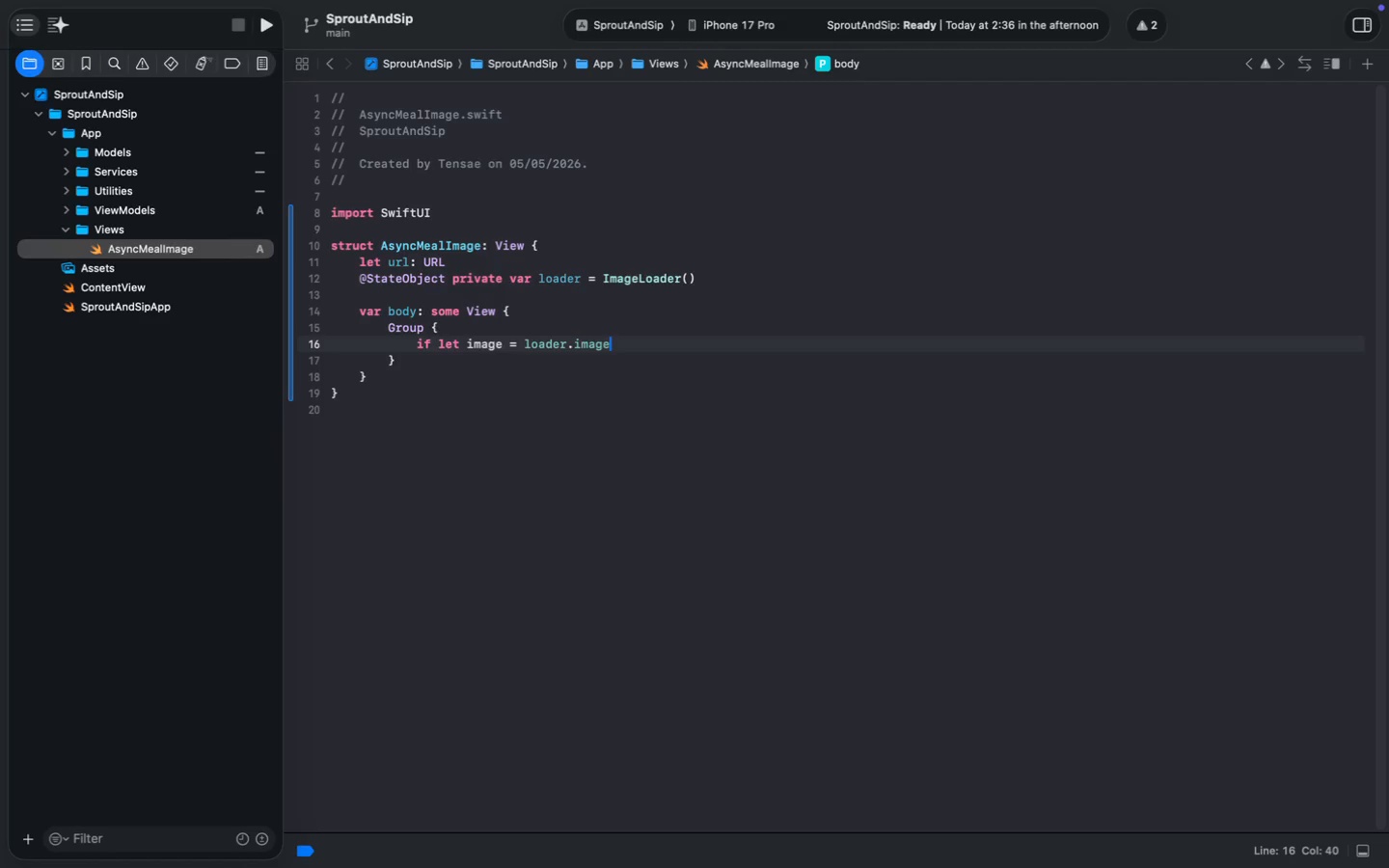 
key(Space)
 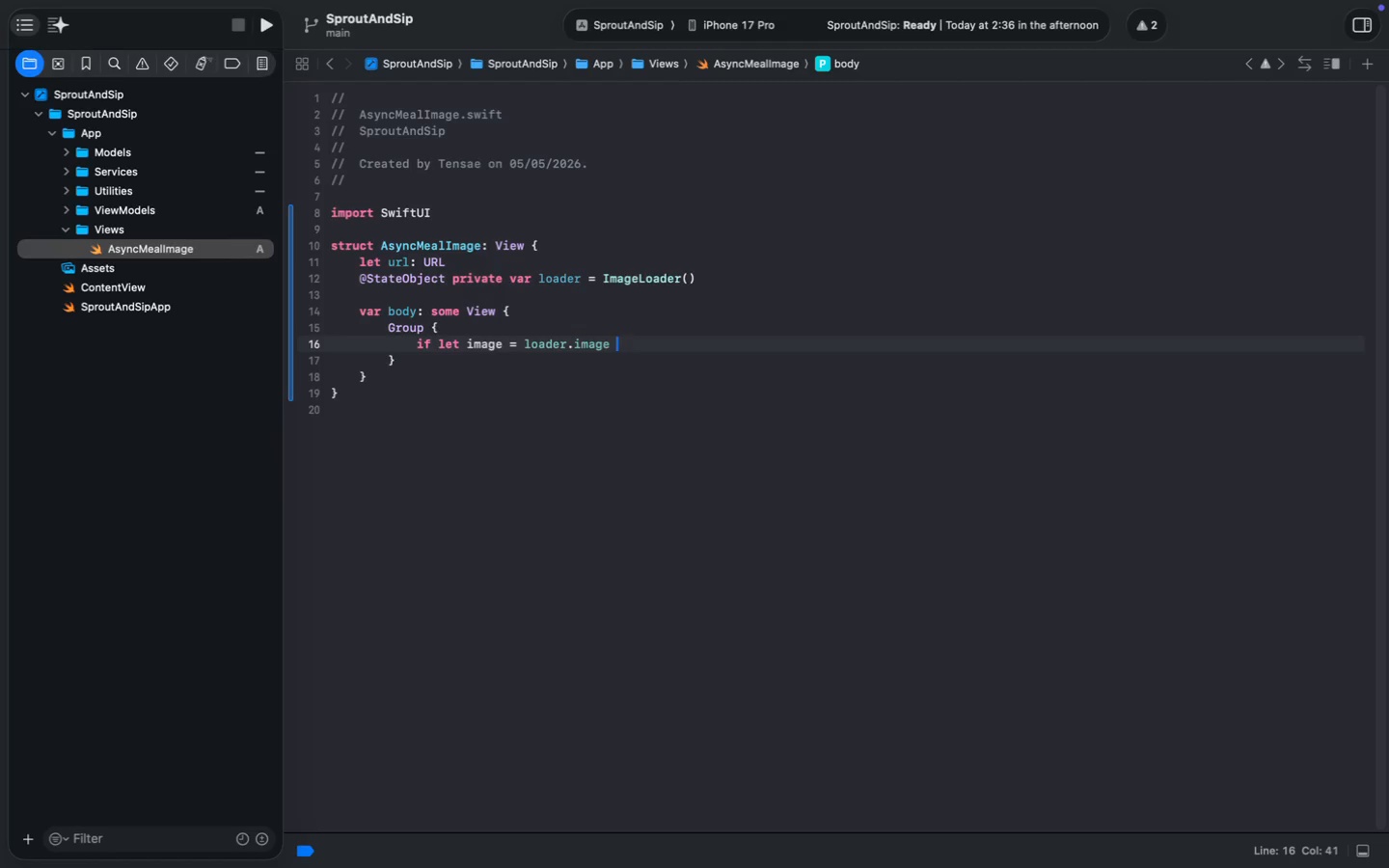 
key(Shift+ShiftLeft)
 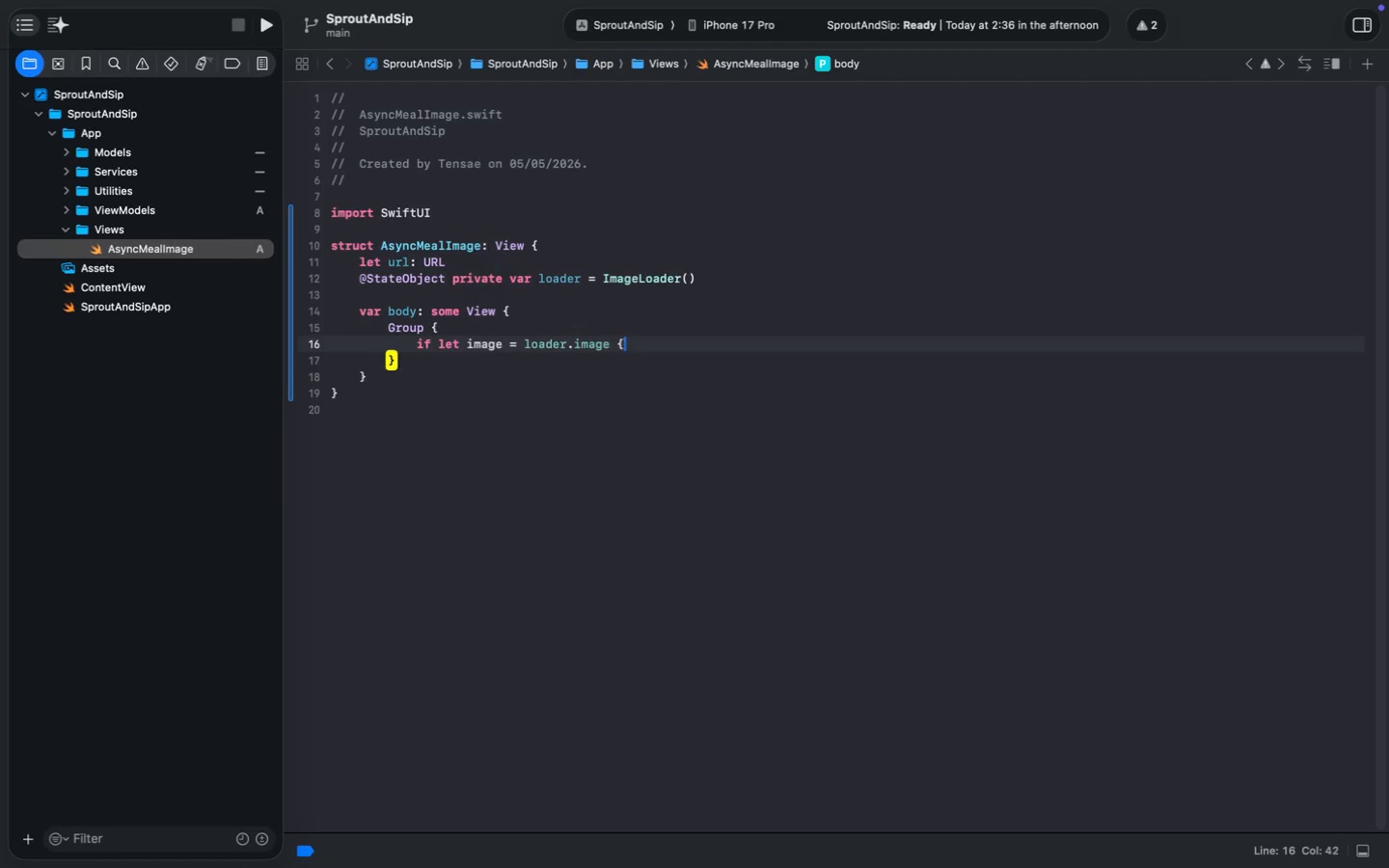 
key(Shift+BracketLeft)
 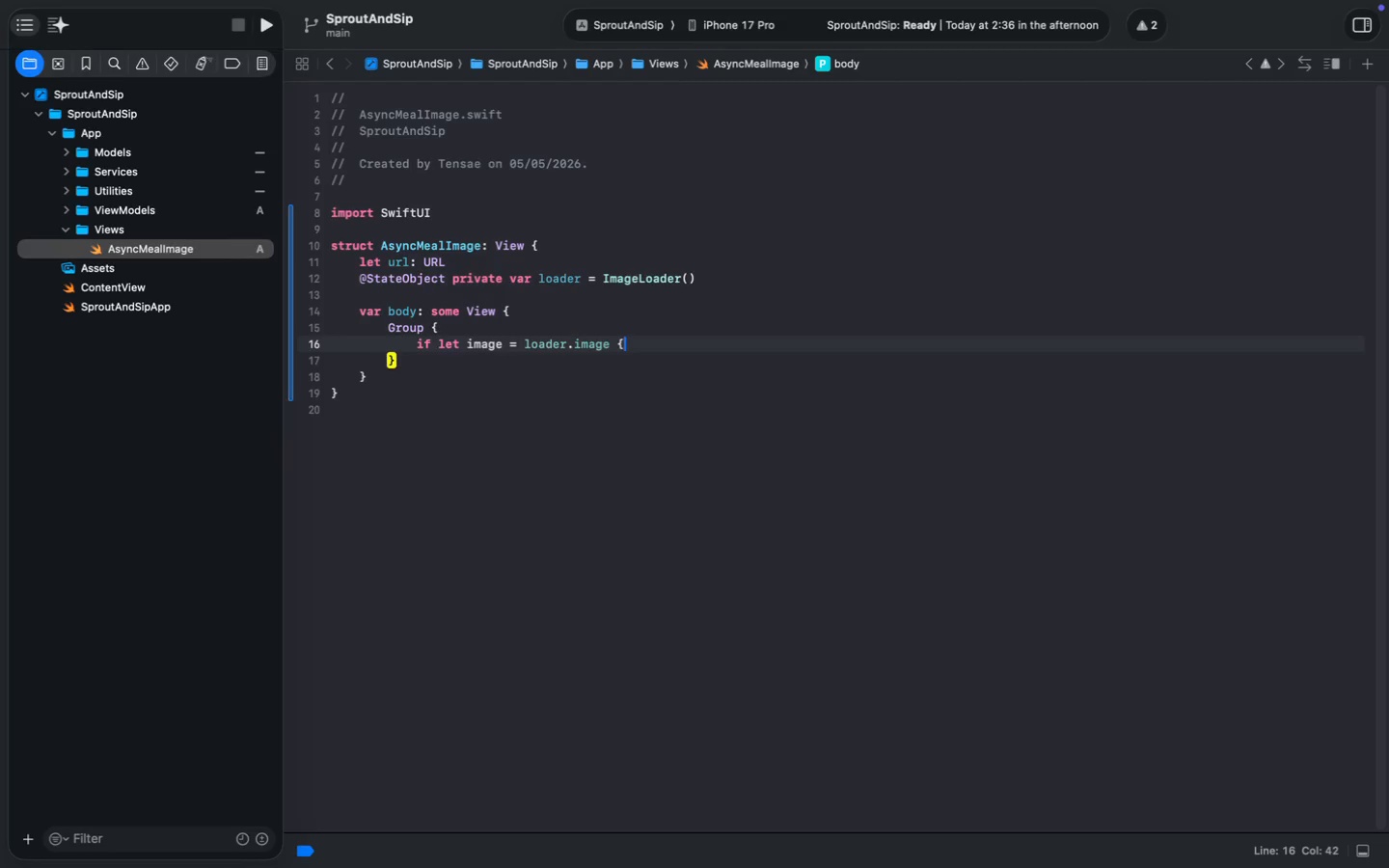 
key(Enter)
 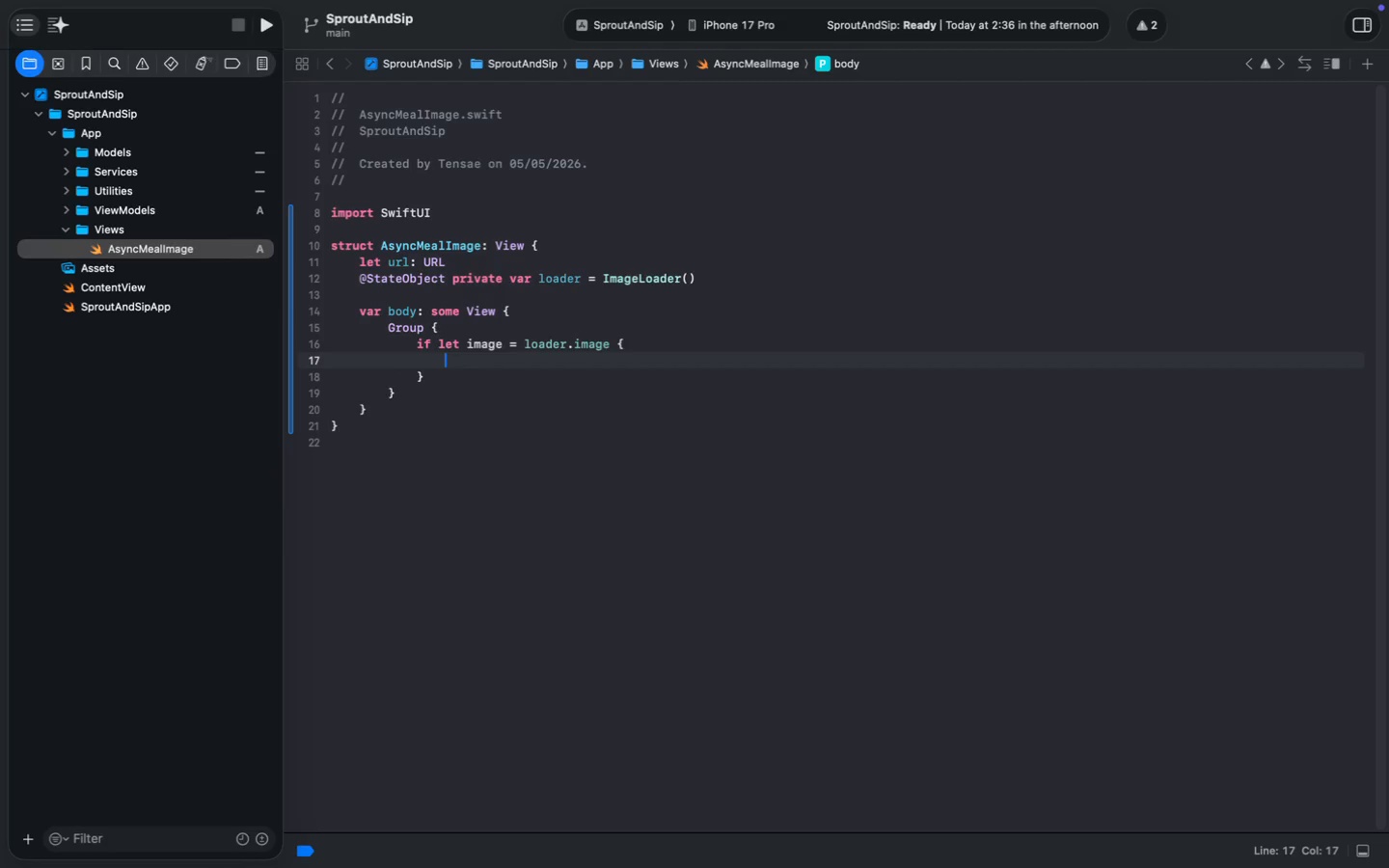 
type(Im)
 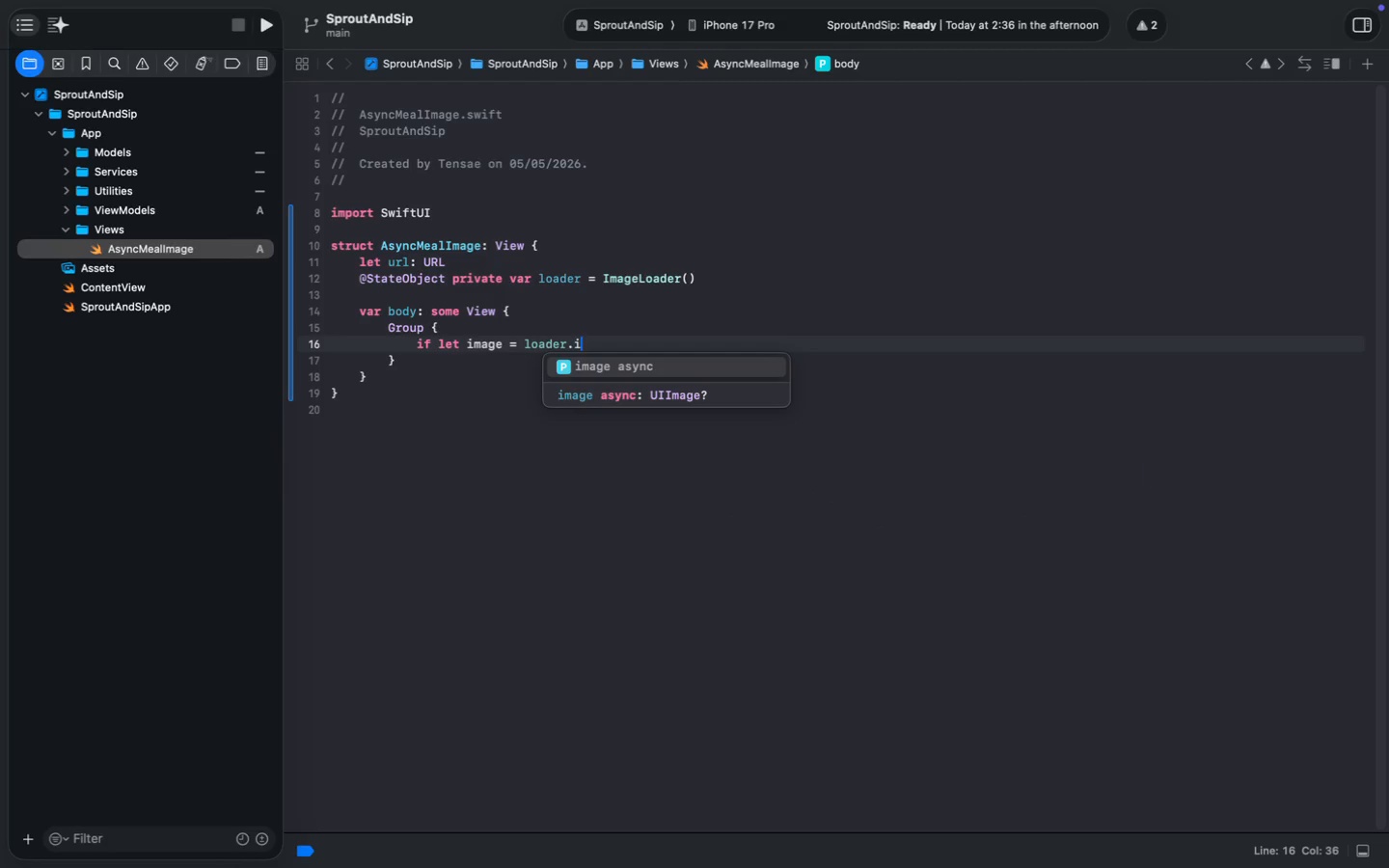 
key(Enter)
 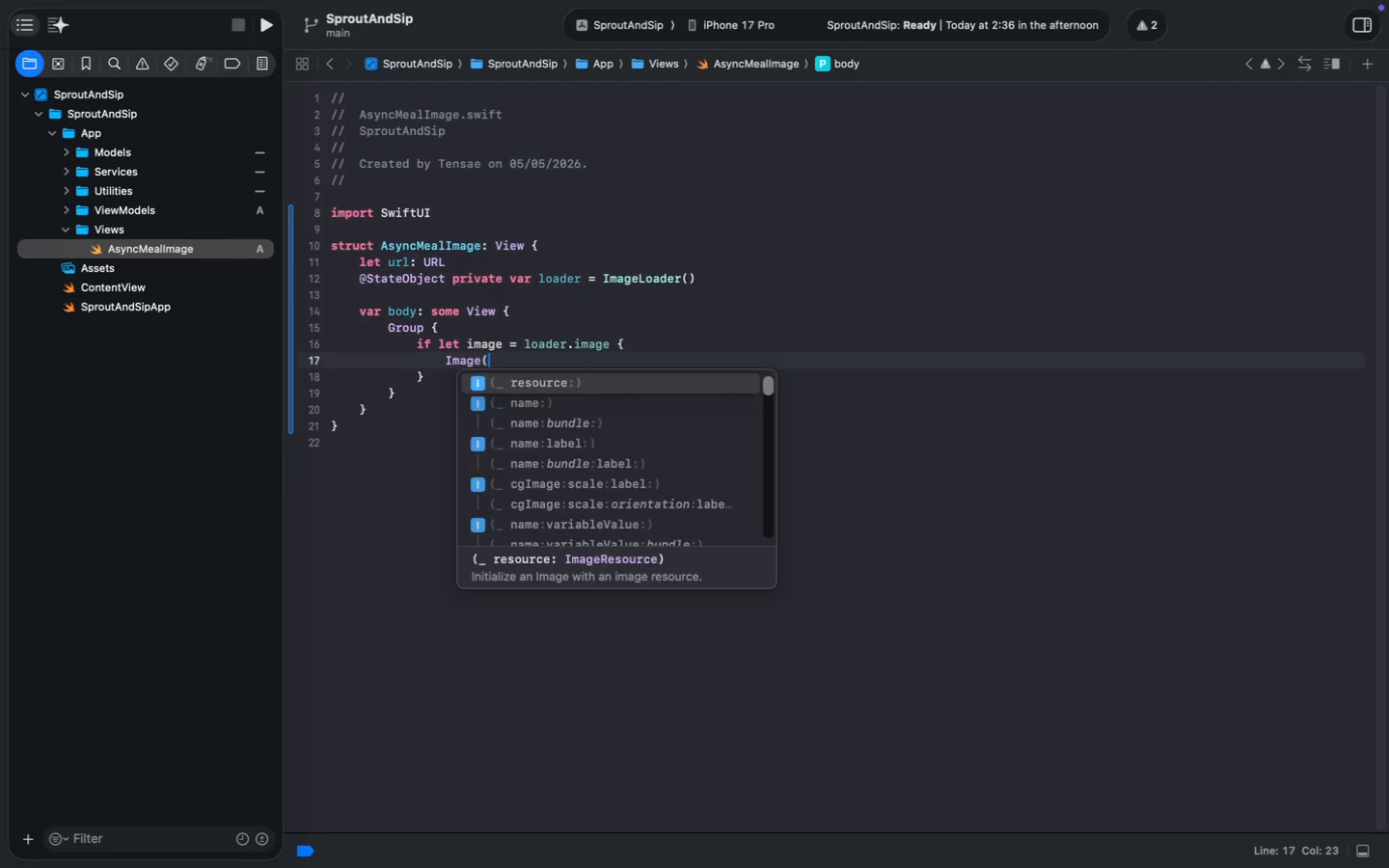 
type((U)
key(Backspace)
type(ui)
 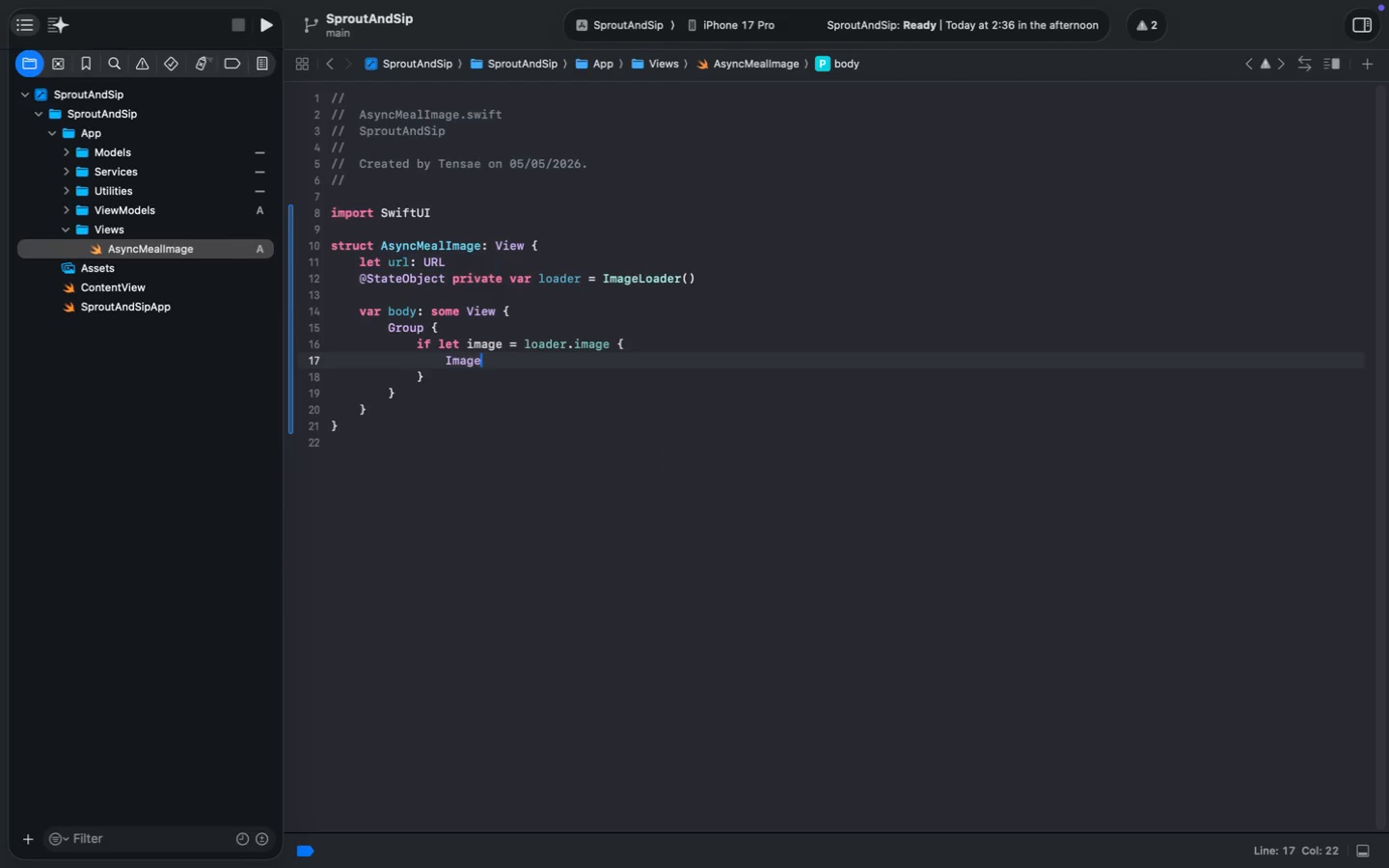 
key(Enter)
 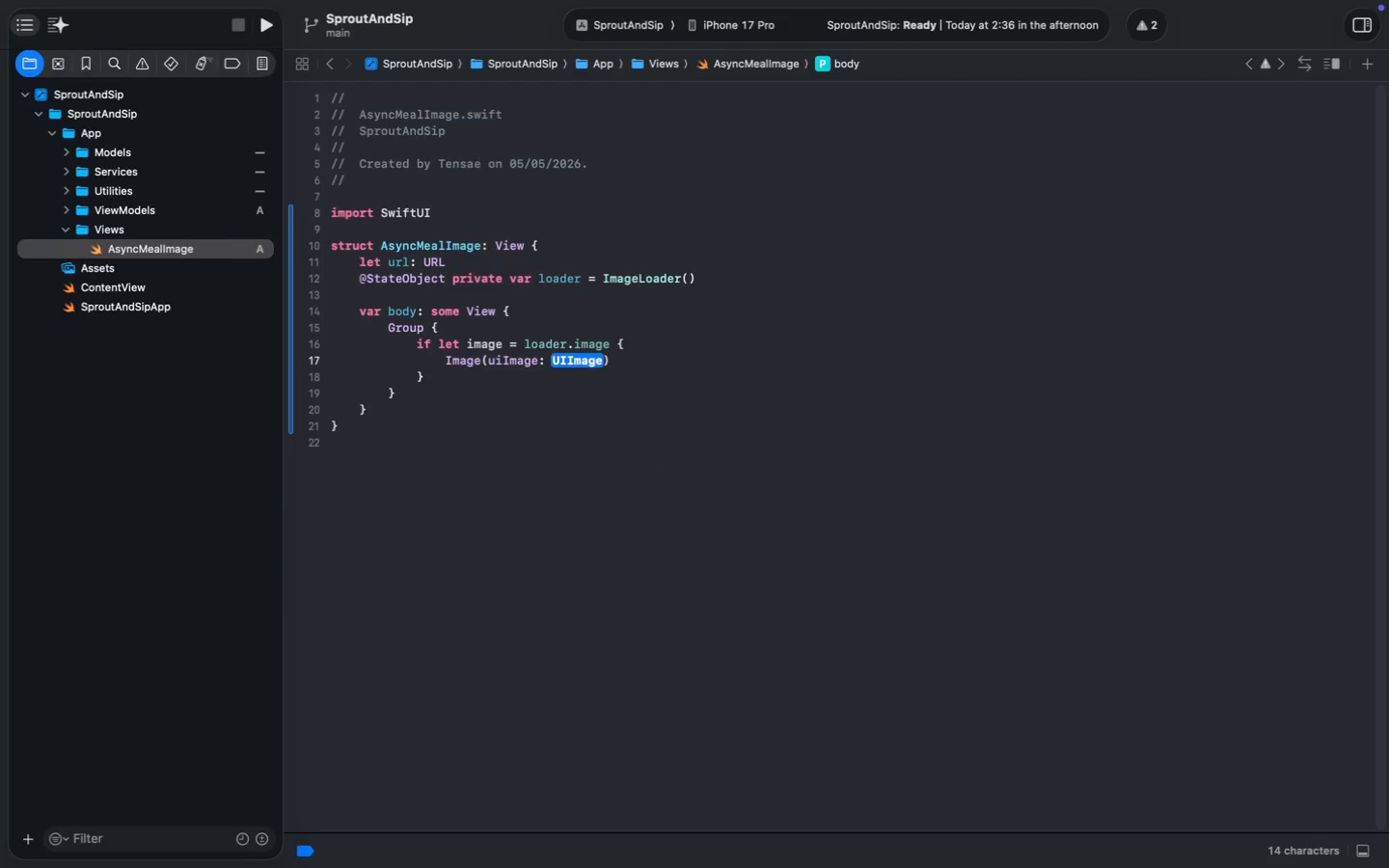 
type(image)
 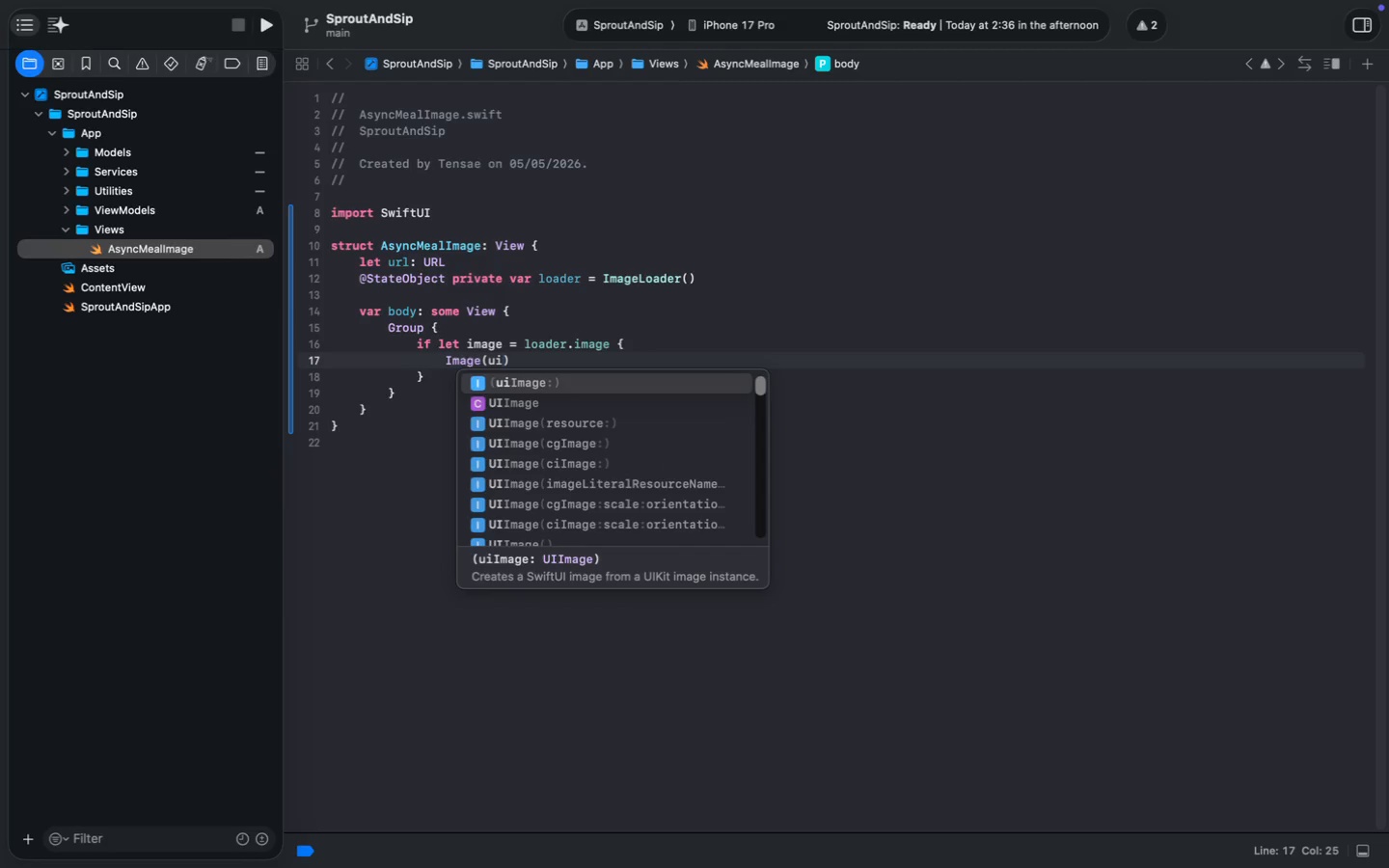 
key(ArrowRight)
 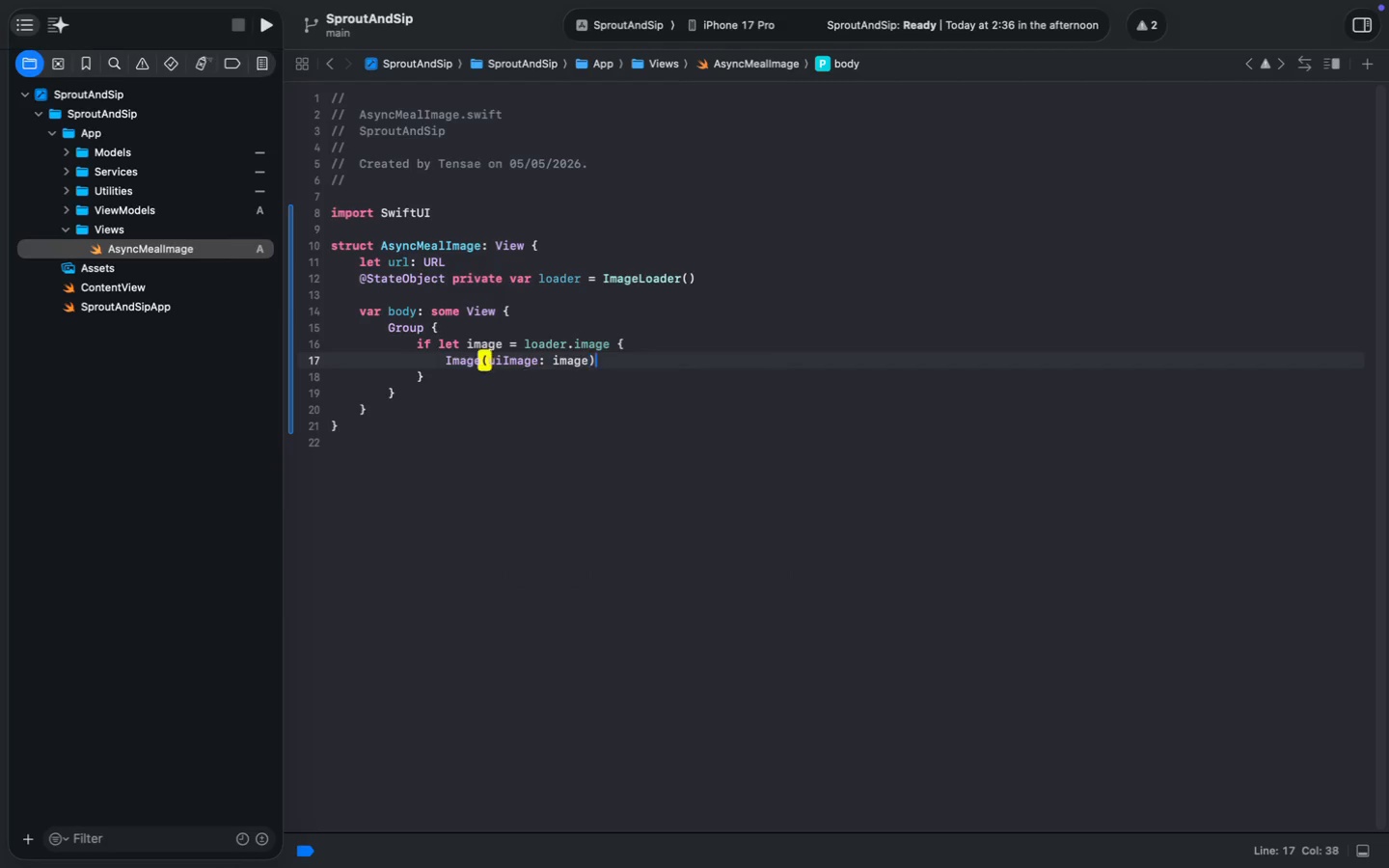 
key(Enter)
 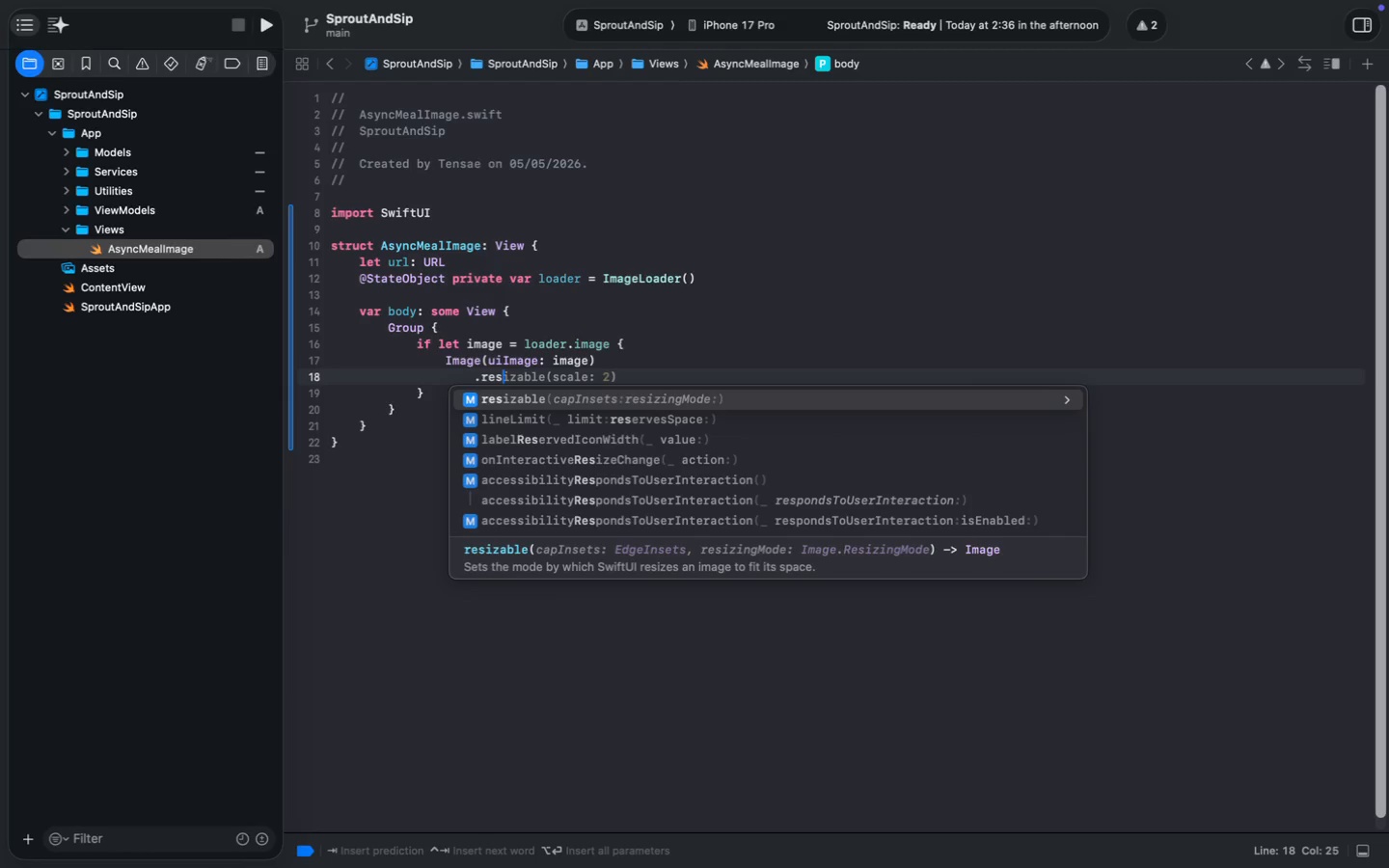 
type(.res)
 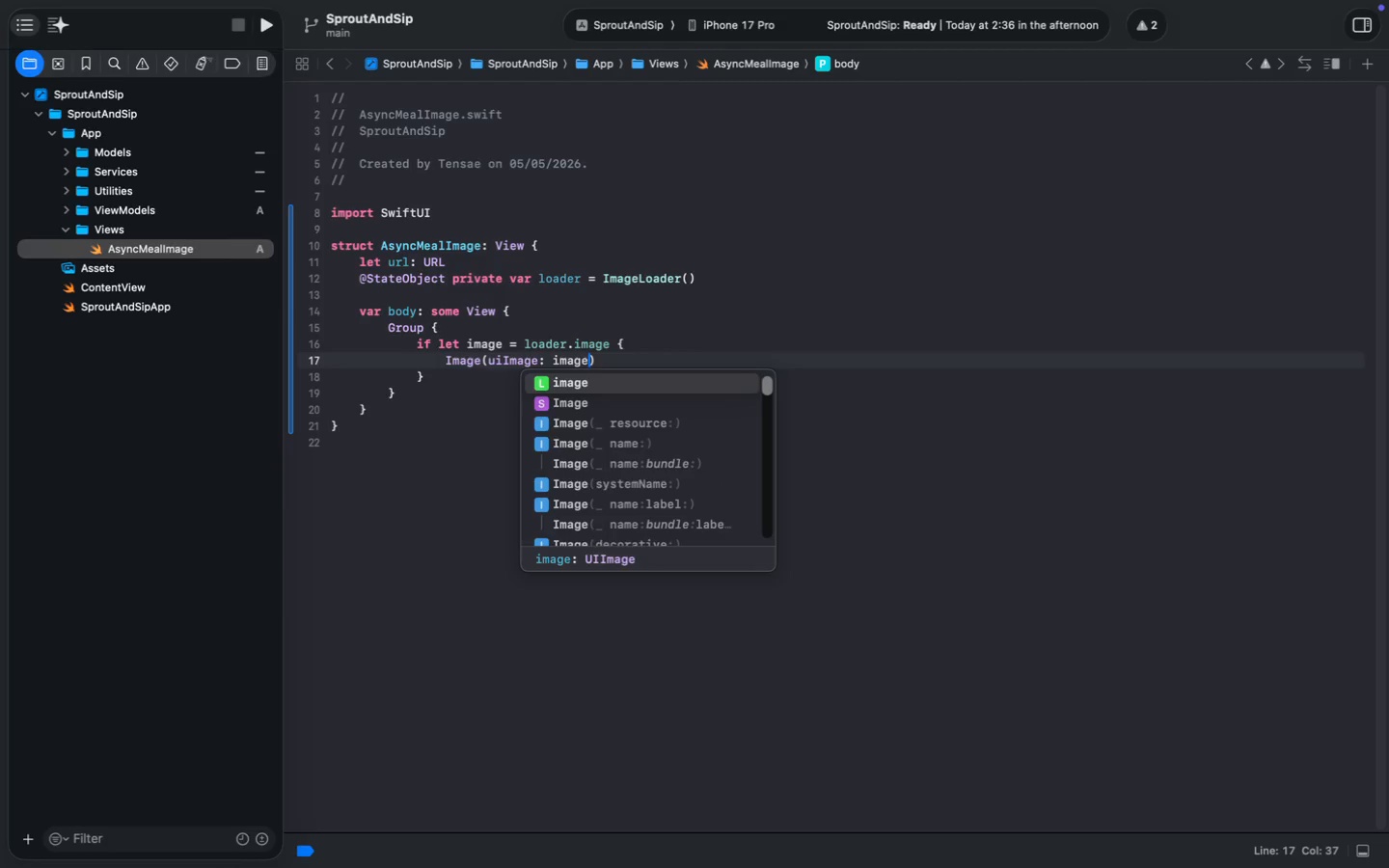 
key(Enter)
 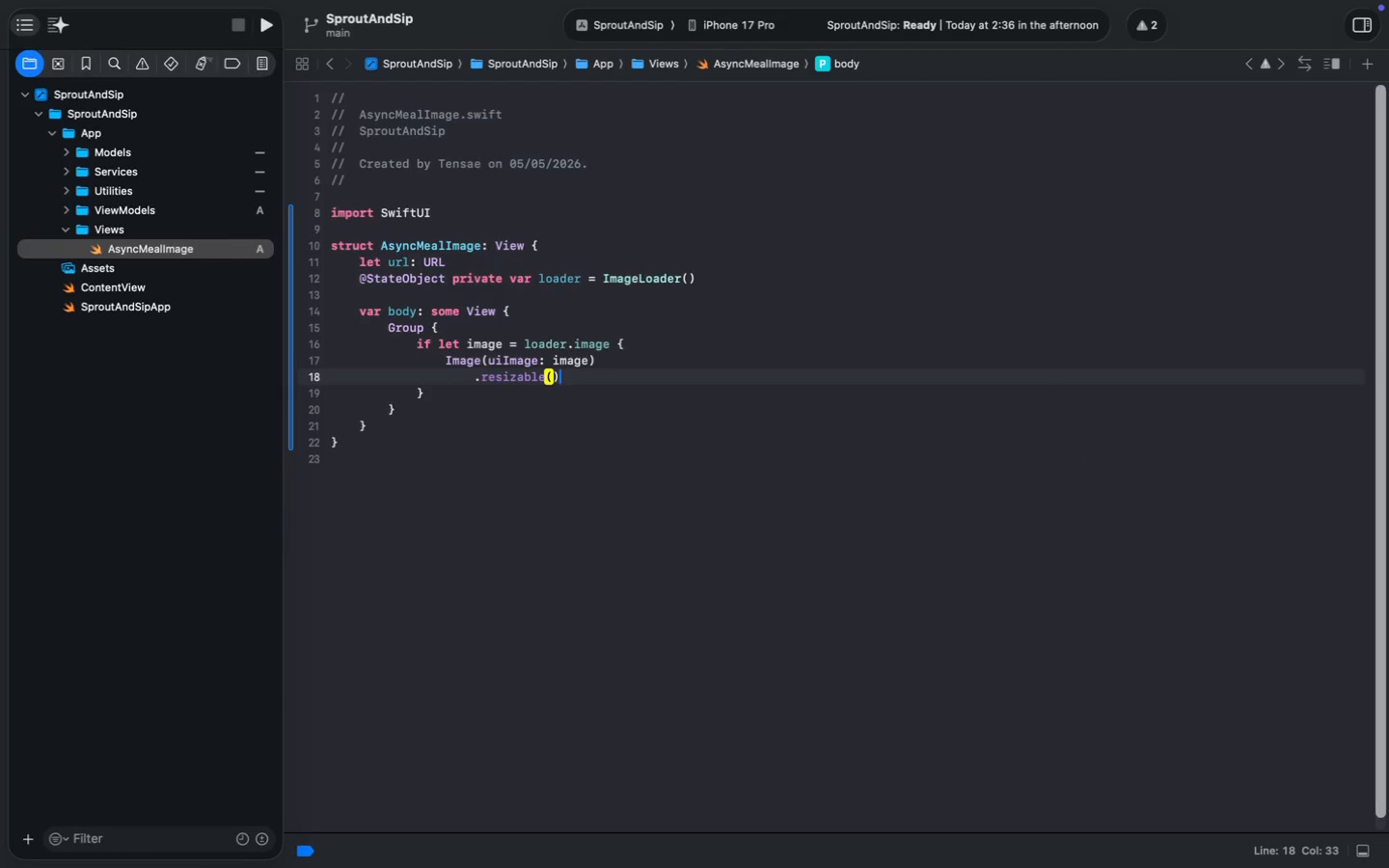 
type()()
key(Backspace)
key(Backspace)
 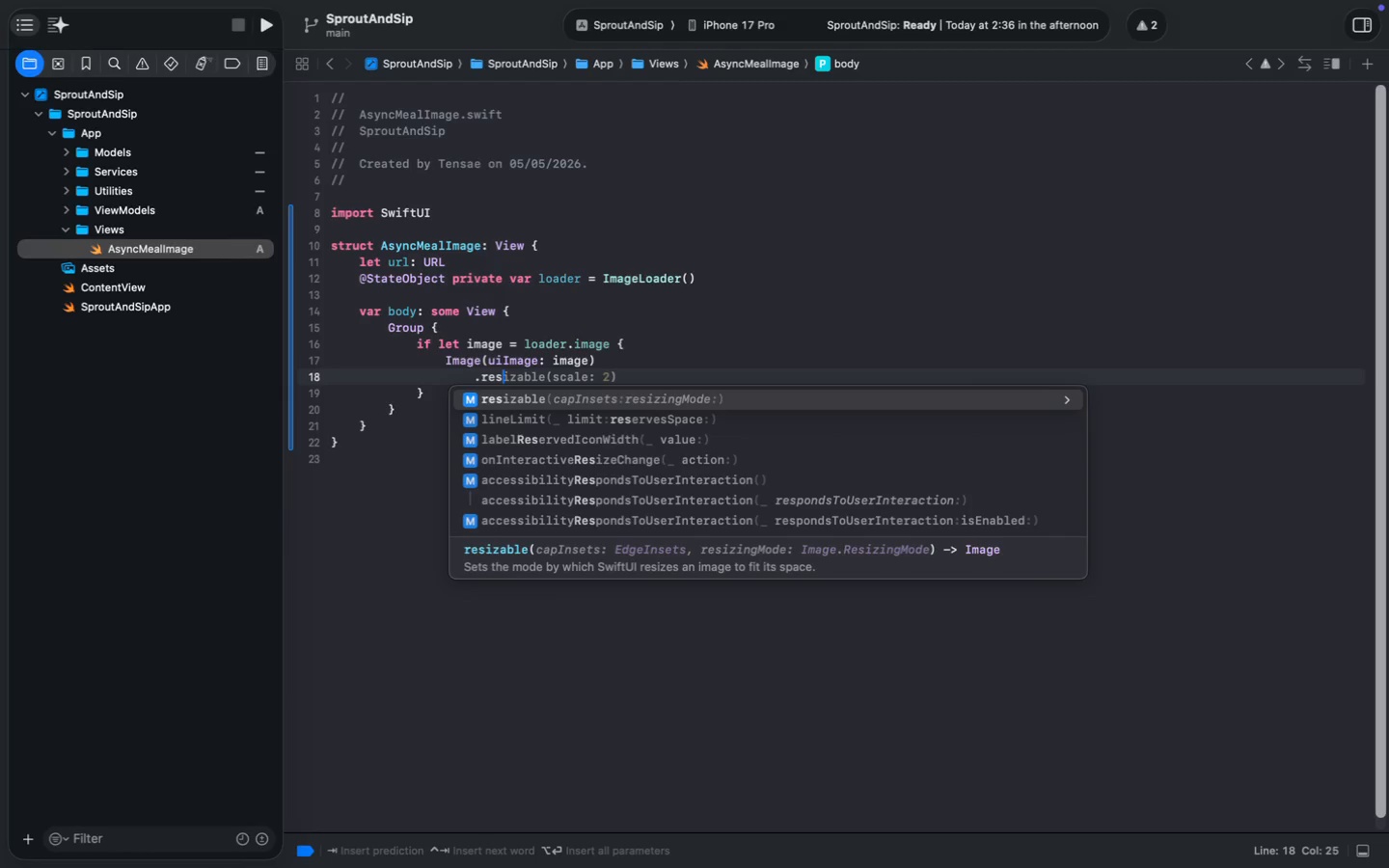 
key(Enter)
 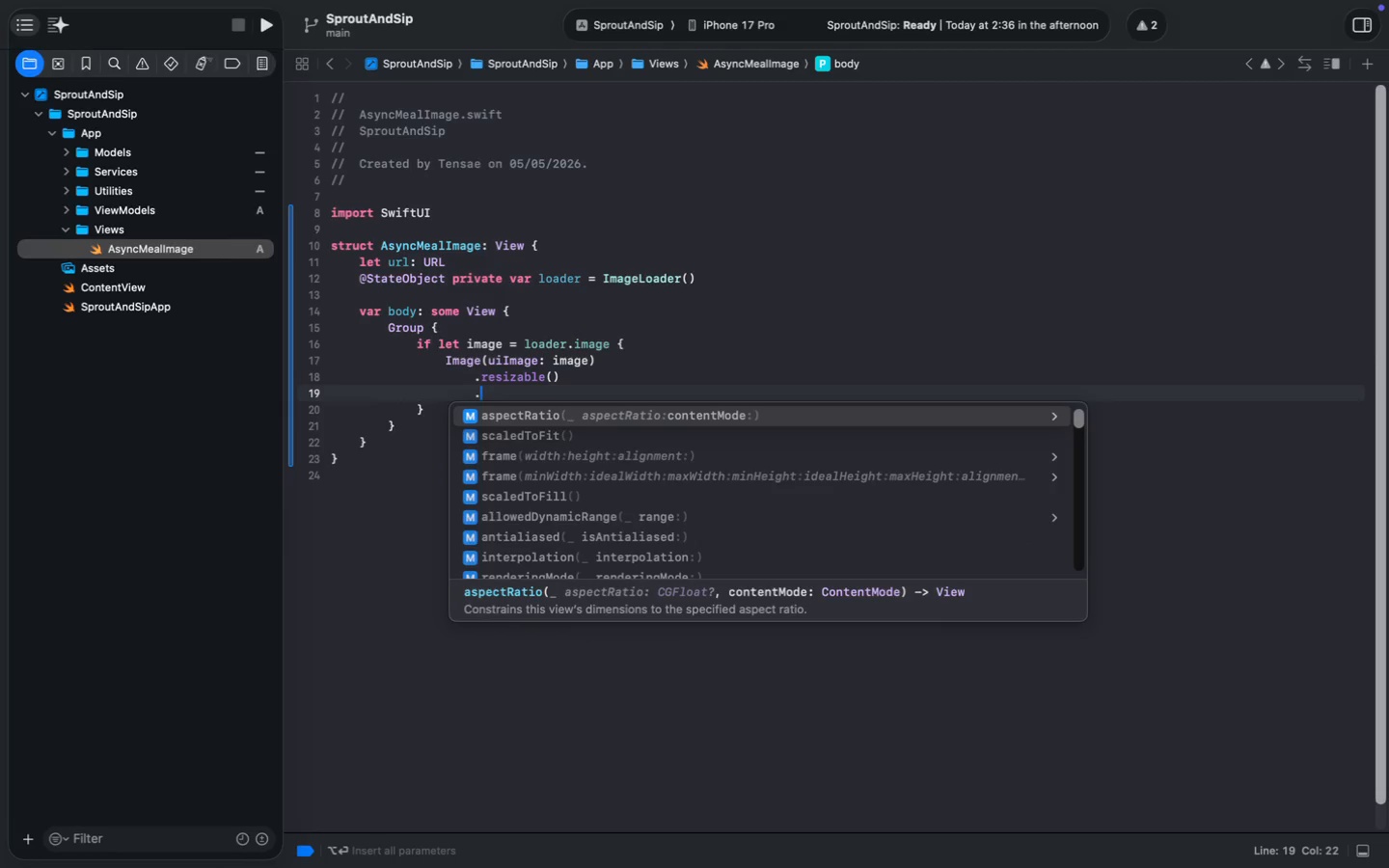 
type(.sca)
 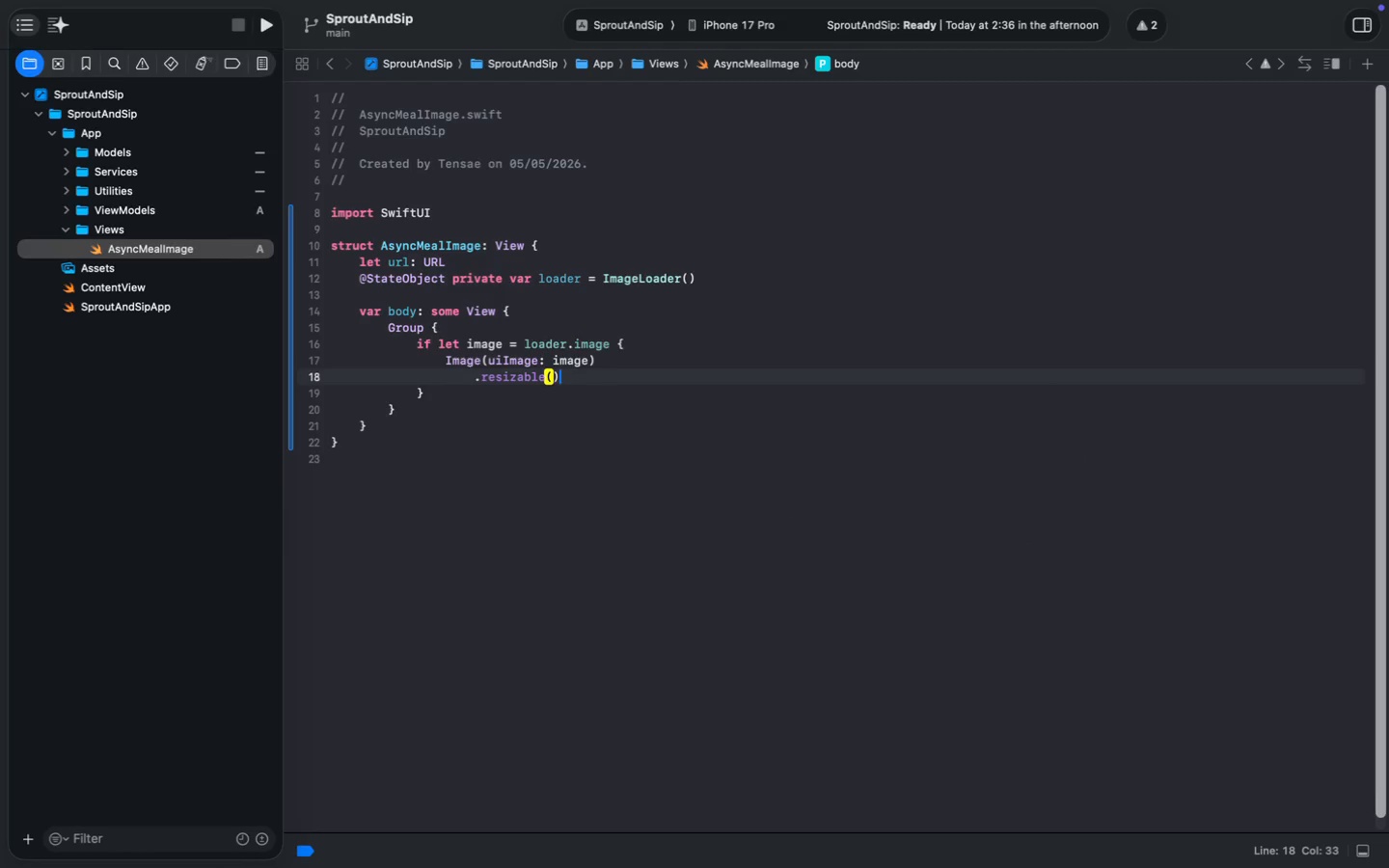 
key(Enter)
 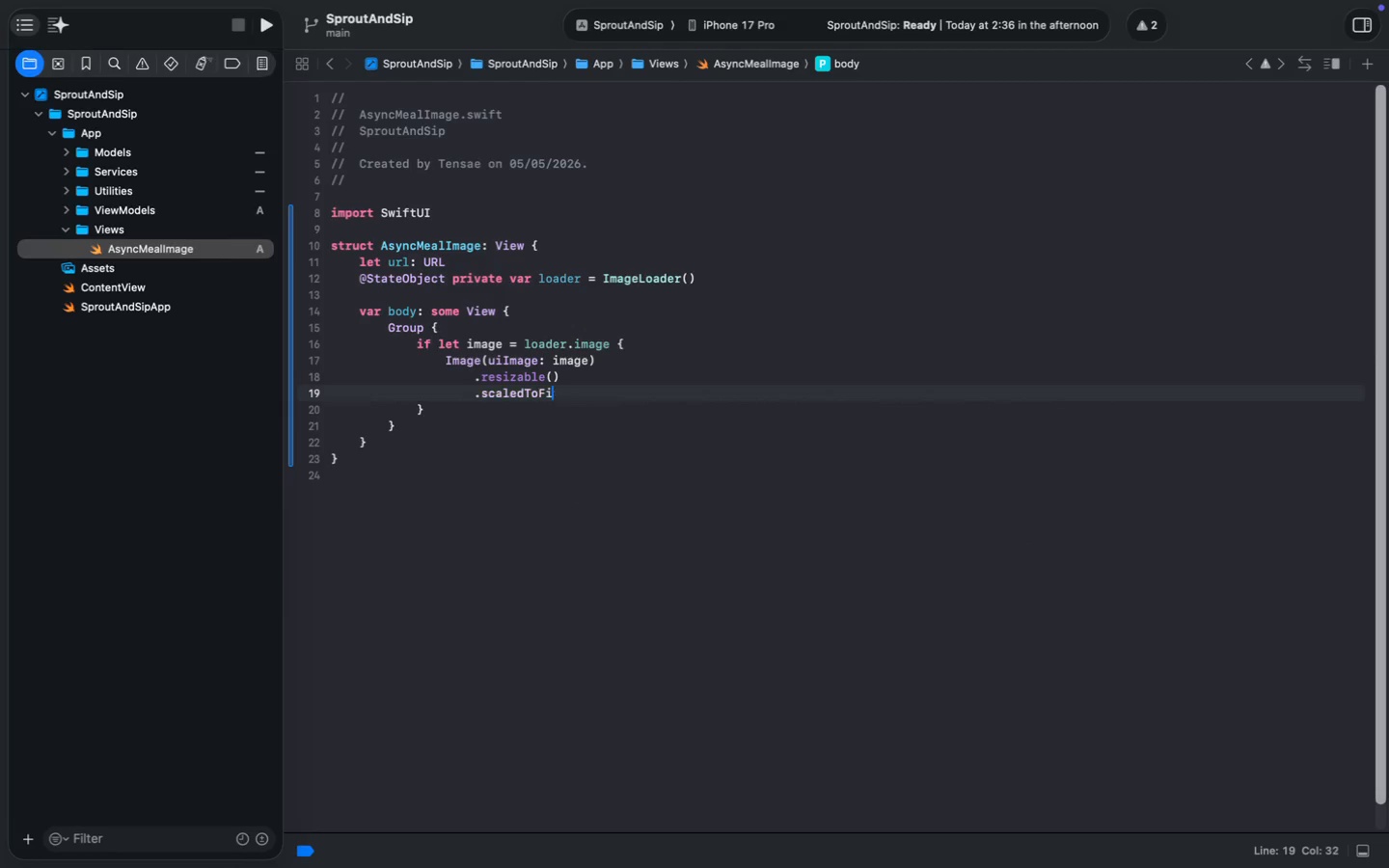 
key(Backspace)
key(Backspace)
key(Backspace)
key(Backspace)
type(ill)
 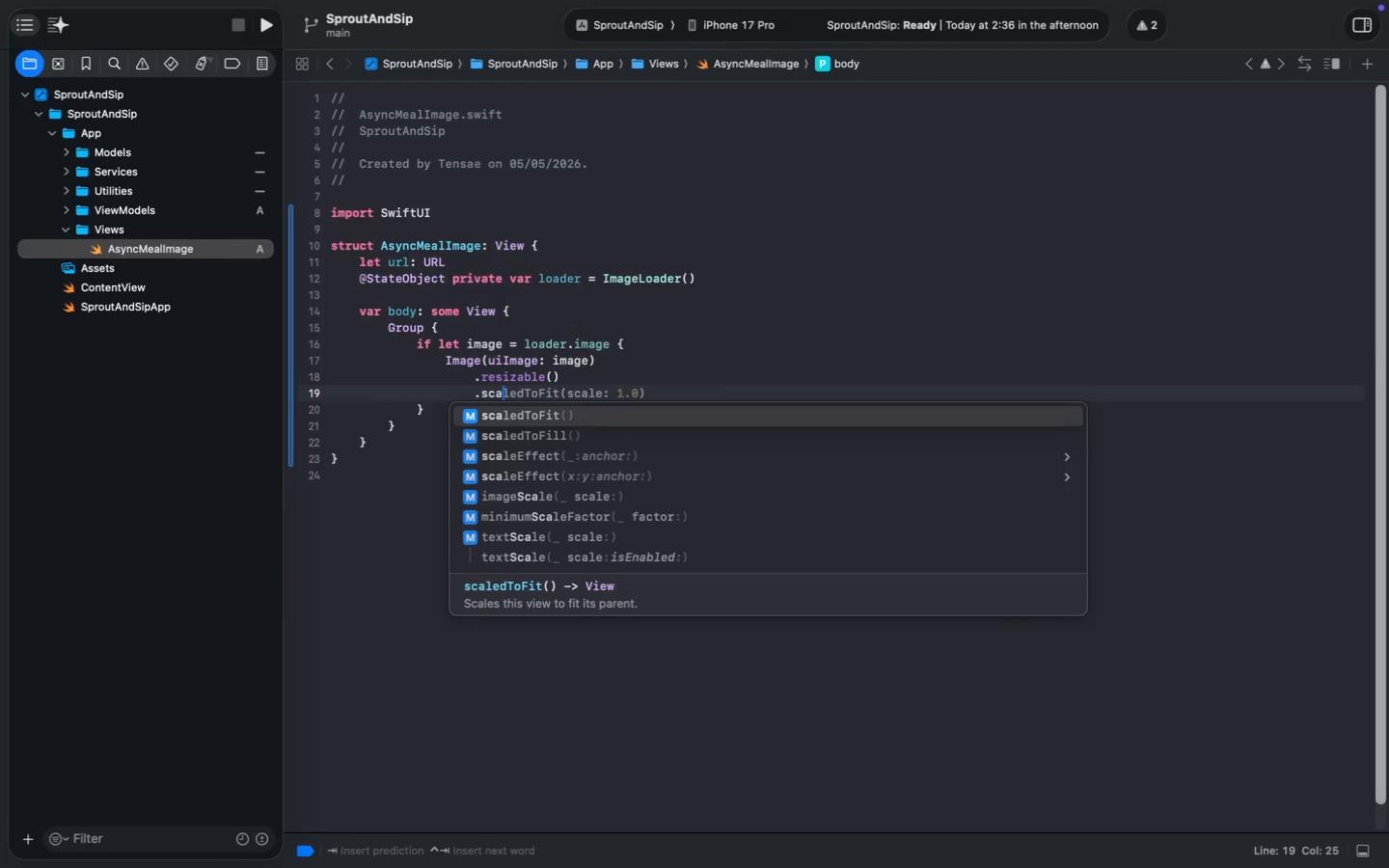 
key(Enter)
 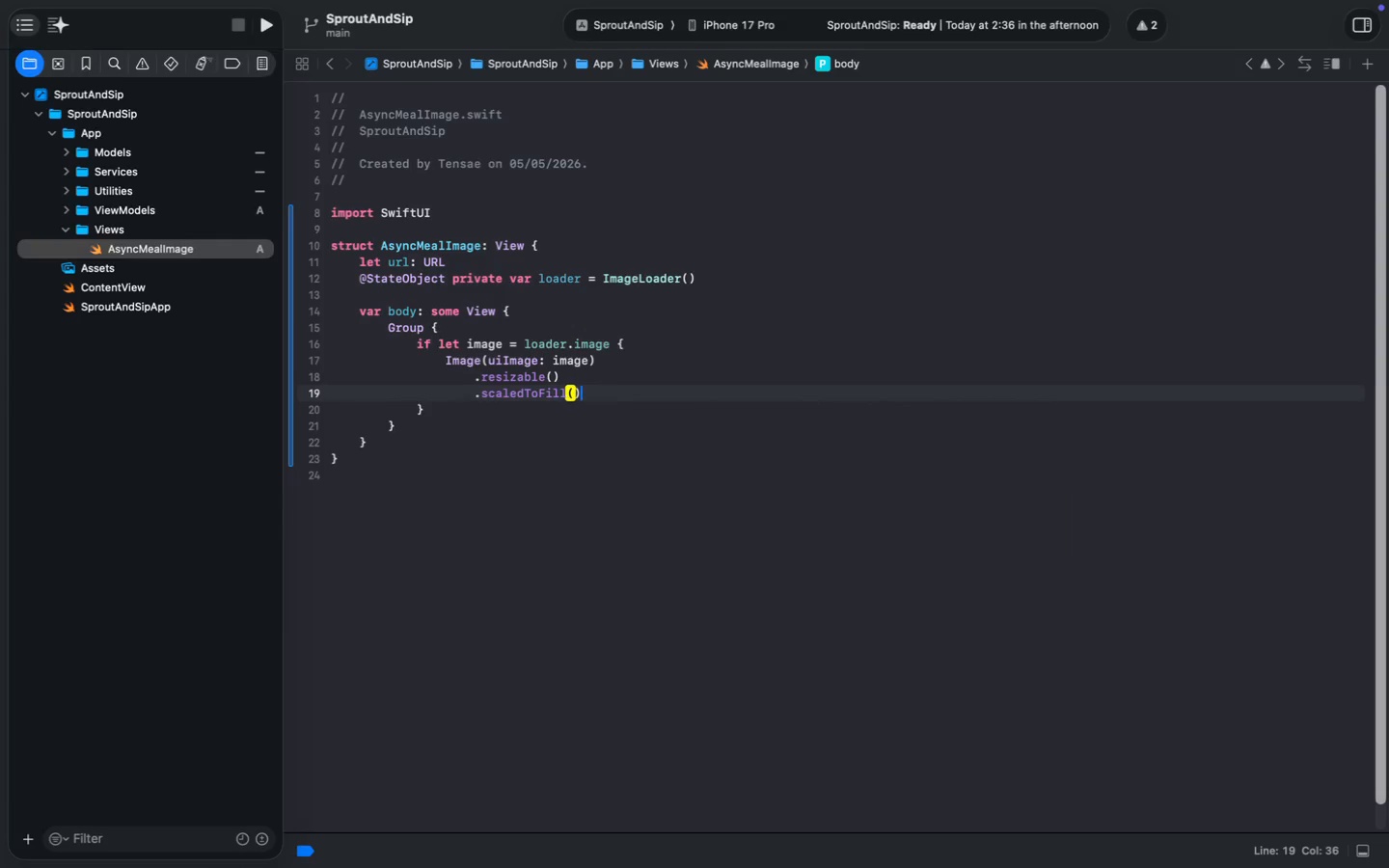 
key(Enter)
 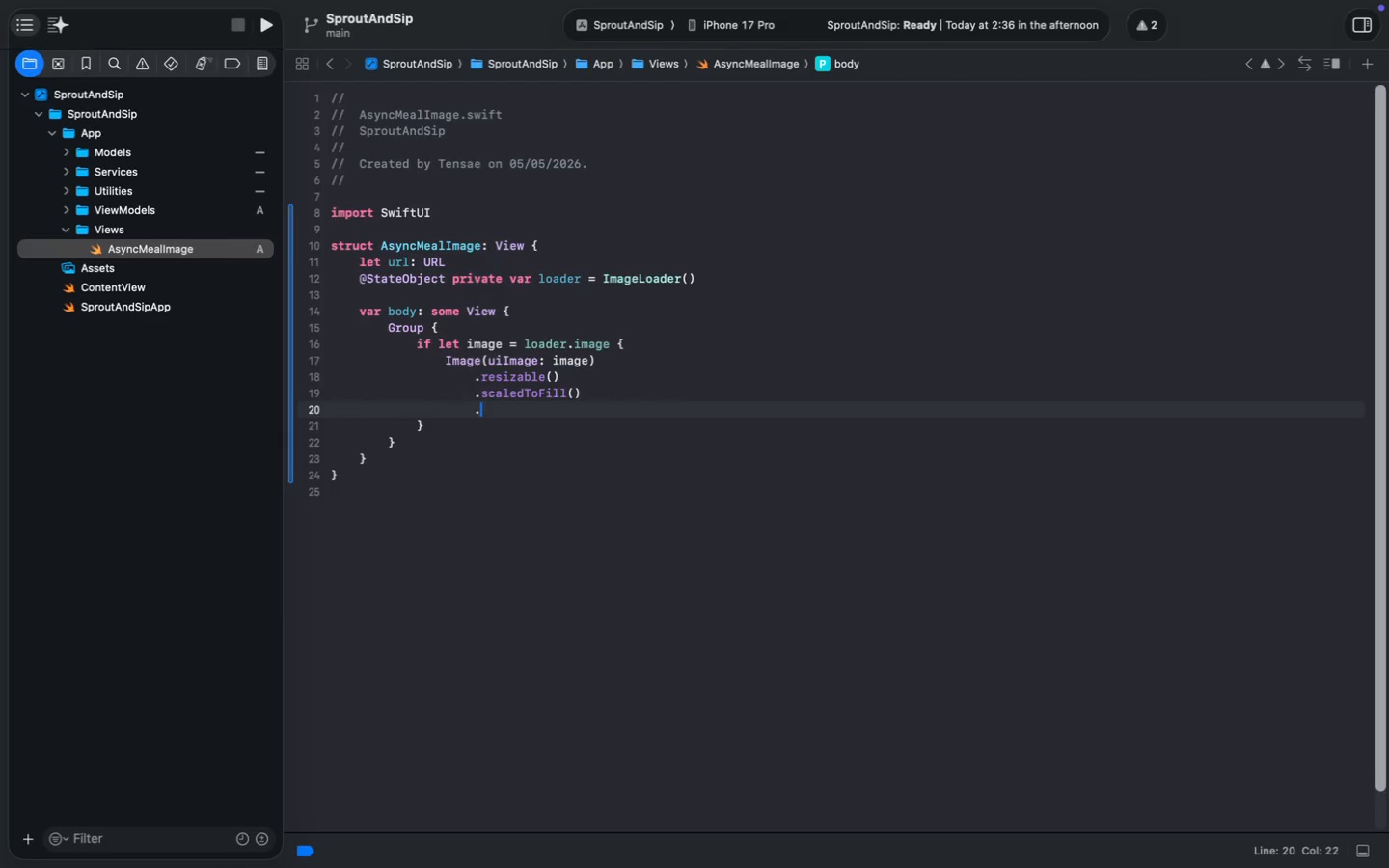 
type(.trans)
 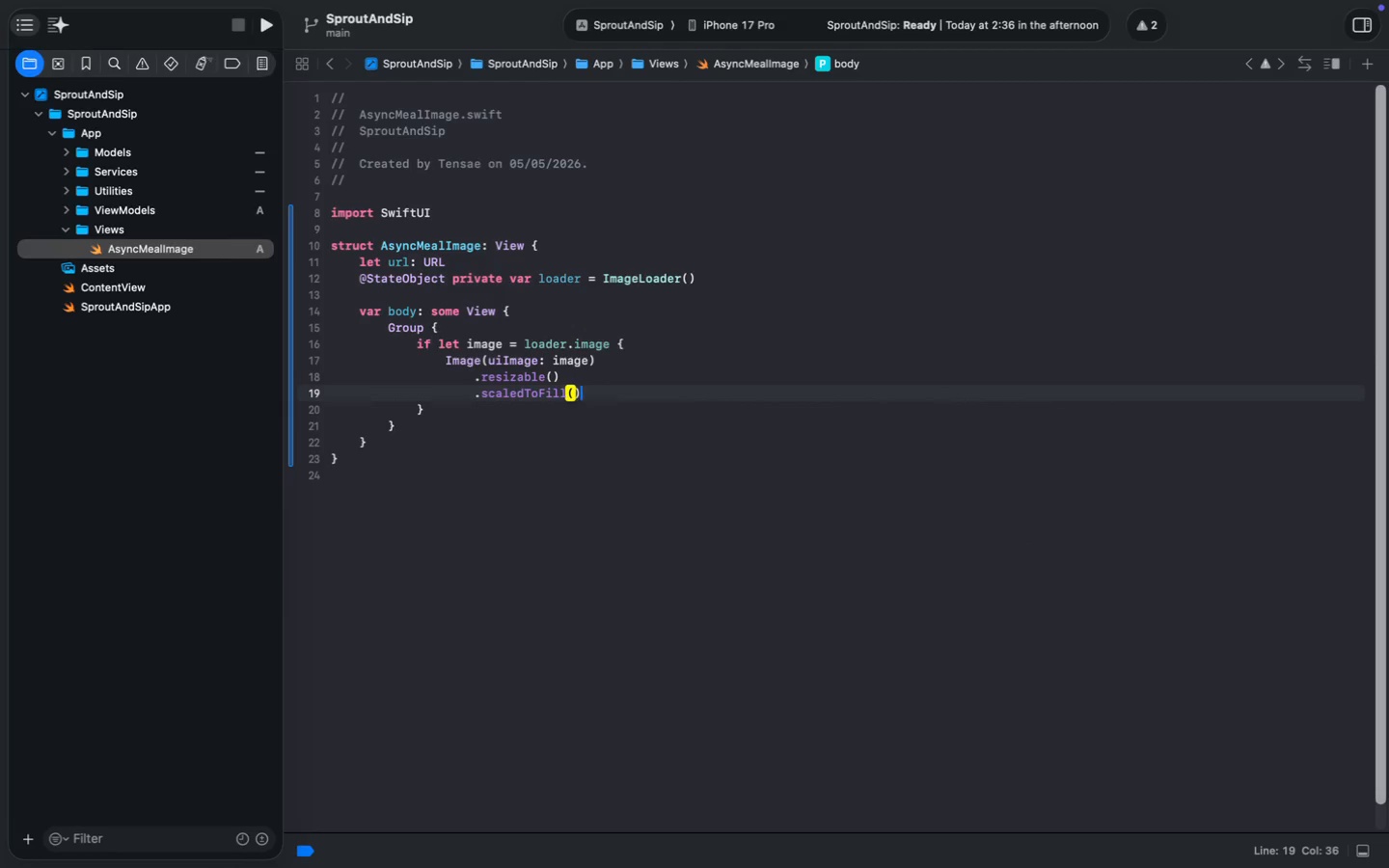 
key(Enter)
 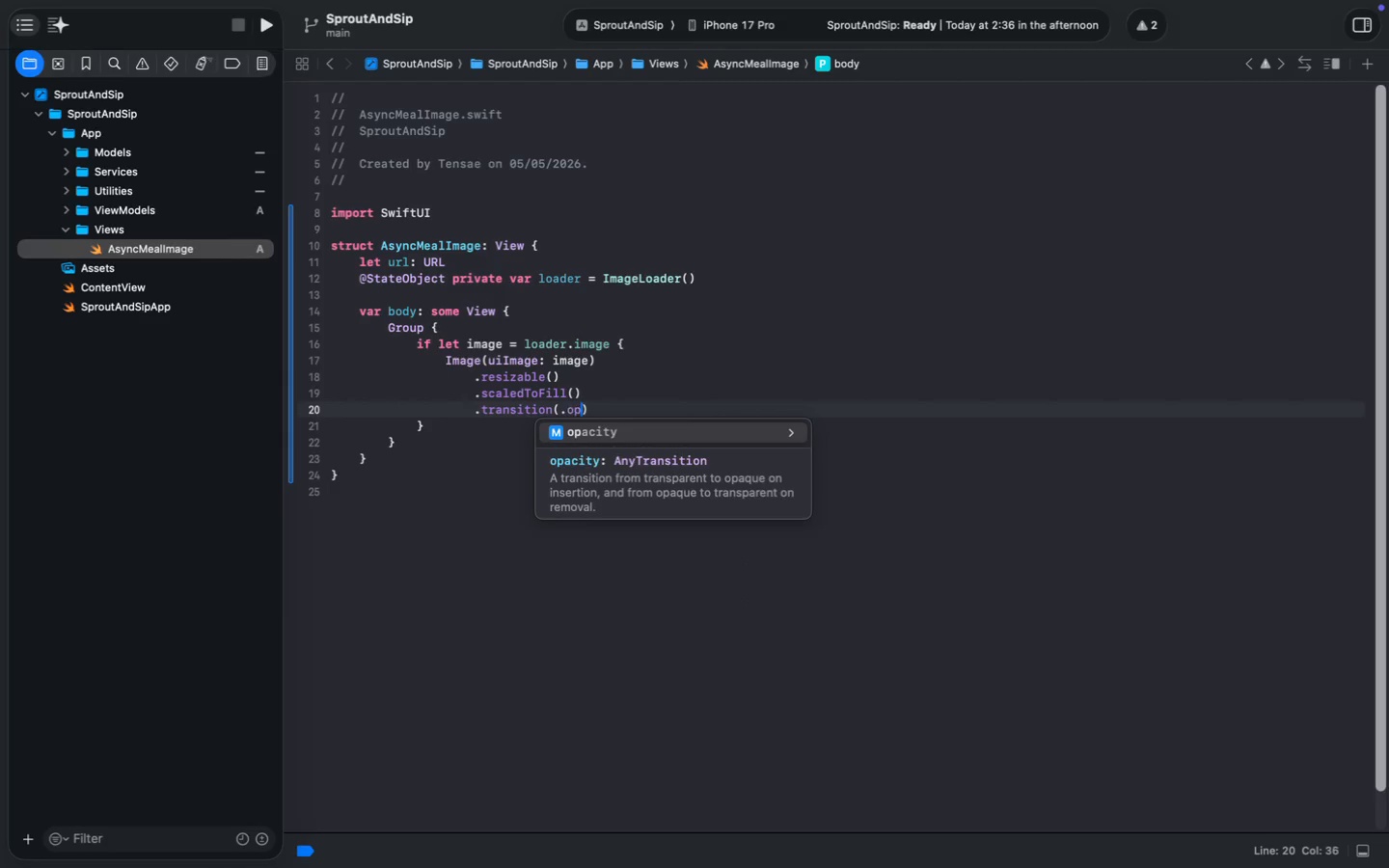 
type(.op)
 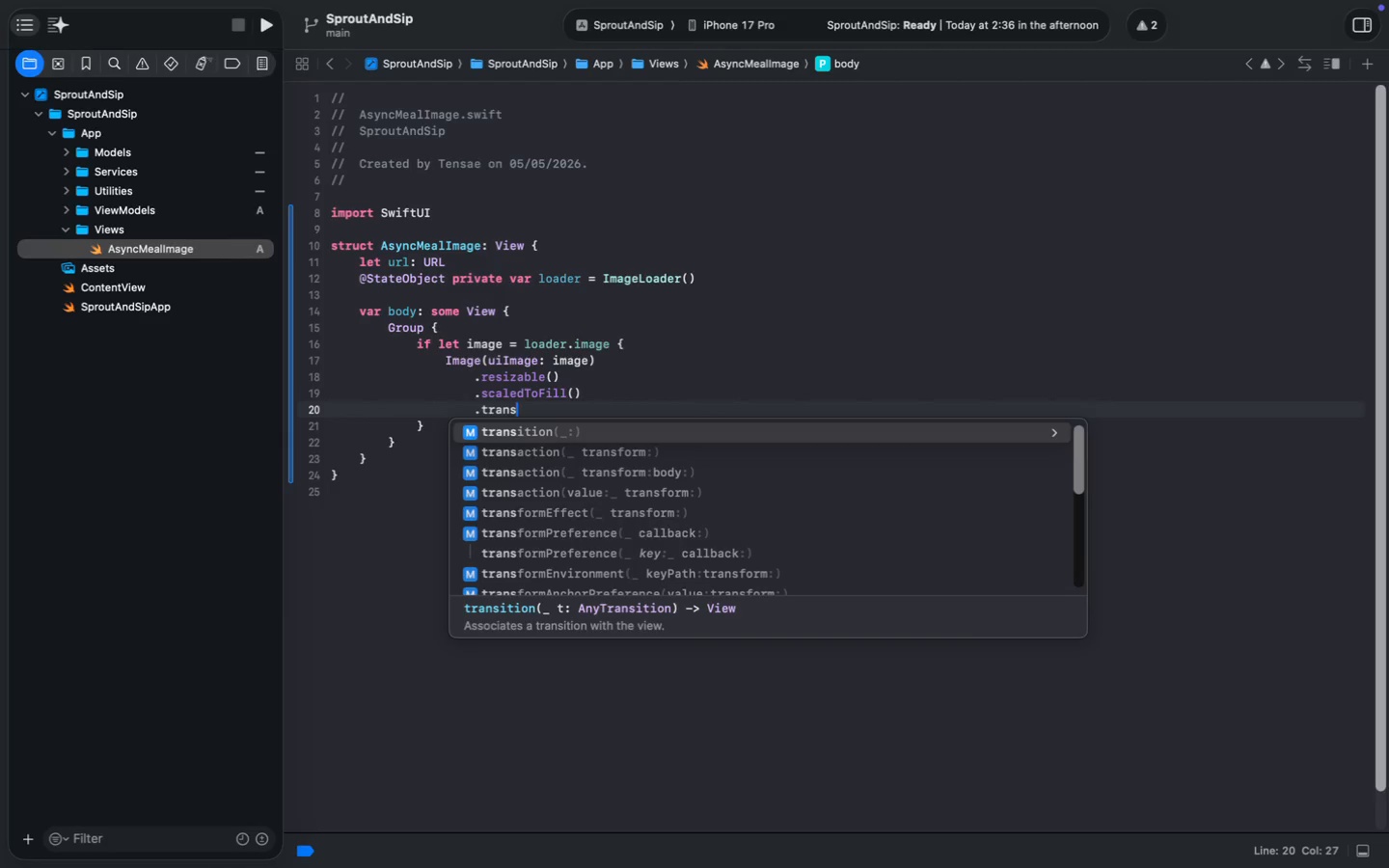 
key(Enter)
 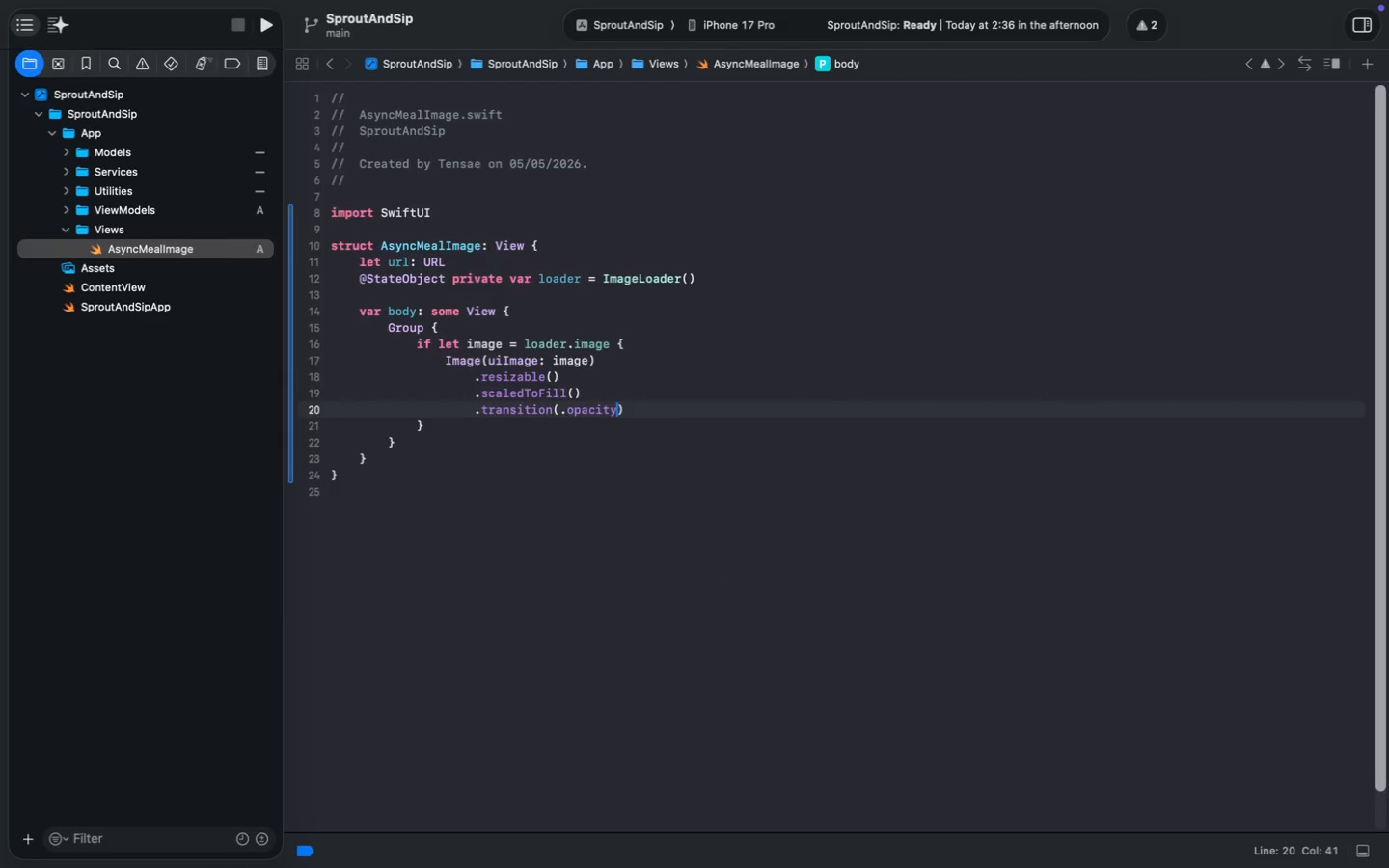 
key(ArrowDown)
 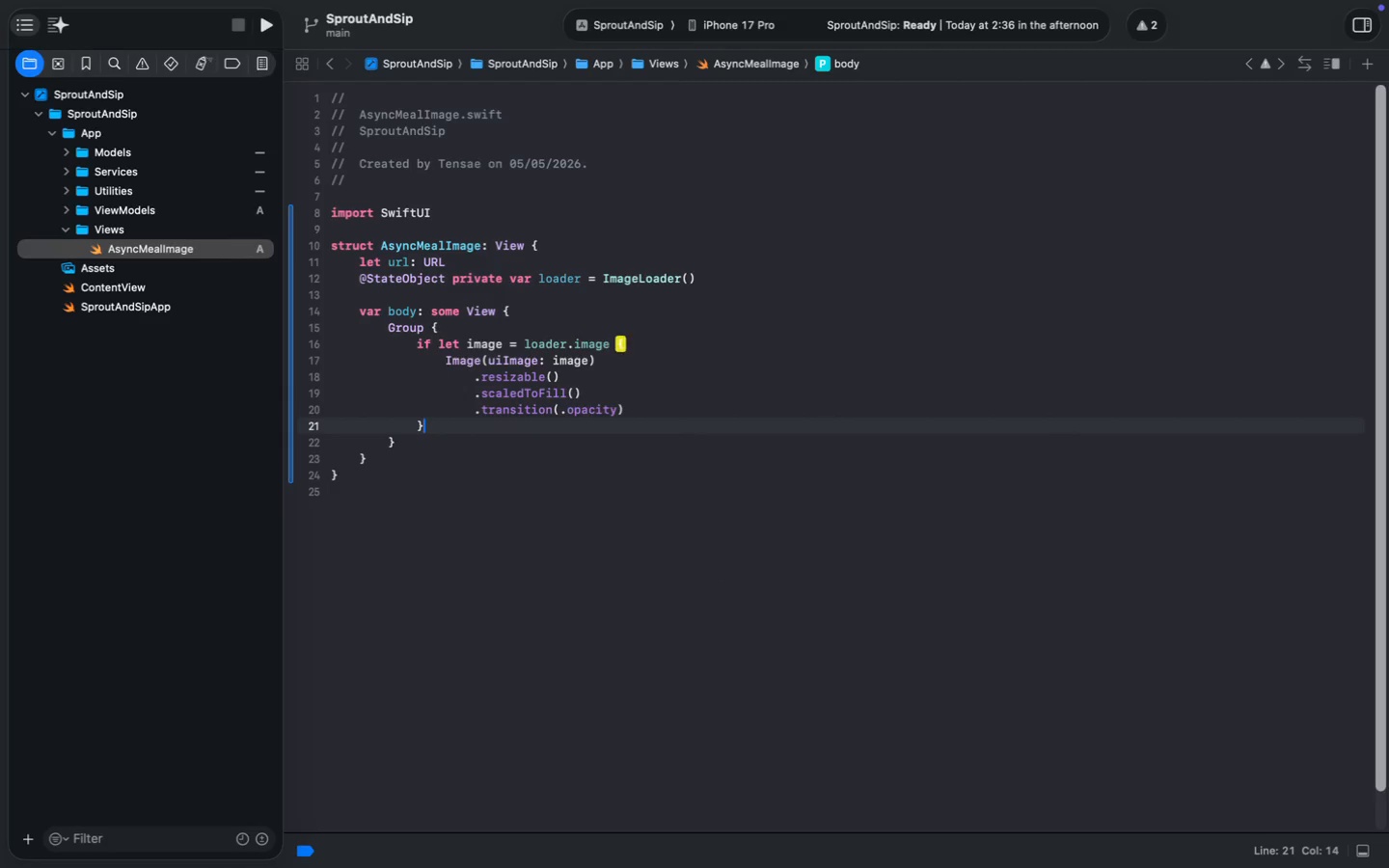 
type( else {)
 